 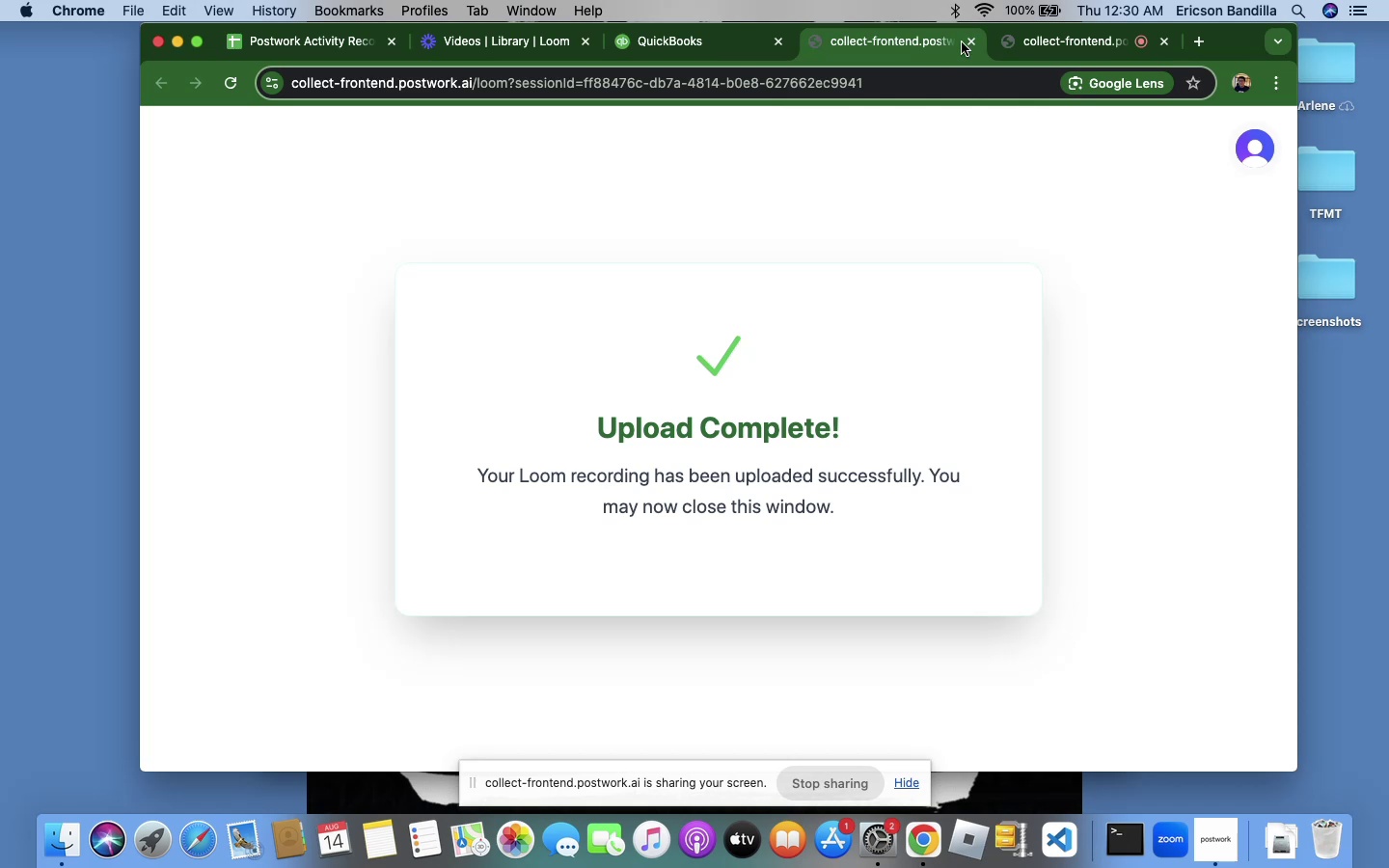 
left_click([968, 46])
 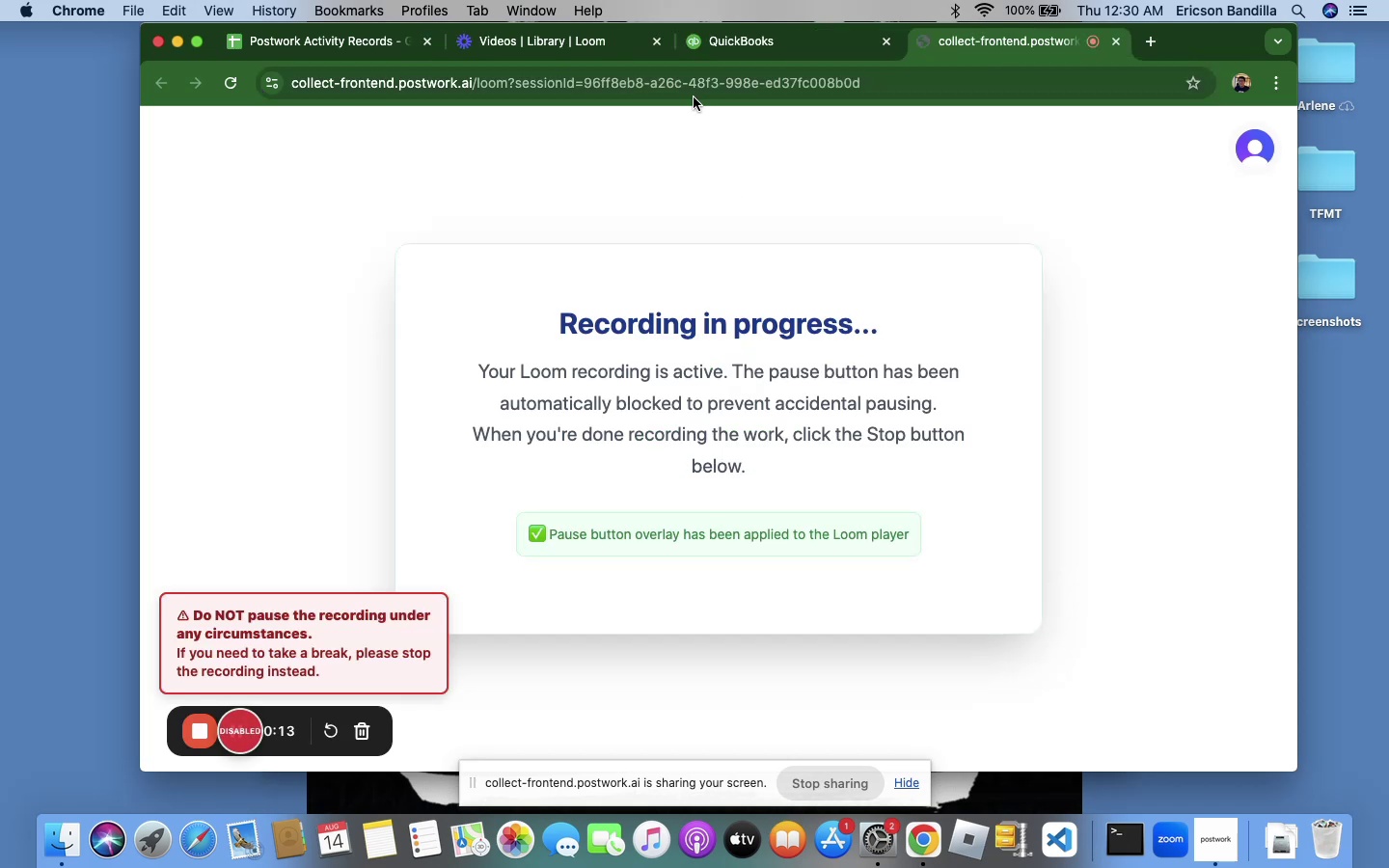 
left_click([794, 52])
 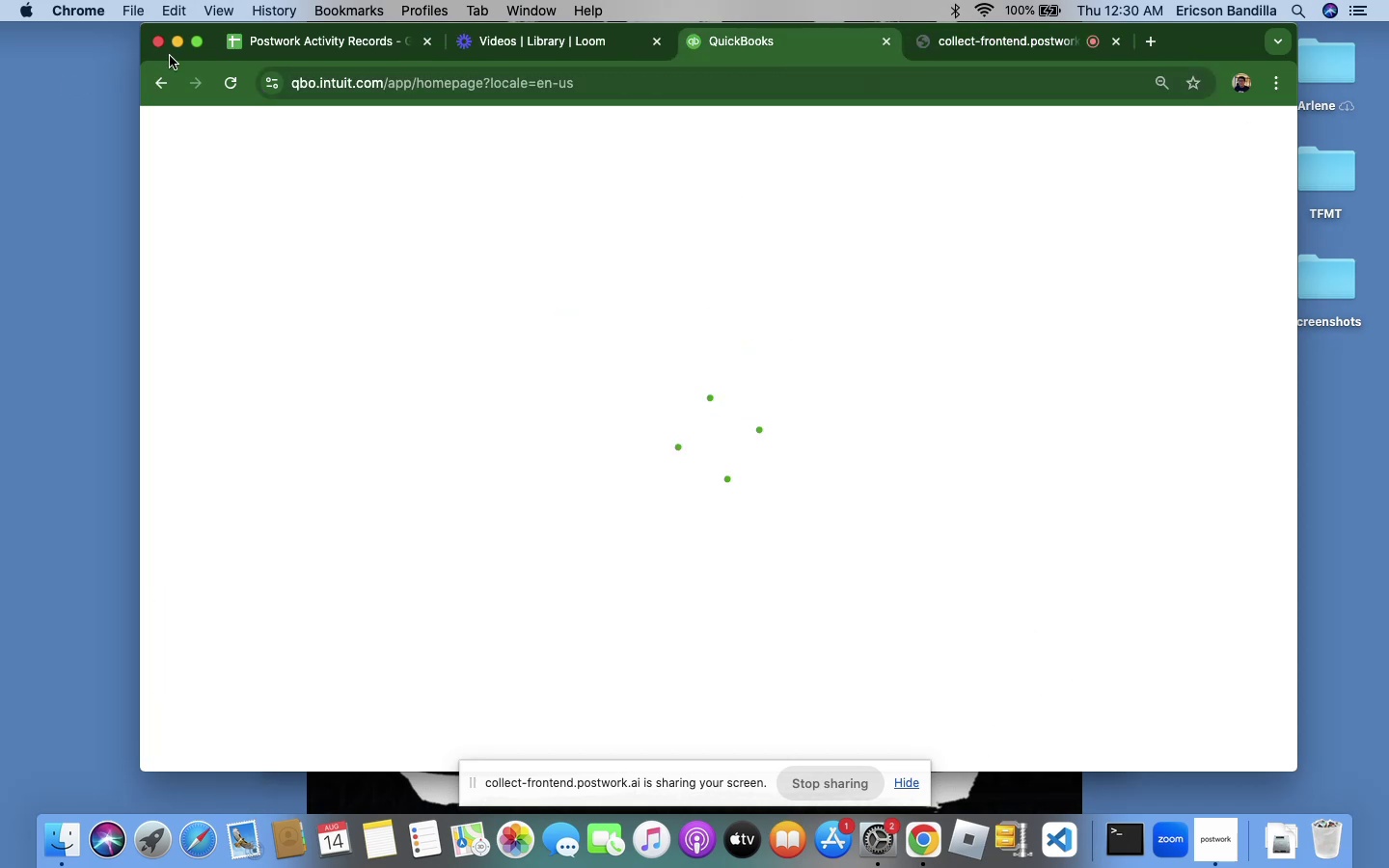 
left_click([200, 46])
 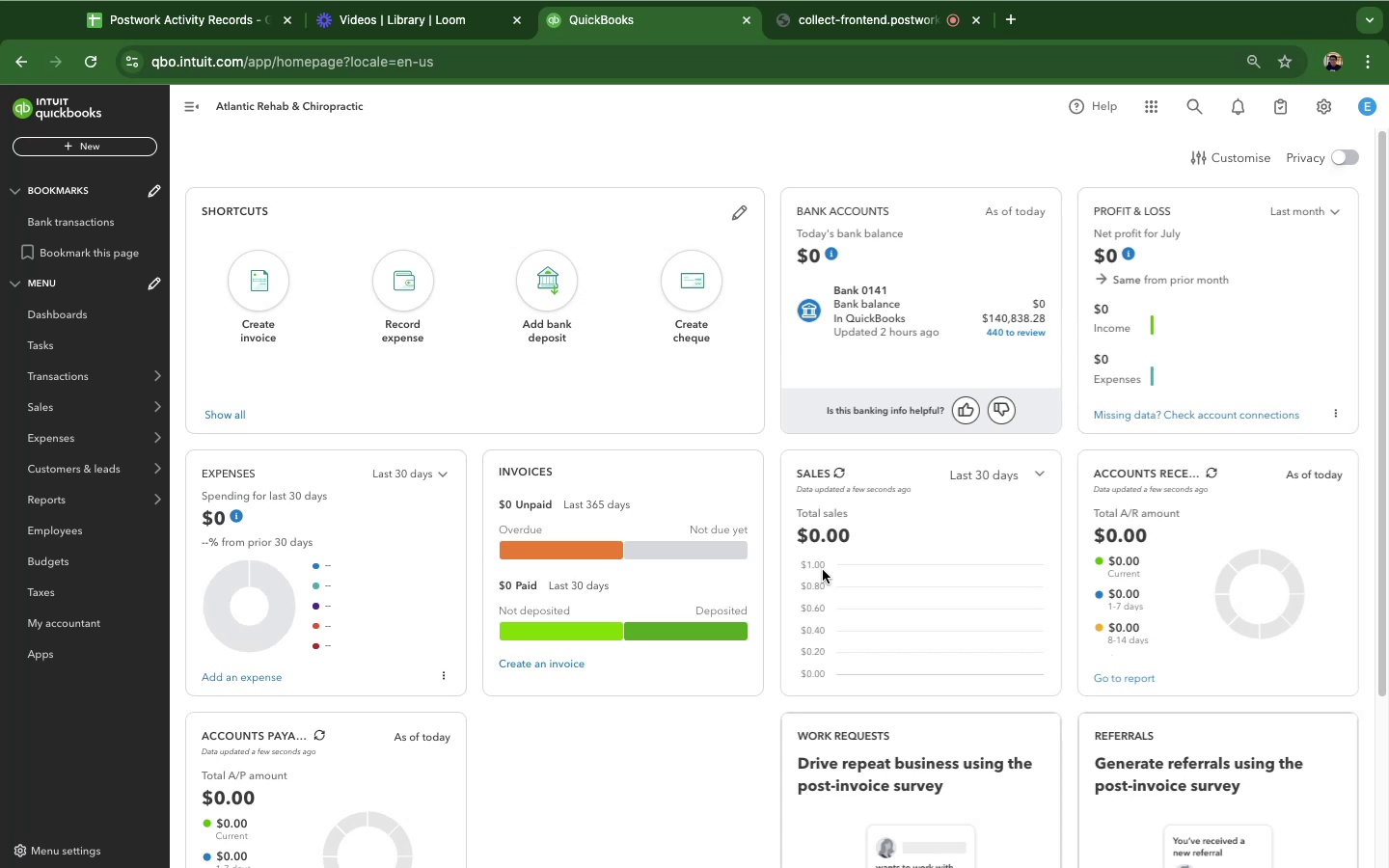 
wait(96.04)
 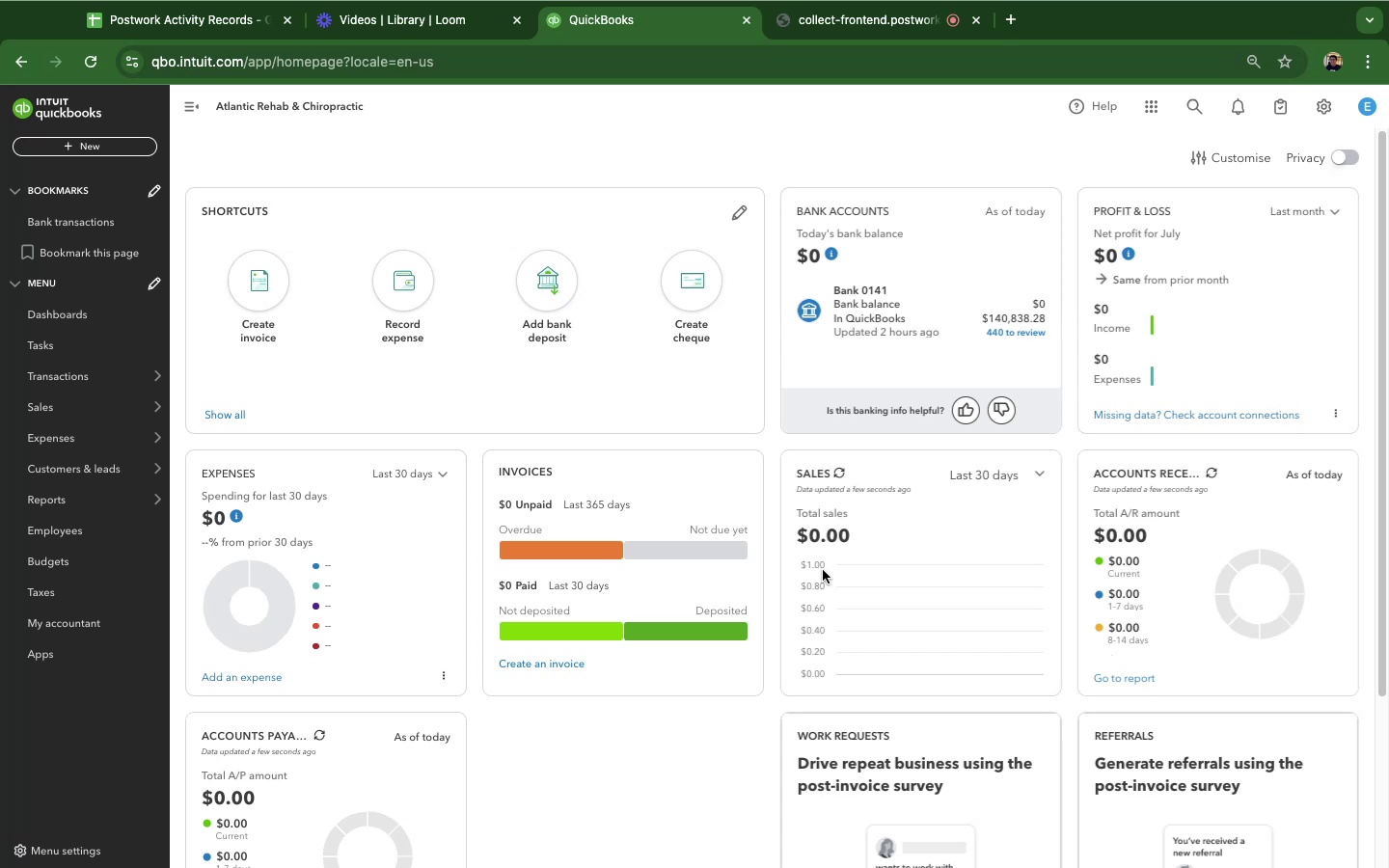 
left_click([910, 312])
 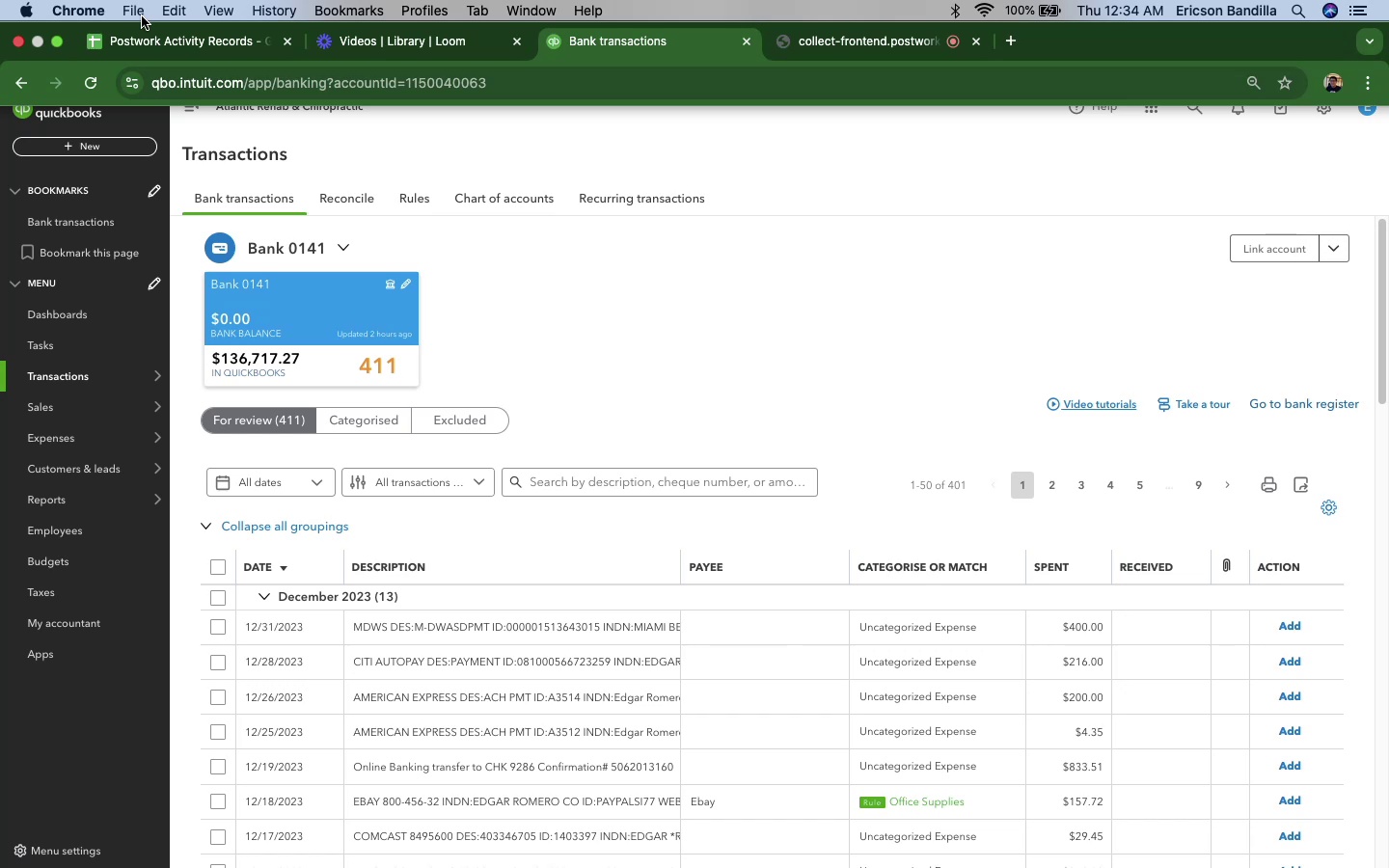 
wait(131.71)
 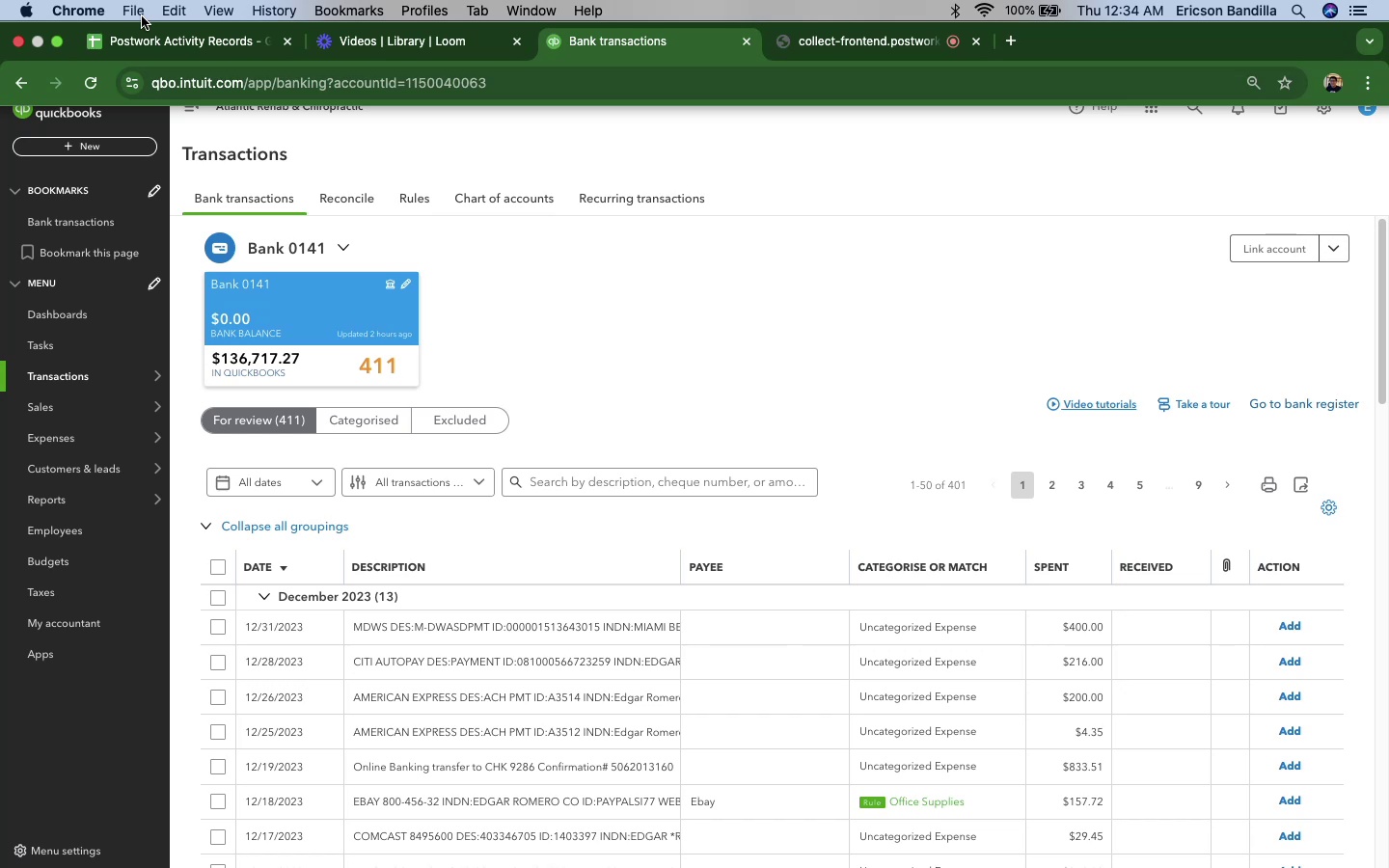 
left_click([366, 624])
 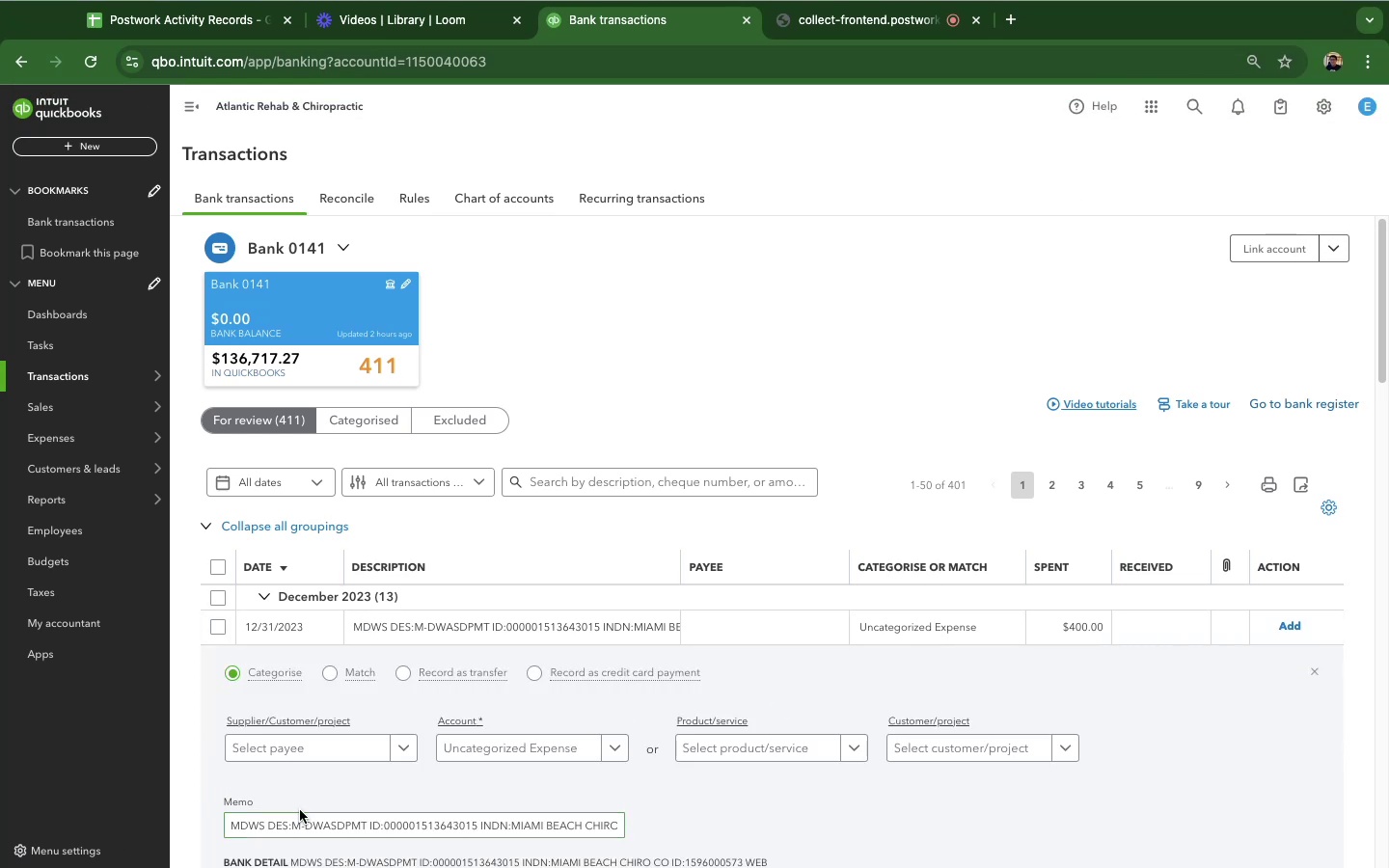 
scroll: coordinate [956, 490], scroll_direction: up, amount: 2.0
 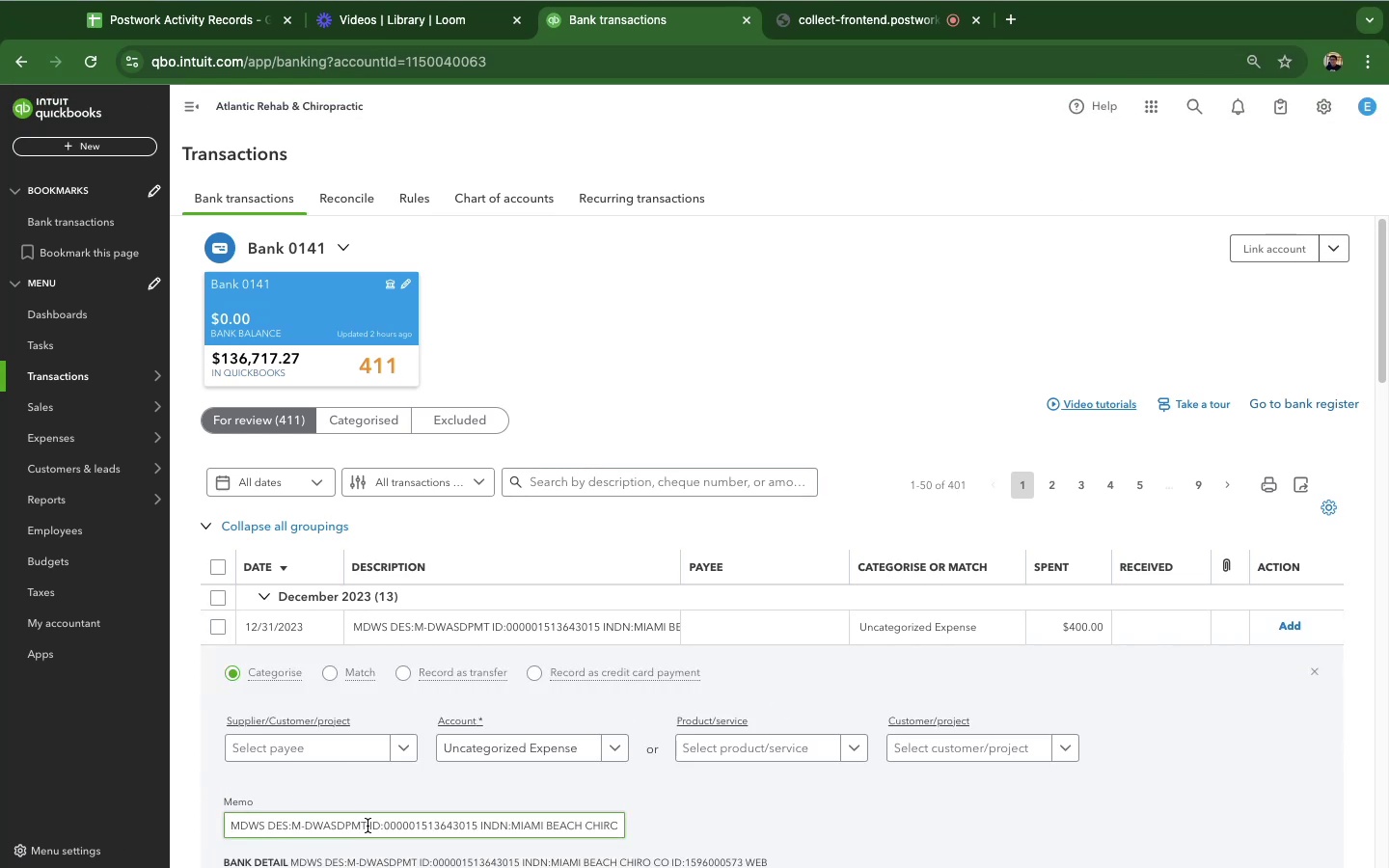 
left_click_drag(start_coordinate=[365, 826], to_coordinate=[205, 825])
 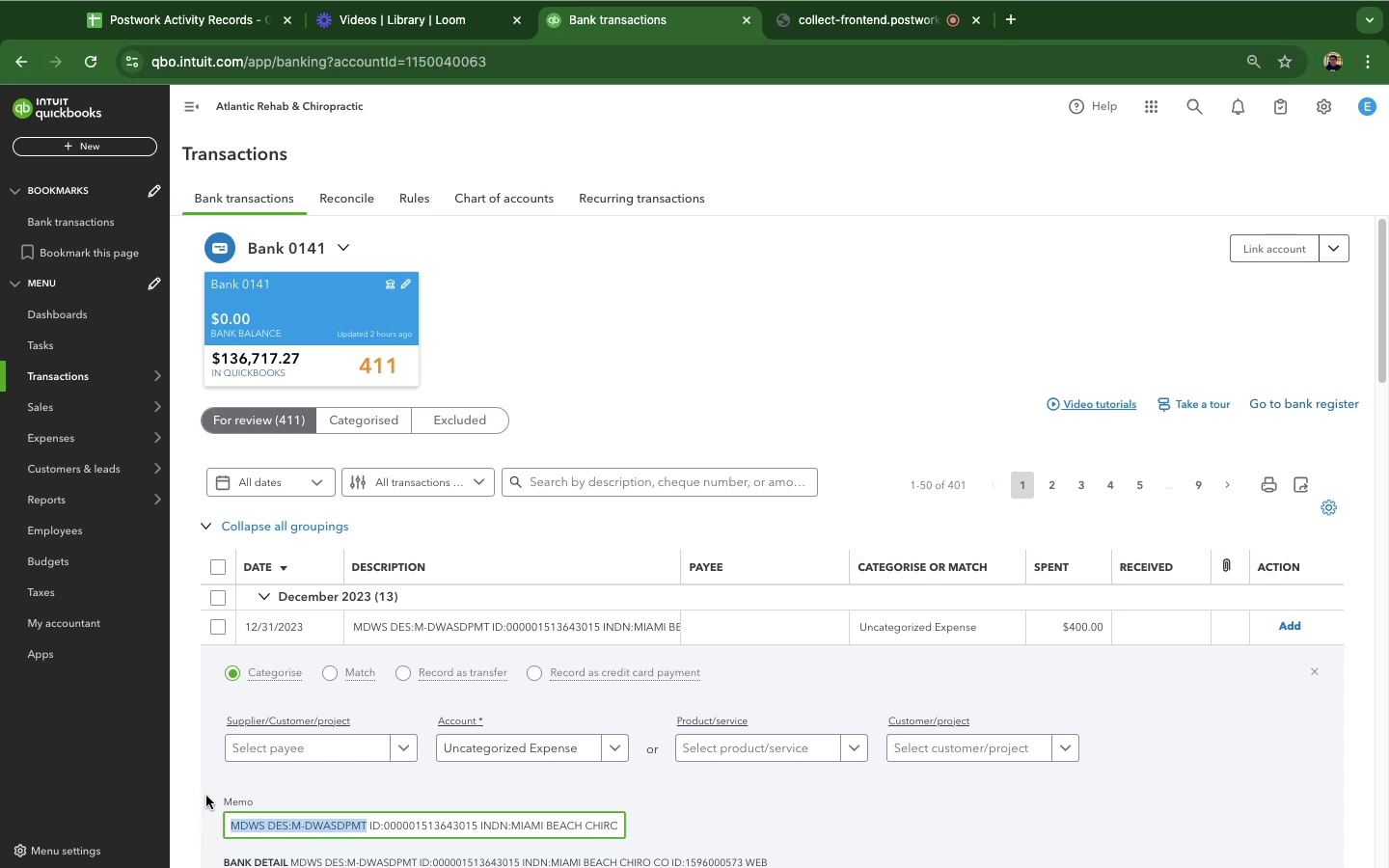 
hold_key(key=CommandLeft, duration=0.5)
 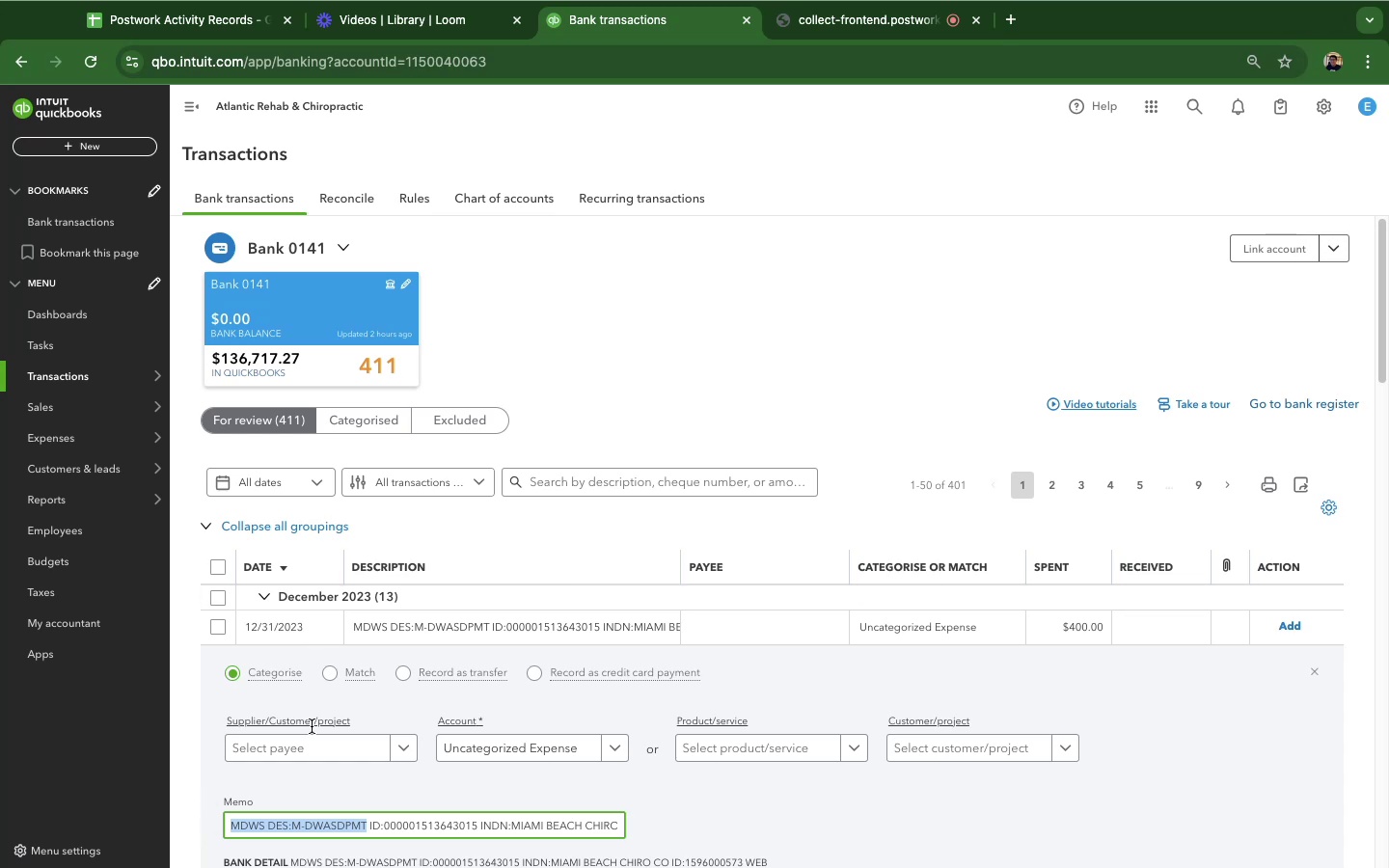 
hold_key(key=C, duration=0.39)
 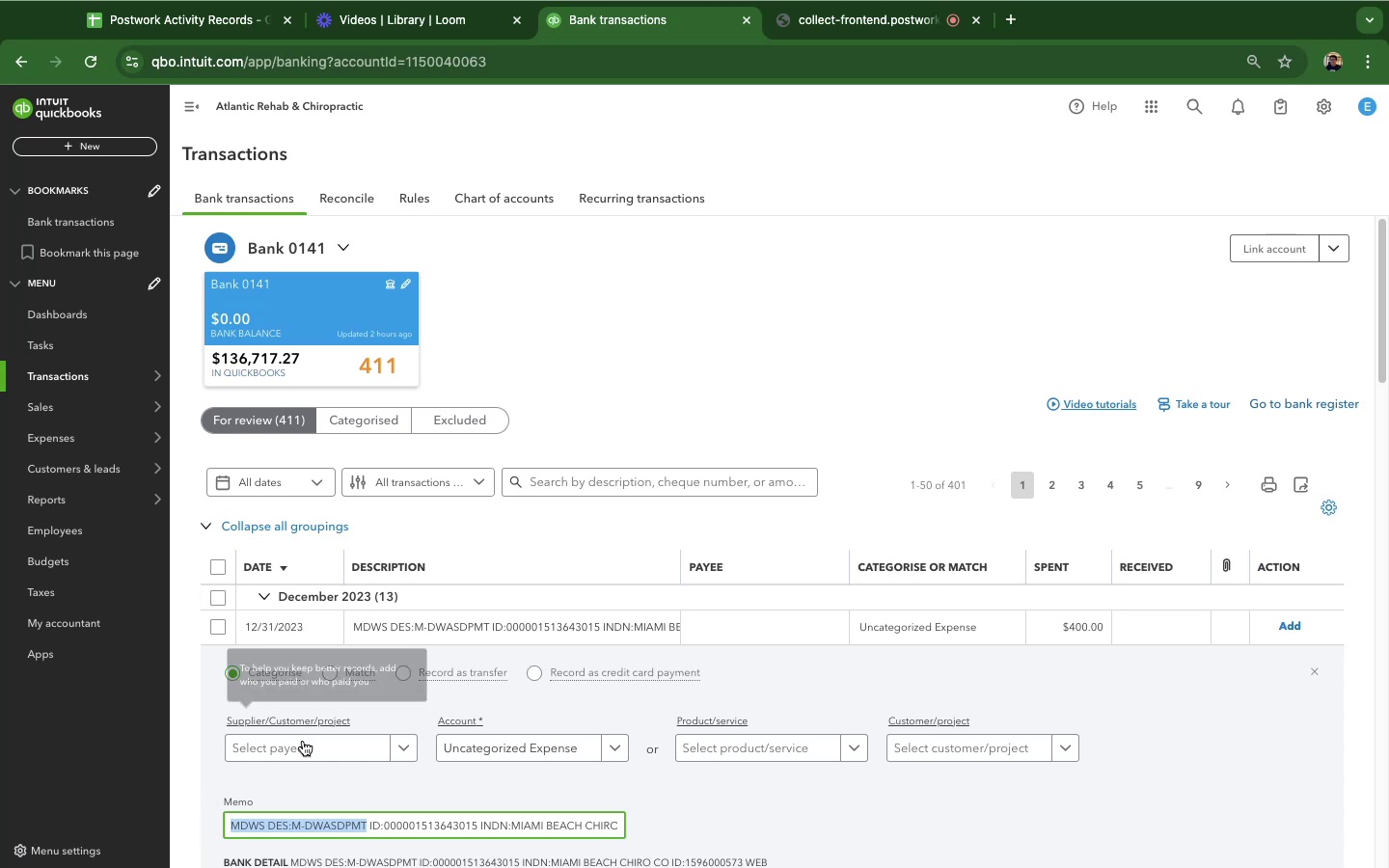 
left_click([299, 747])
 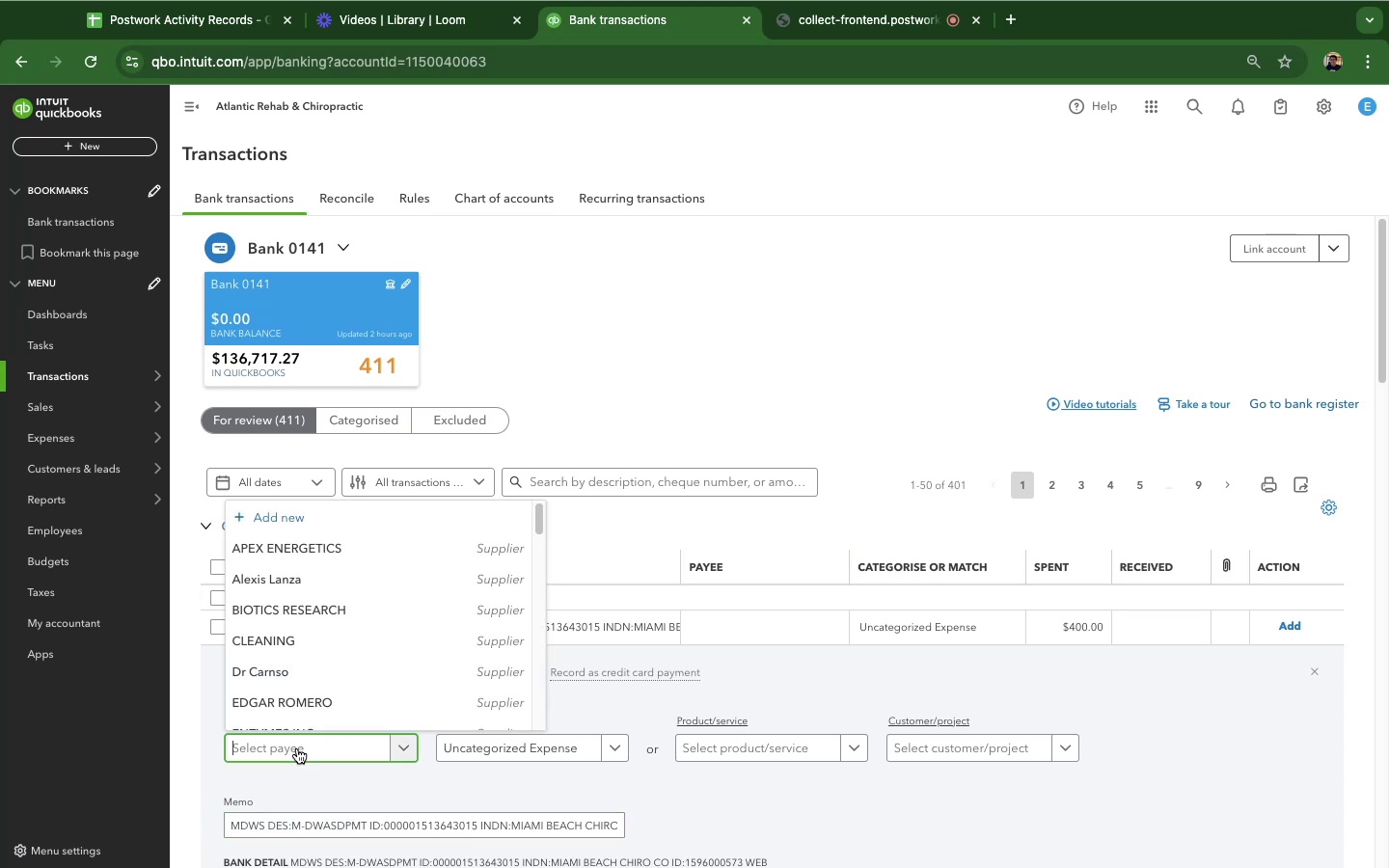 
key(Meta+V)
 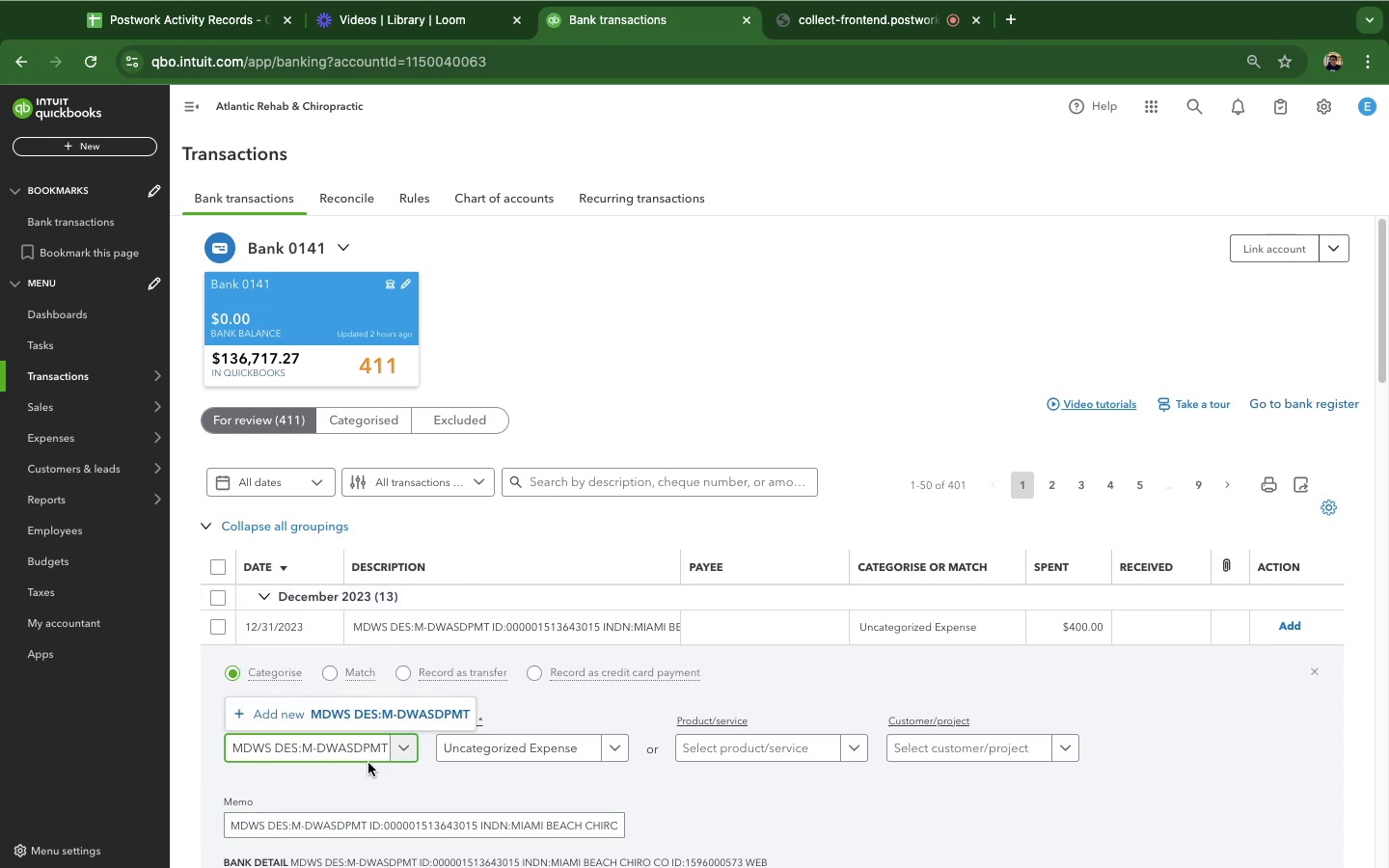 
left_click([391, 717])
 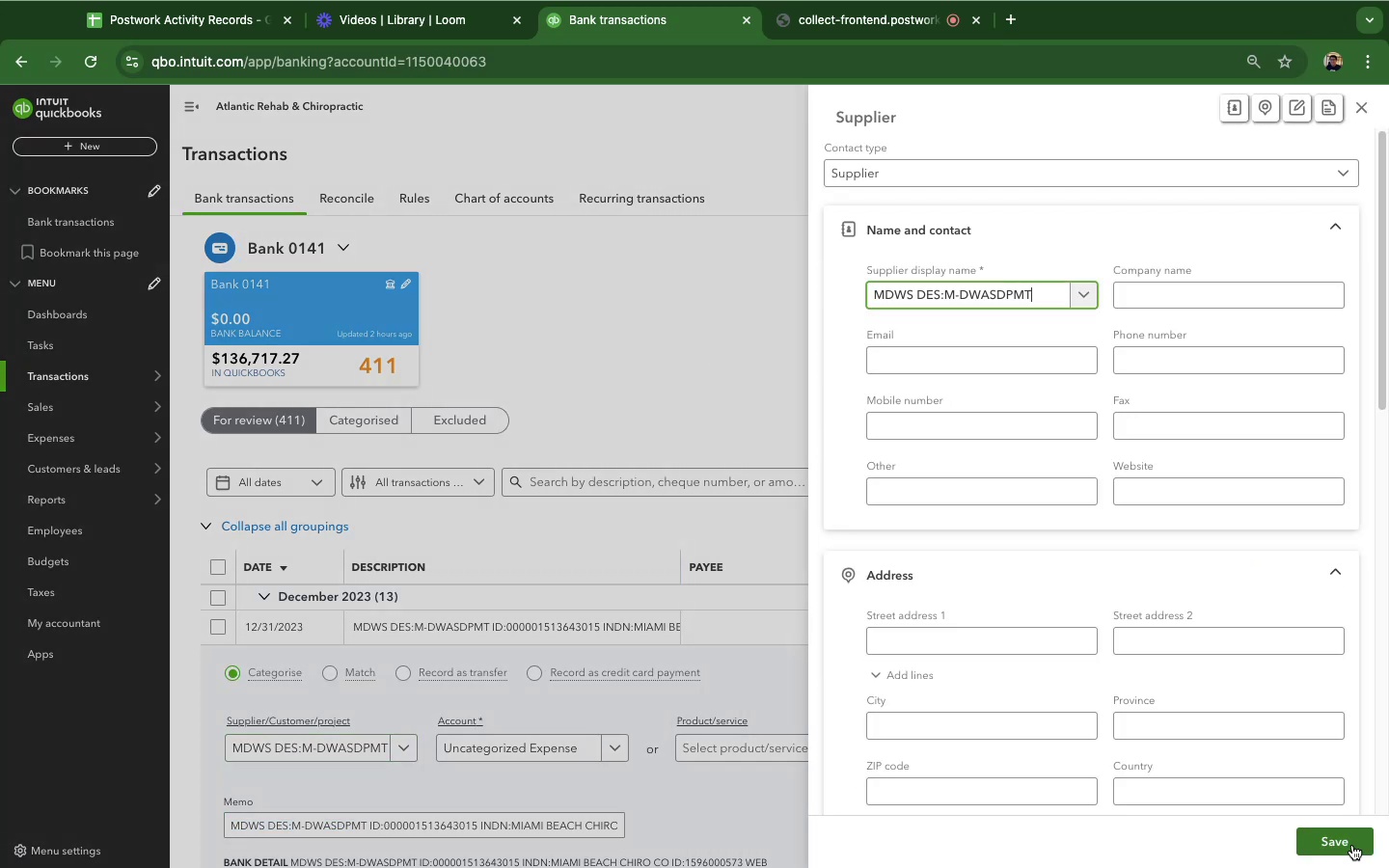 
left_click([1351, 844])
 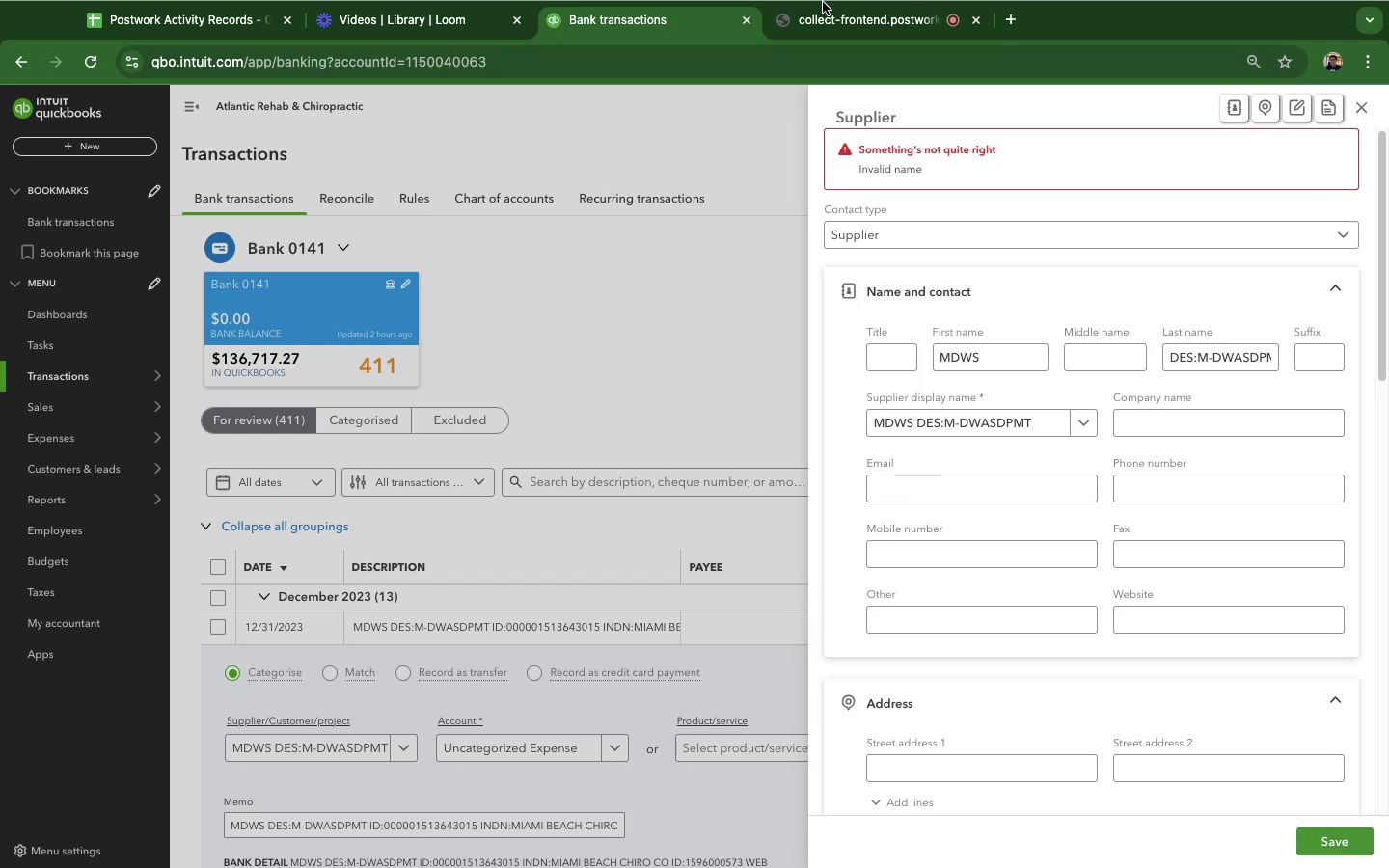 
left_click([950, 246])
 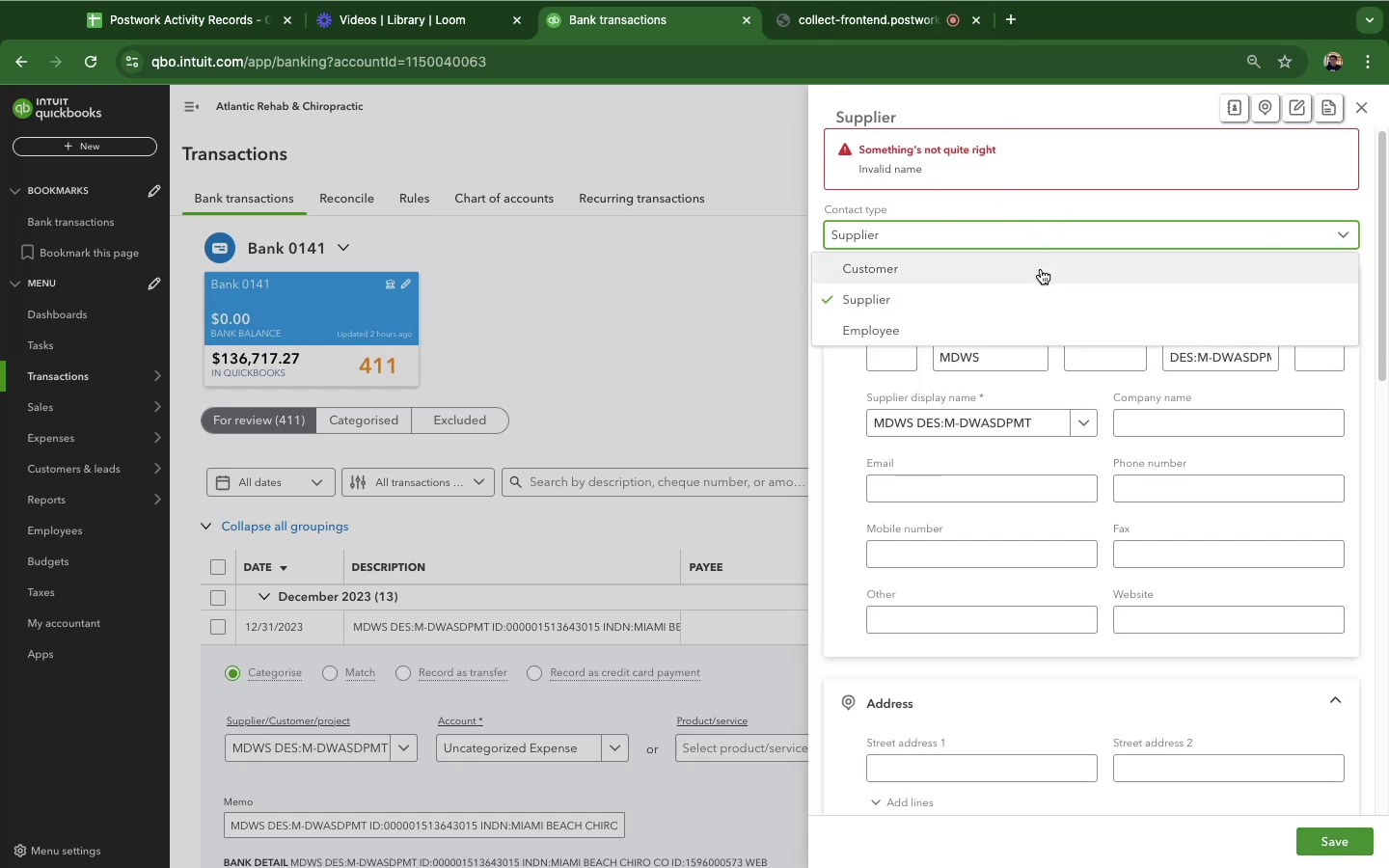 
wait(7.02)
 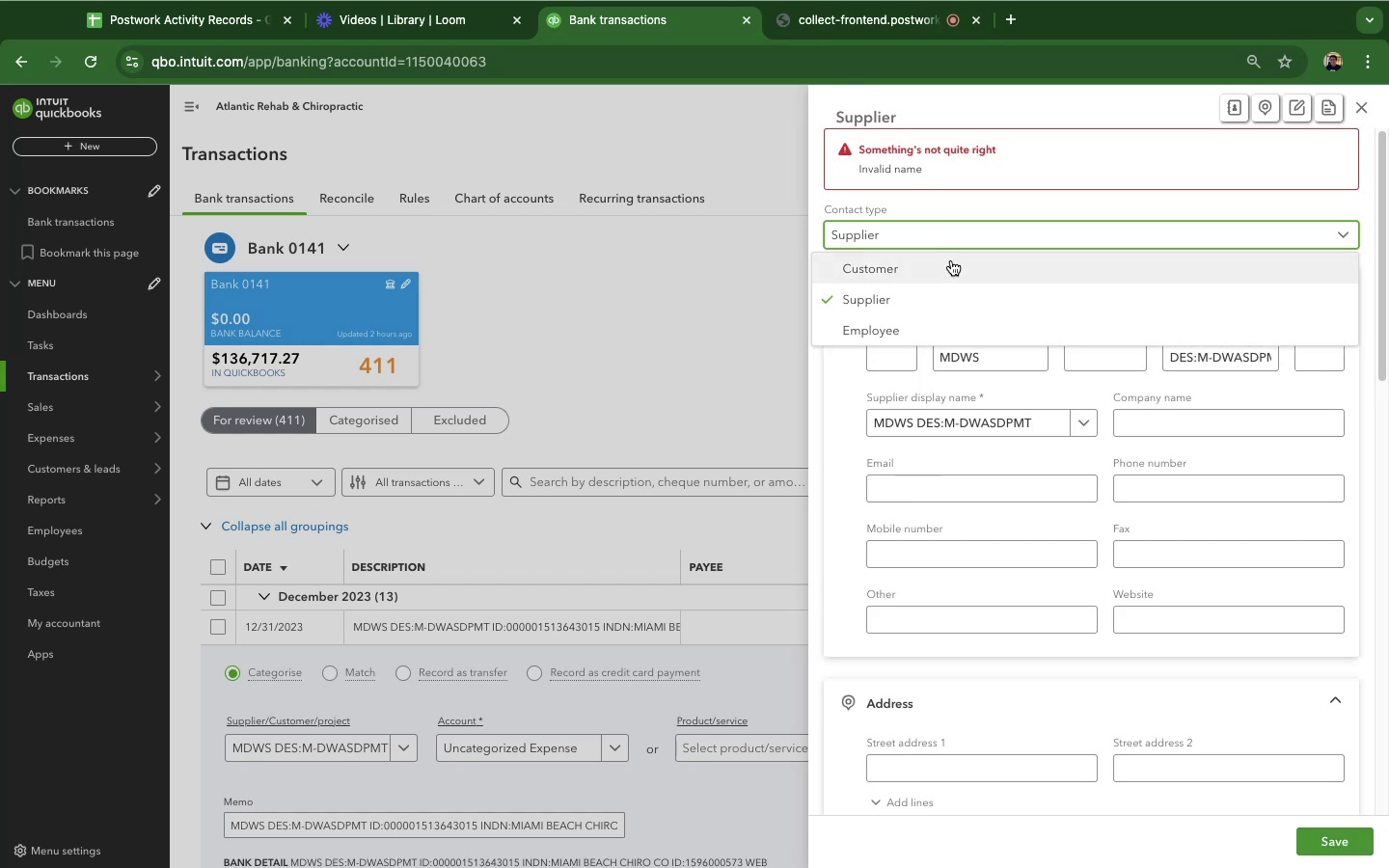 
scroll: coordinate [1031, 489], scroll_direction: up, amount: 12.0
 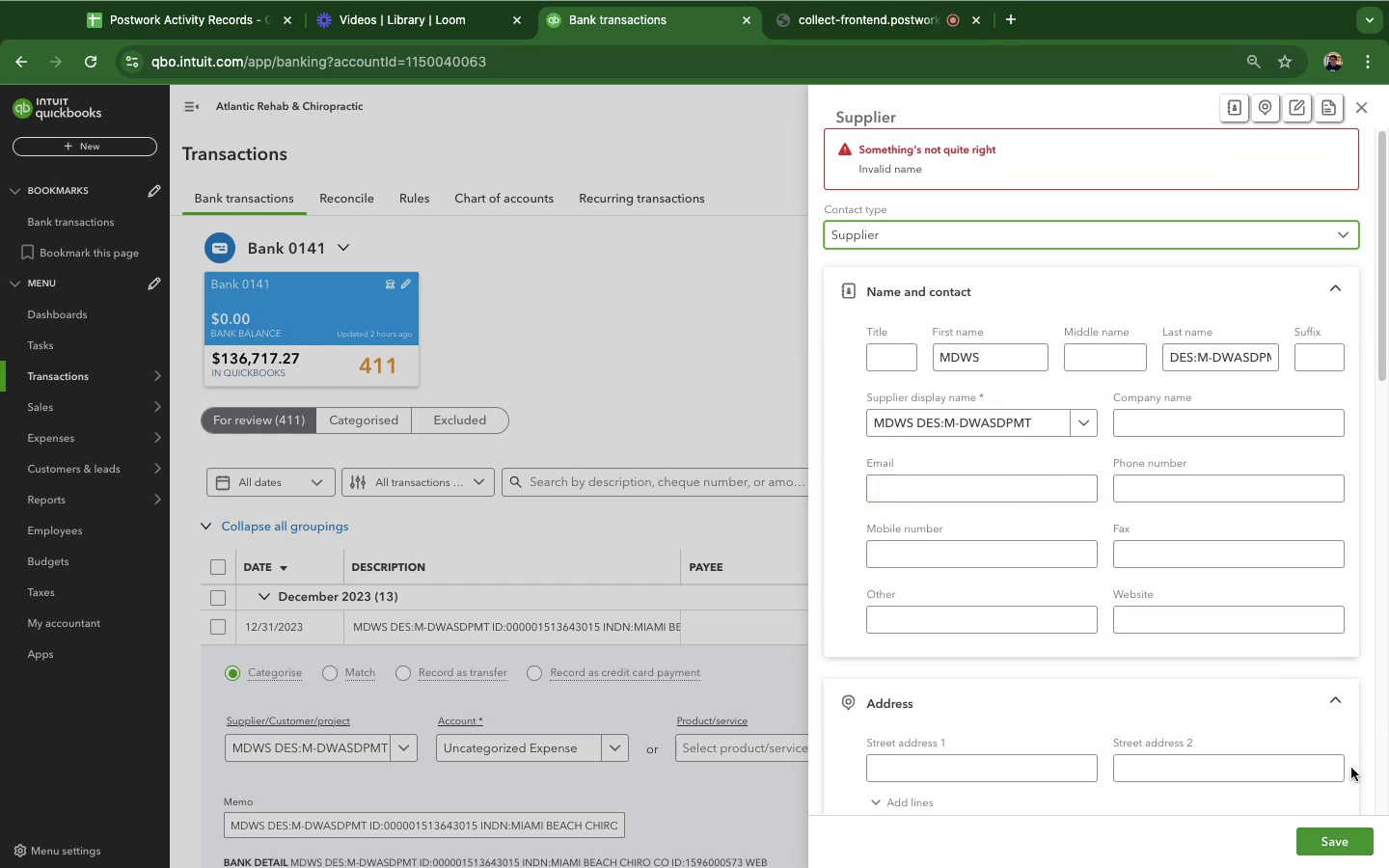 
scroll: coordinate [1067, 526], scroll_direction: down, amount: 64.0
 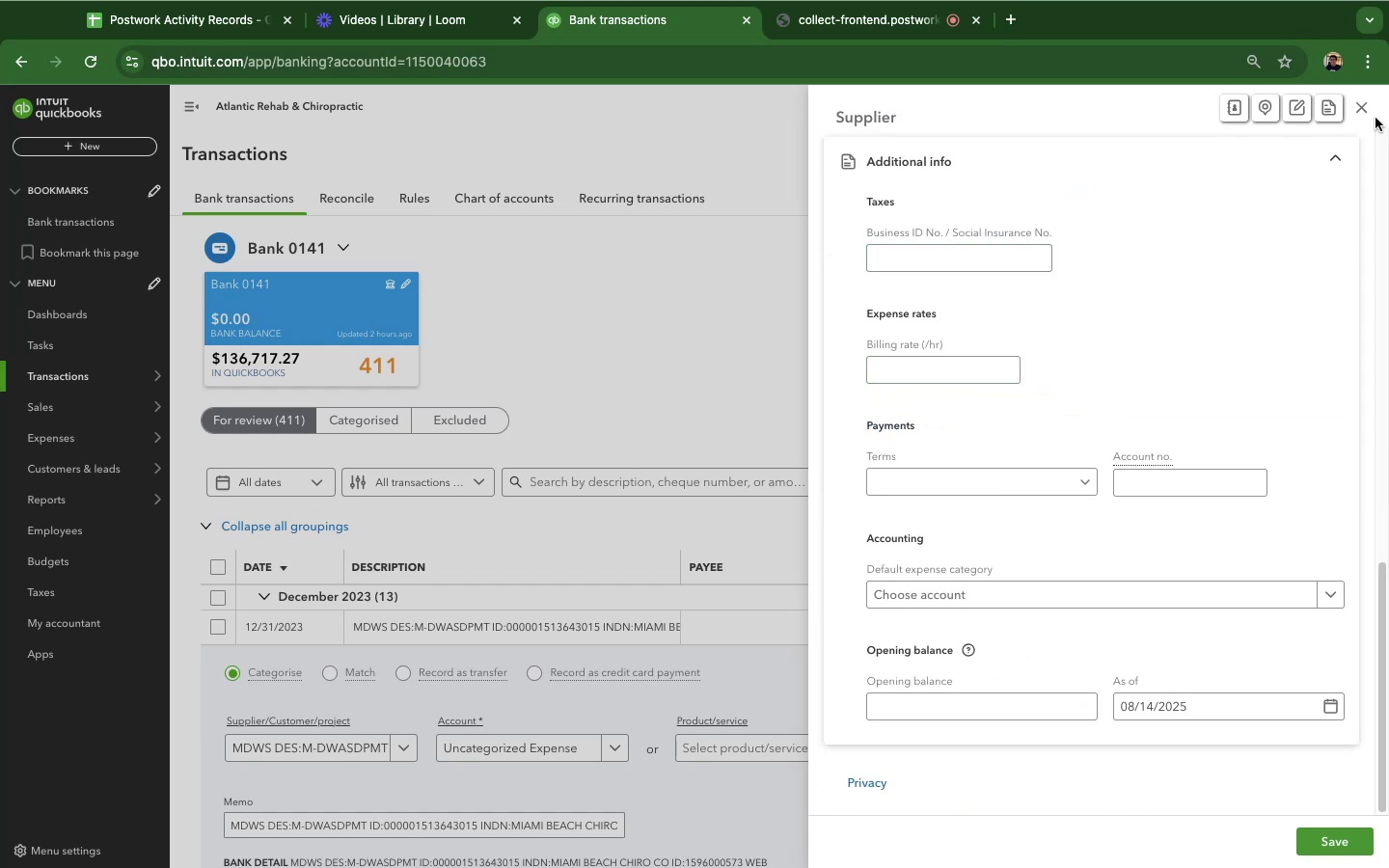 
left_click([1366, 112])
 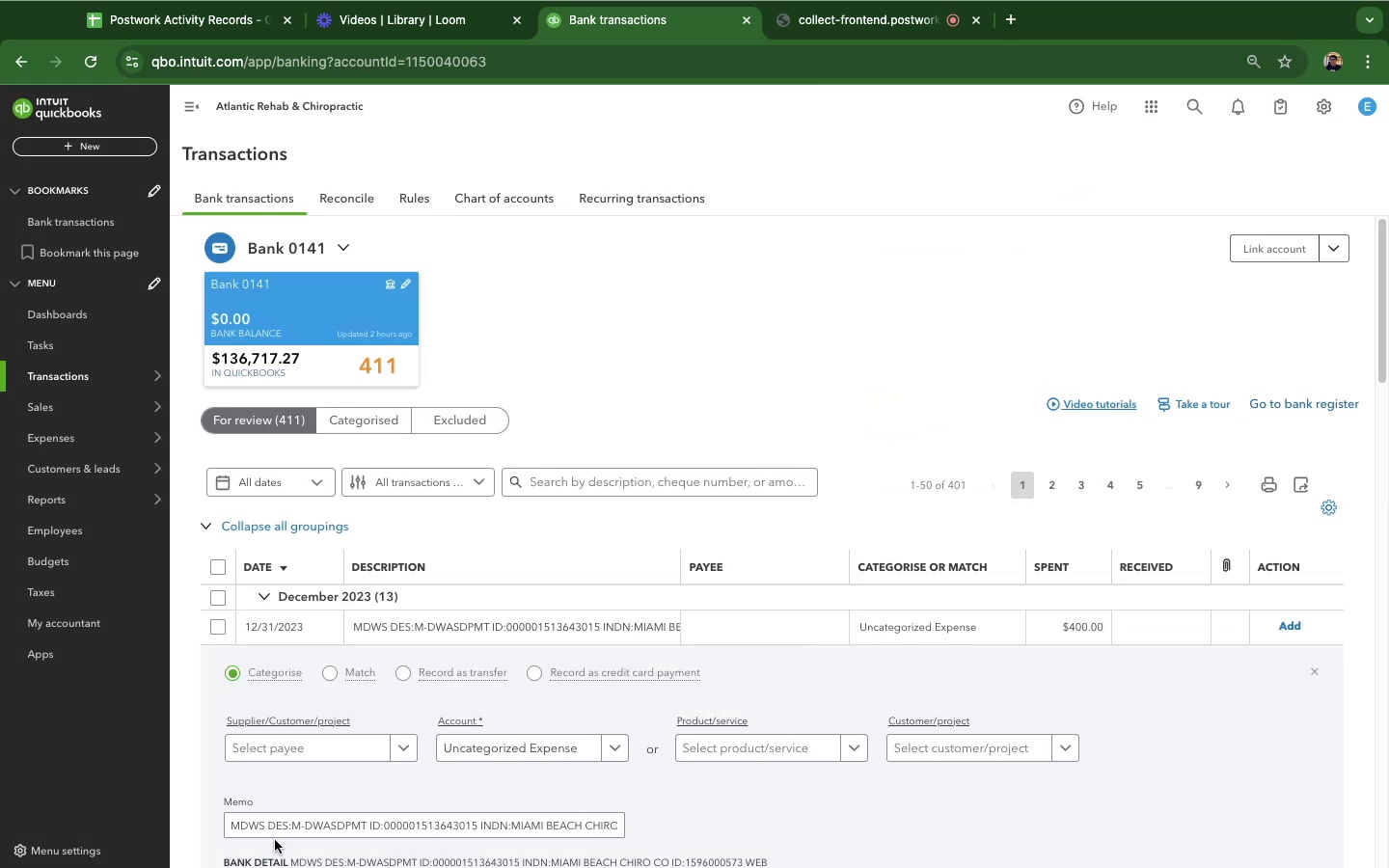 
scroll: coordinate [508, 737], scroll_direction: up, amount: 5.0
 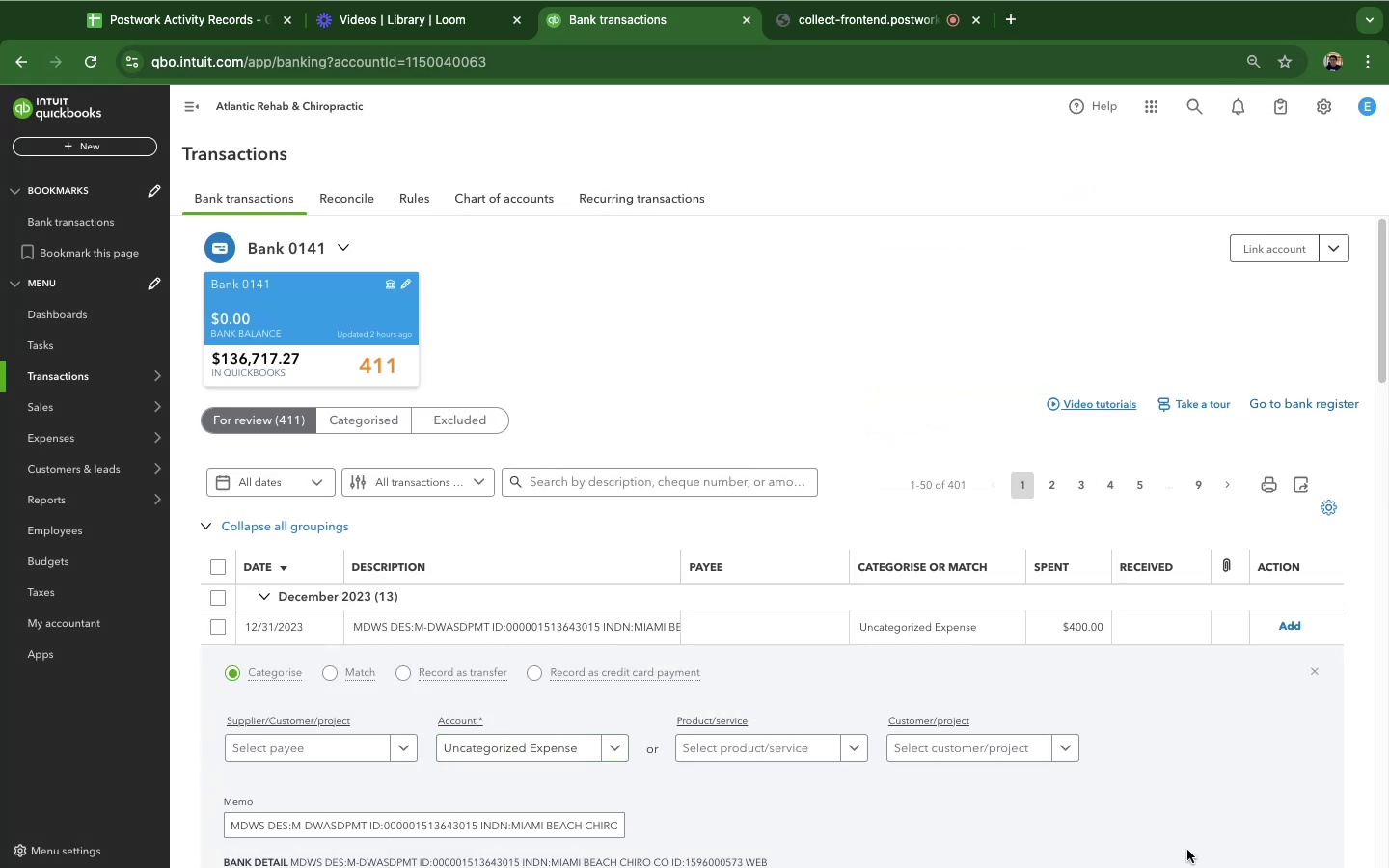 
left_click([1361, 736])
 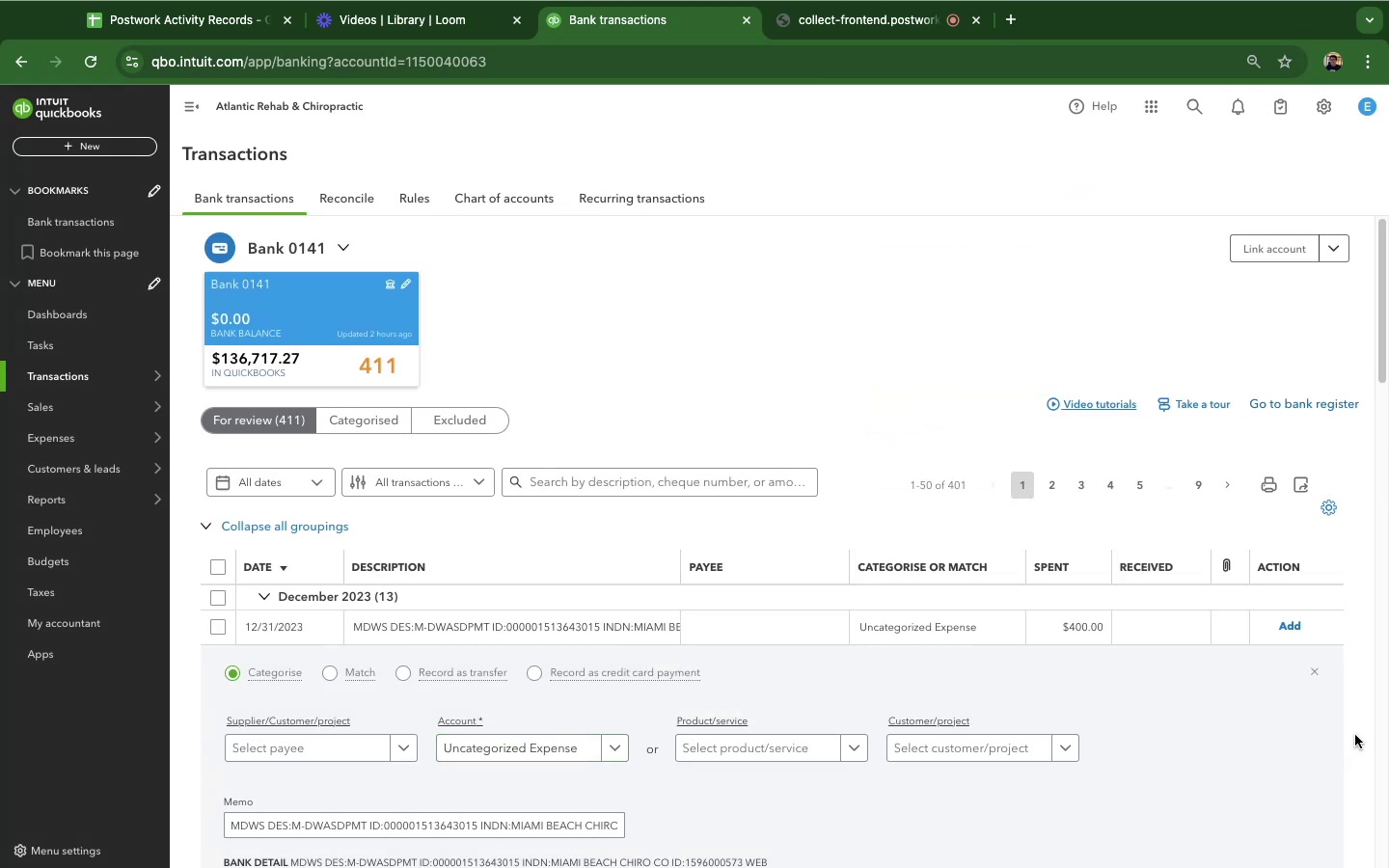 
scroll: coordinate [1345, 730], scroll_direction: down, amount: 10.0
 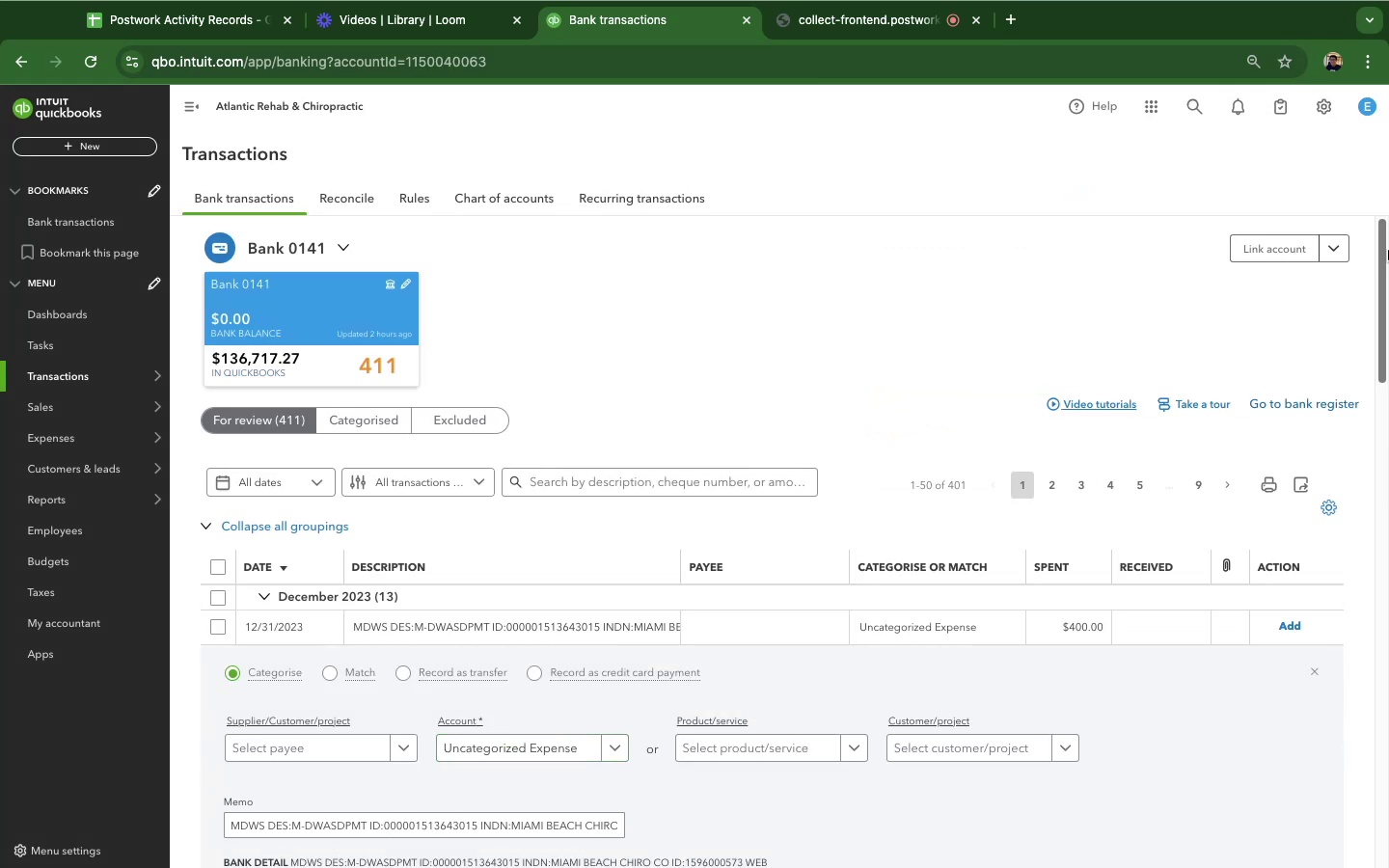 
left_click_drag(start_coordinate=[1385, 259], to_coordinate=[1388, 337])
 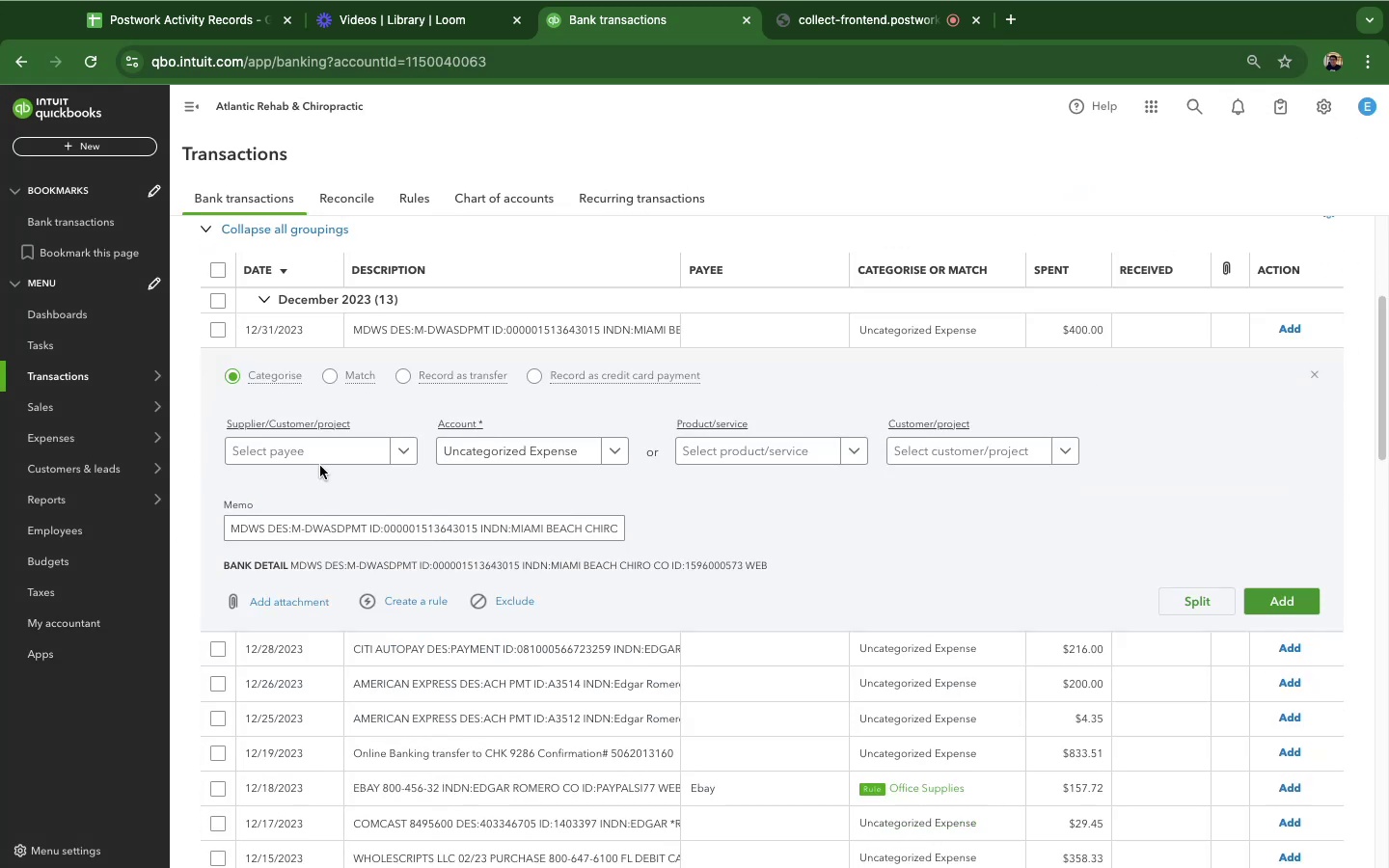 
left_click([323, 457])
 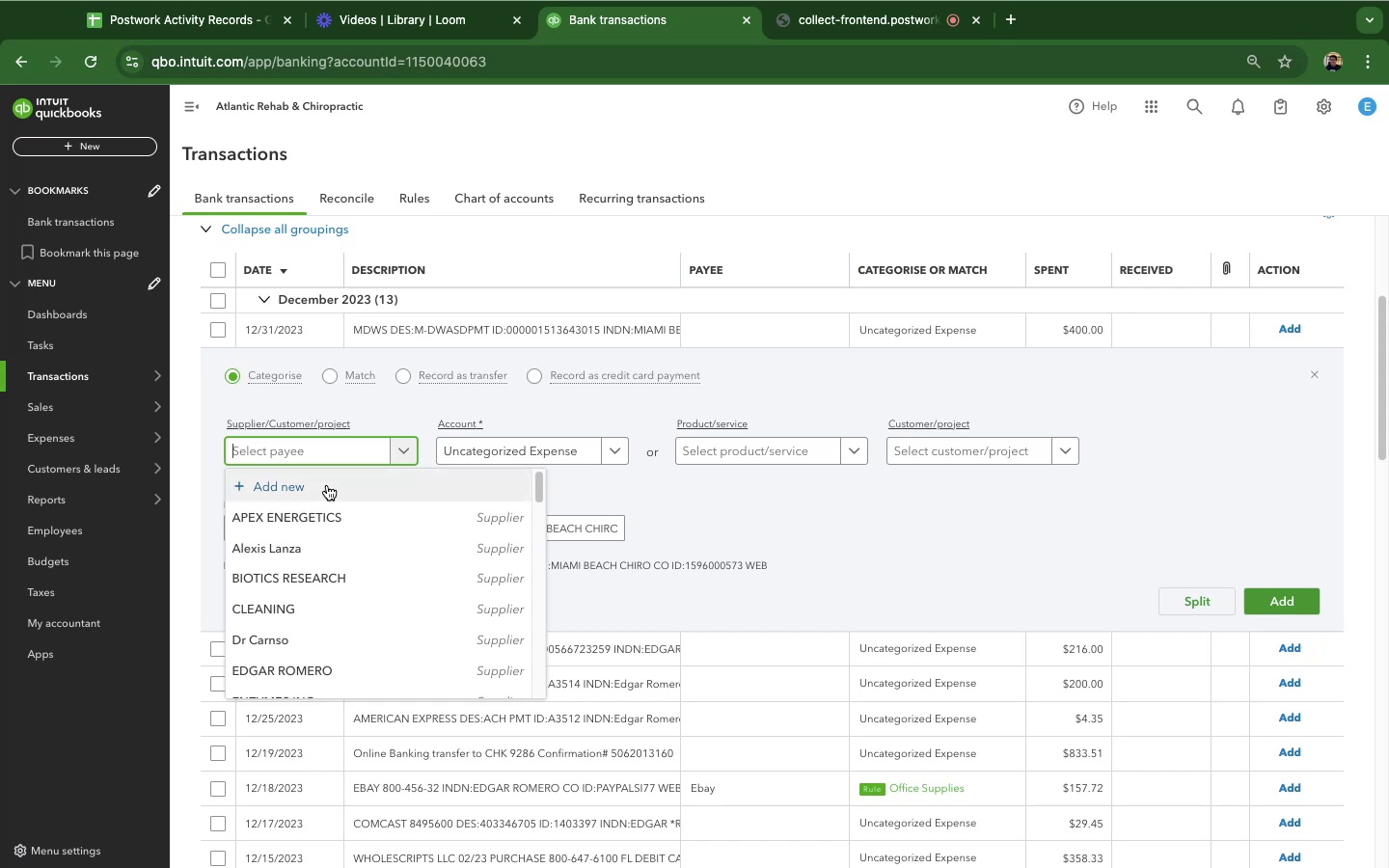 
key(Meta+CommandLeft)
 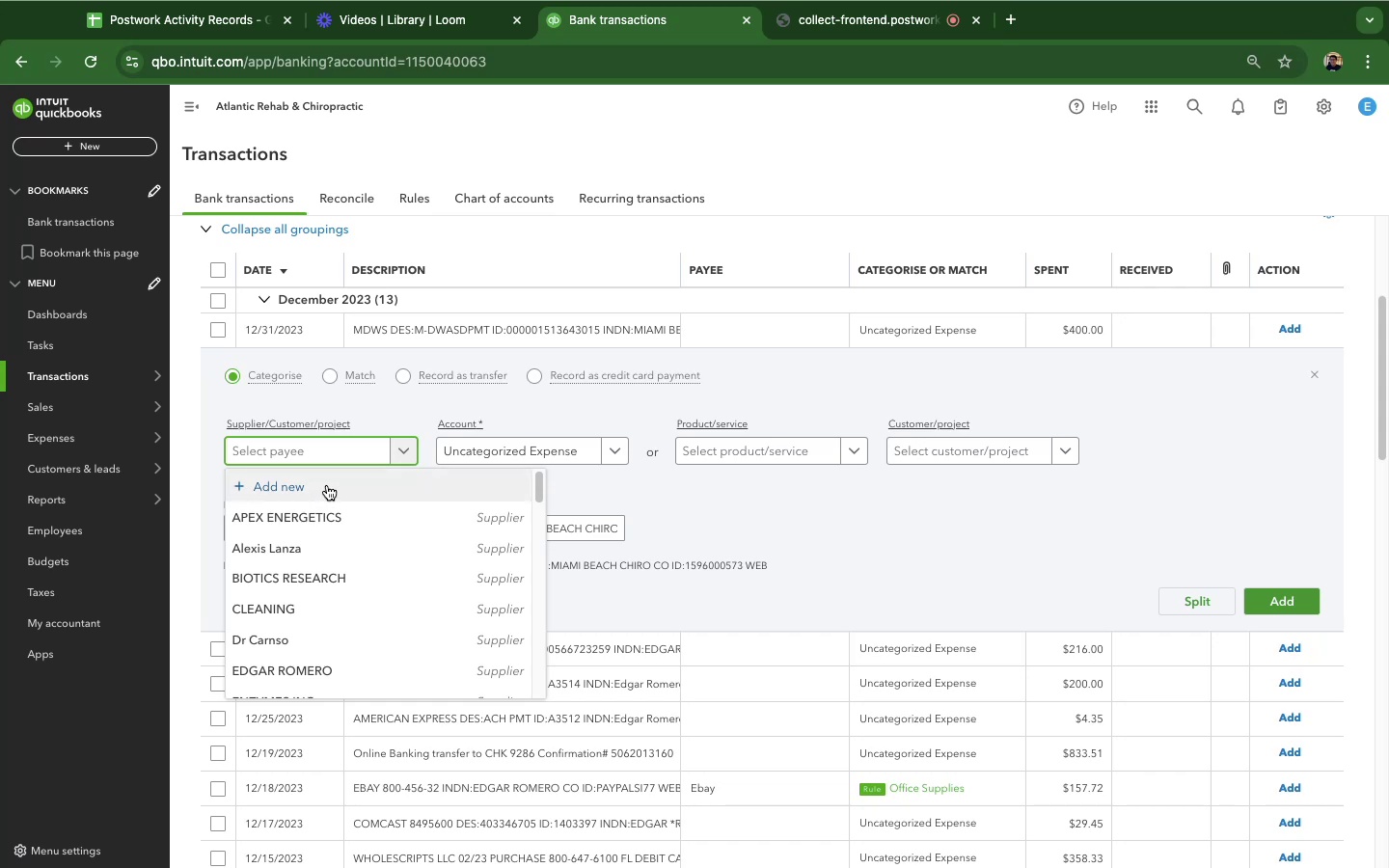 
key(Meta+V)
 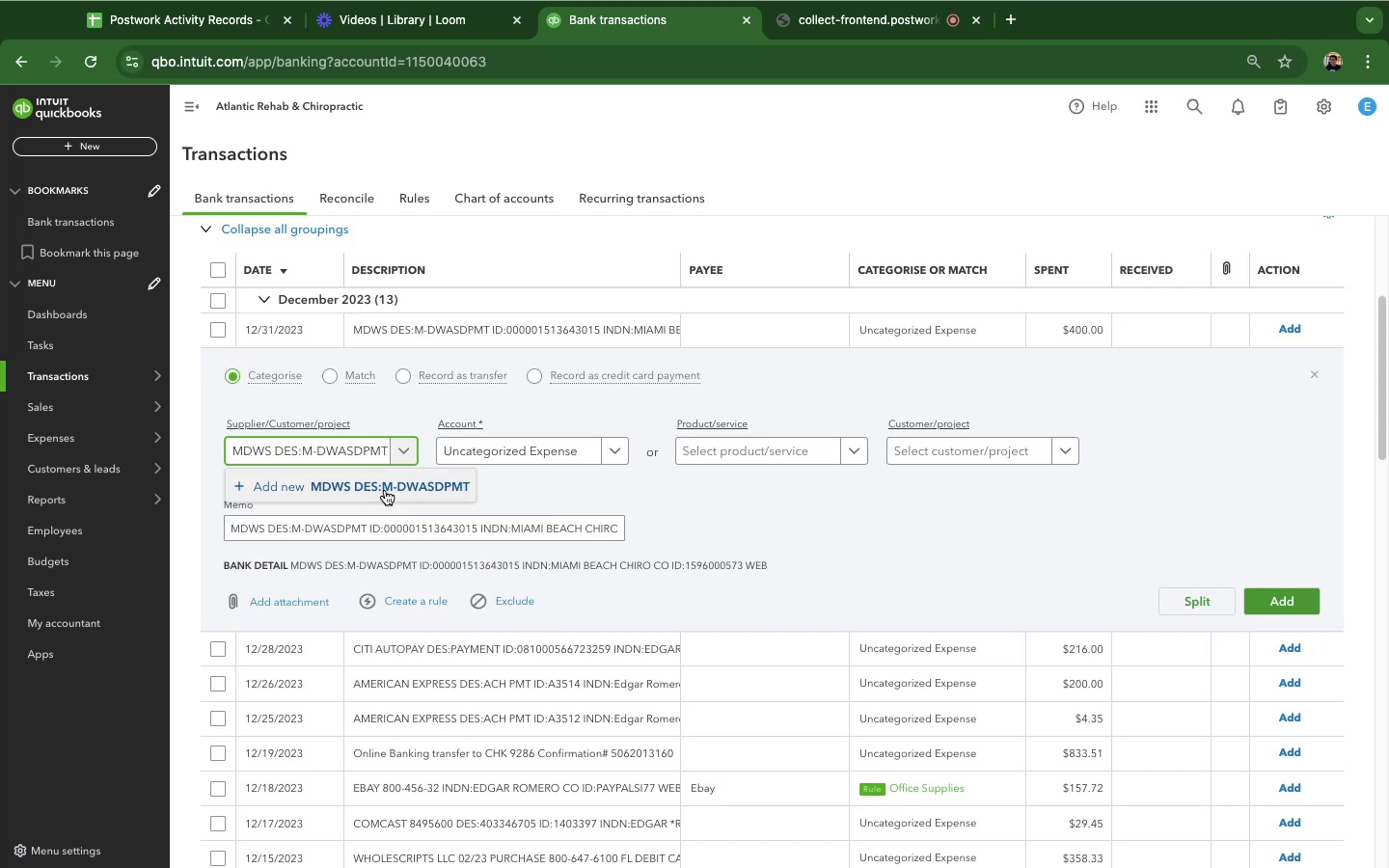 
left_click([385, 490])
 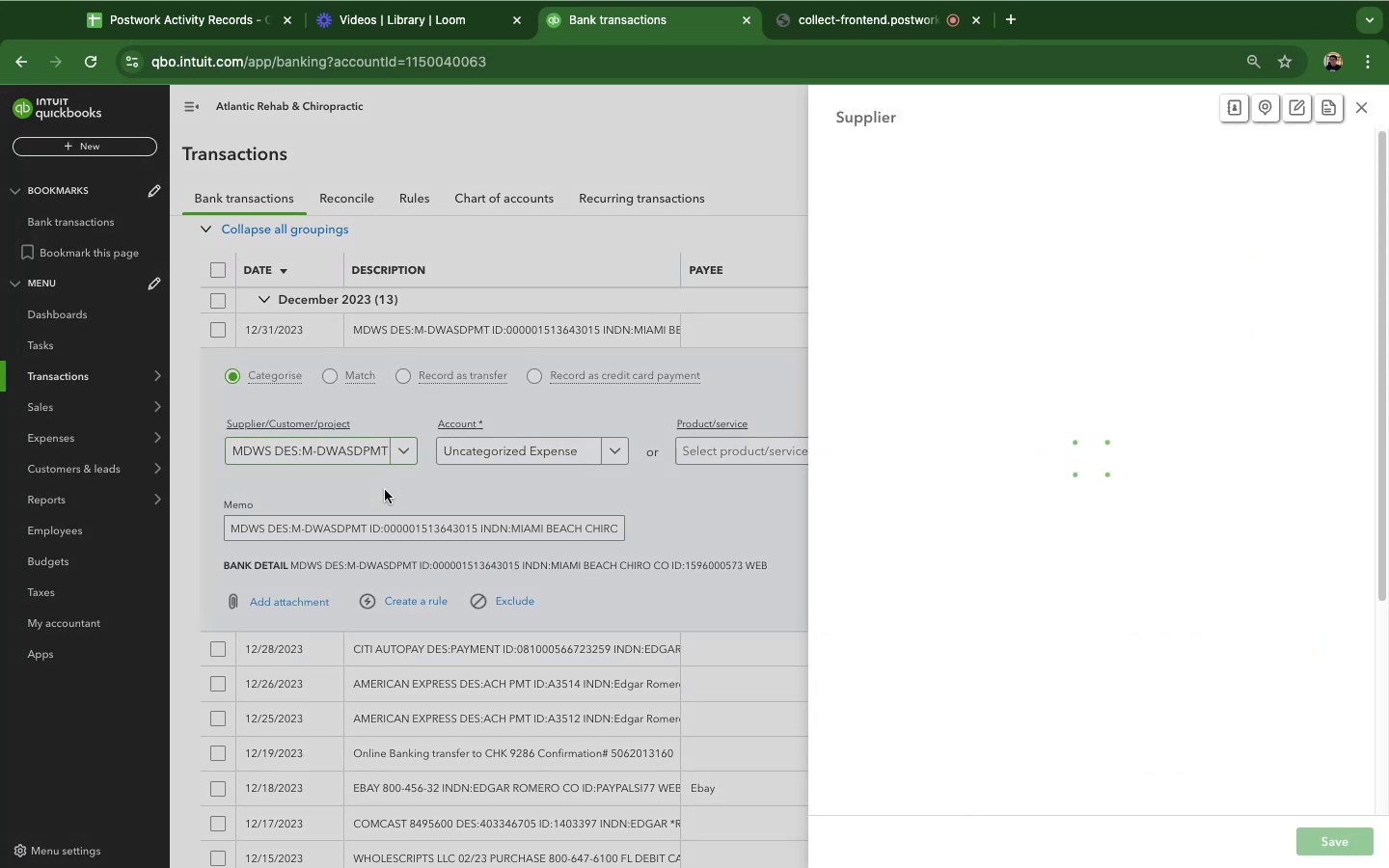 
mouse_move([1273, 210])
 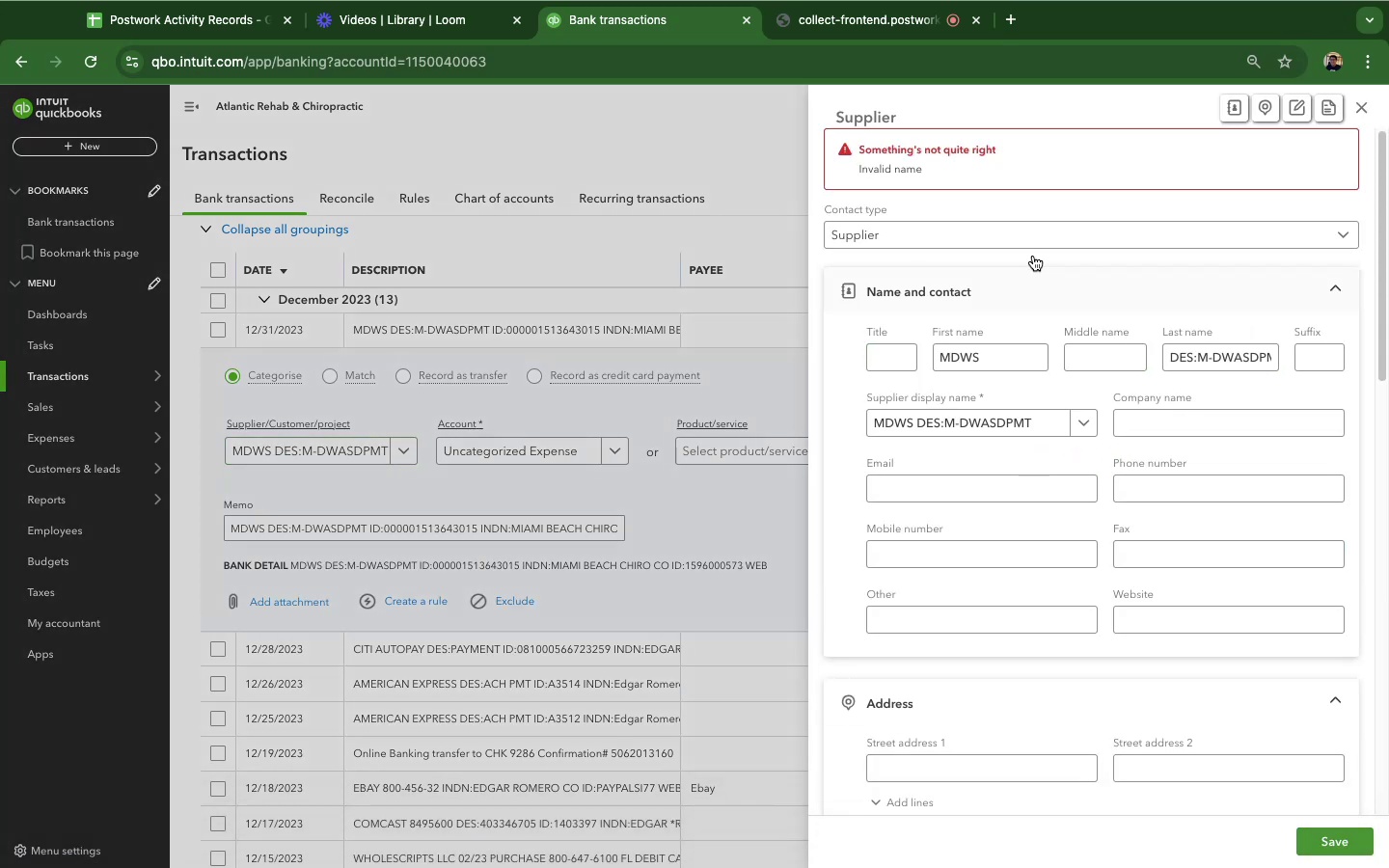 
wait(6.23)
 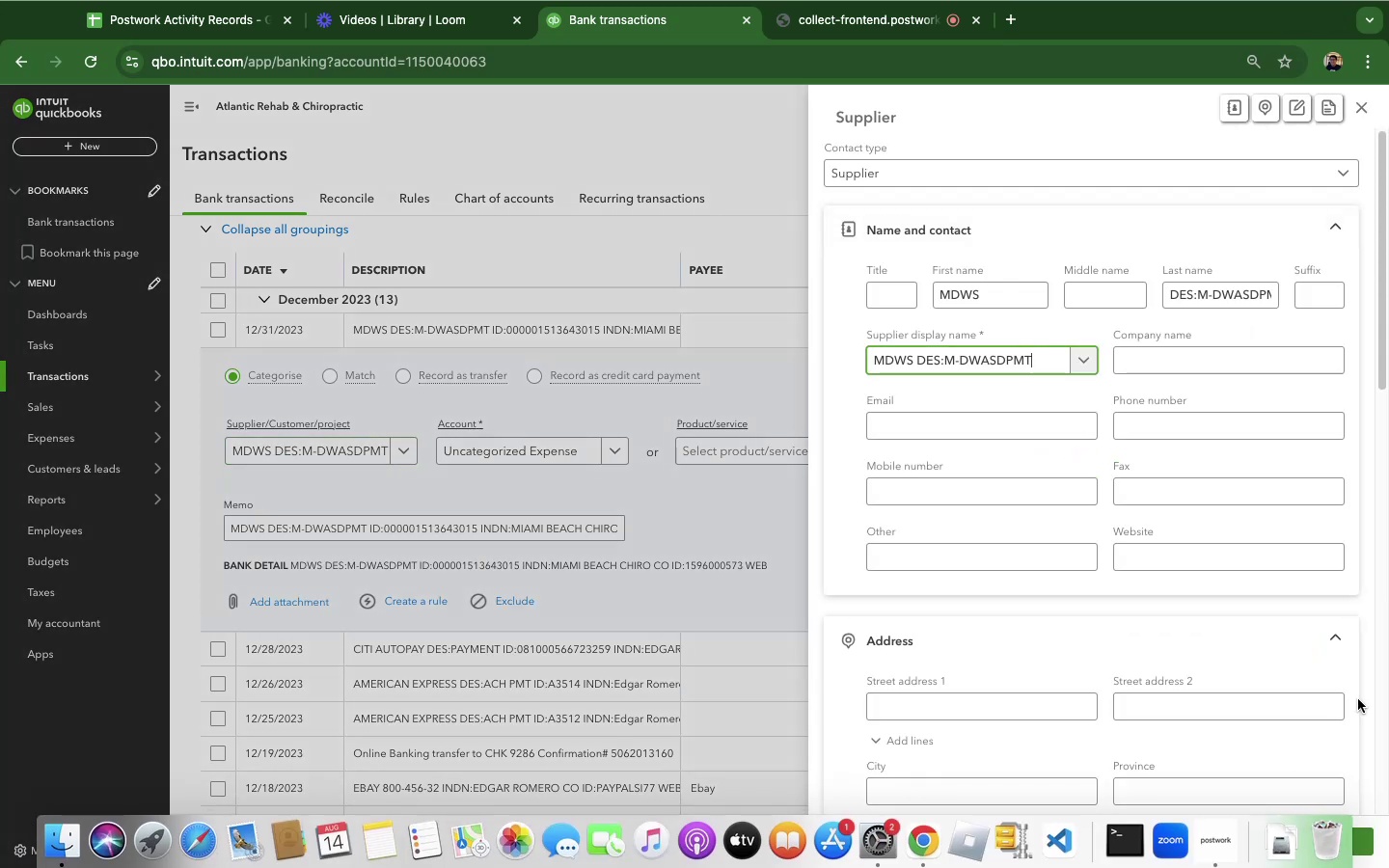 
left_click([686, 522])
 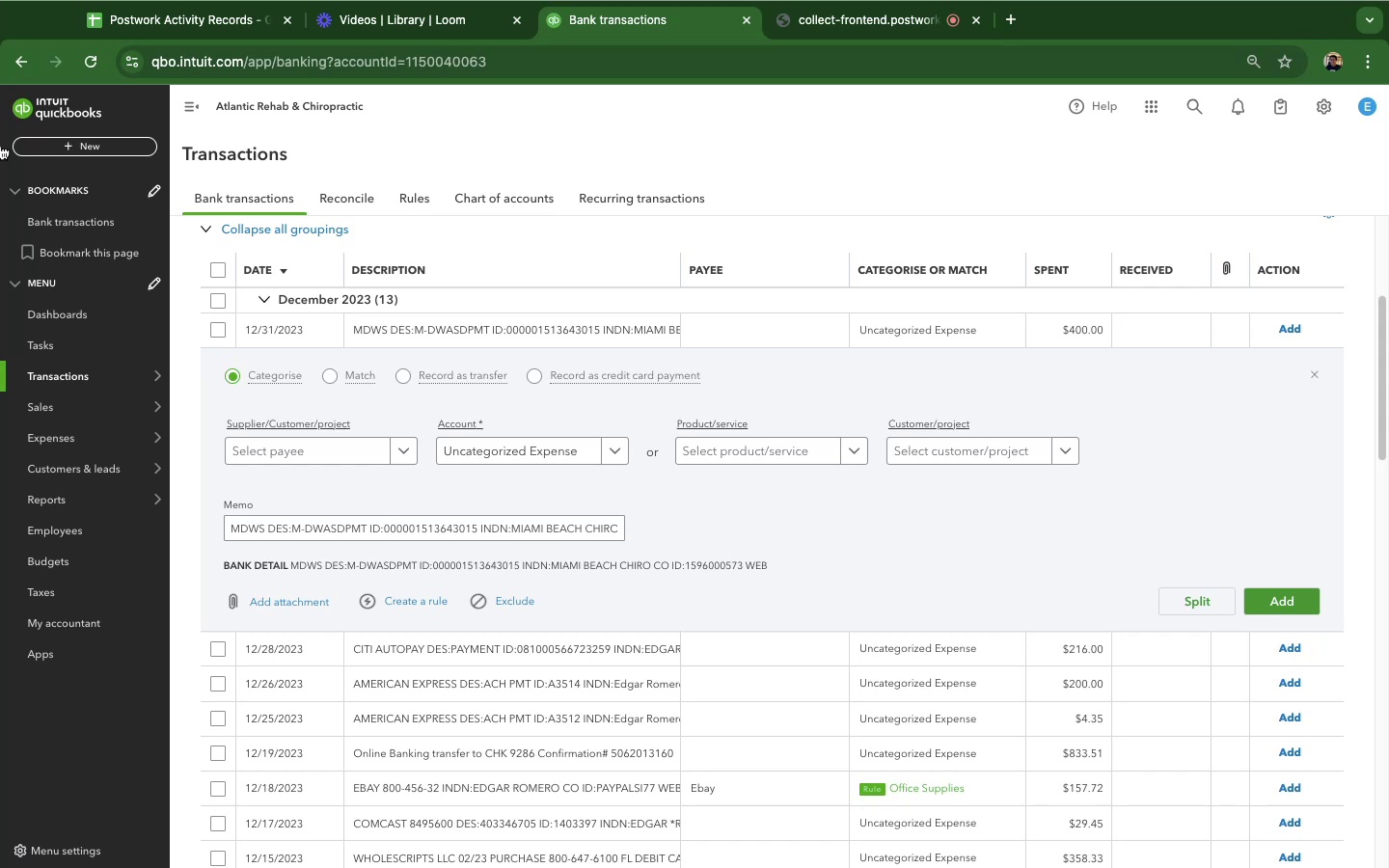 
wait(95.31)
 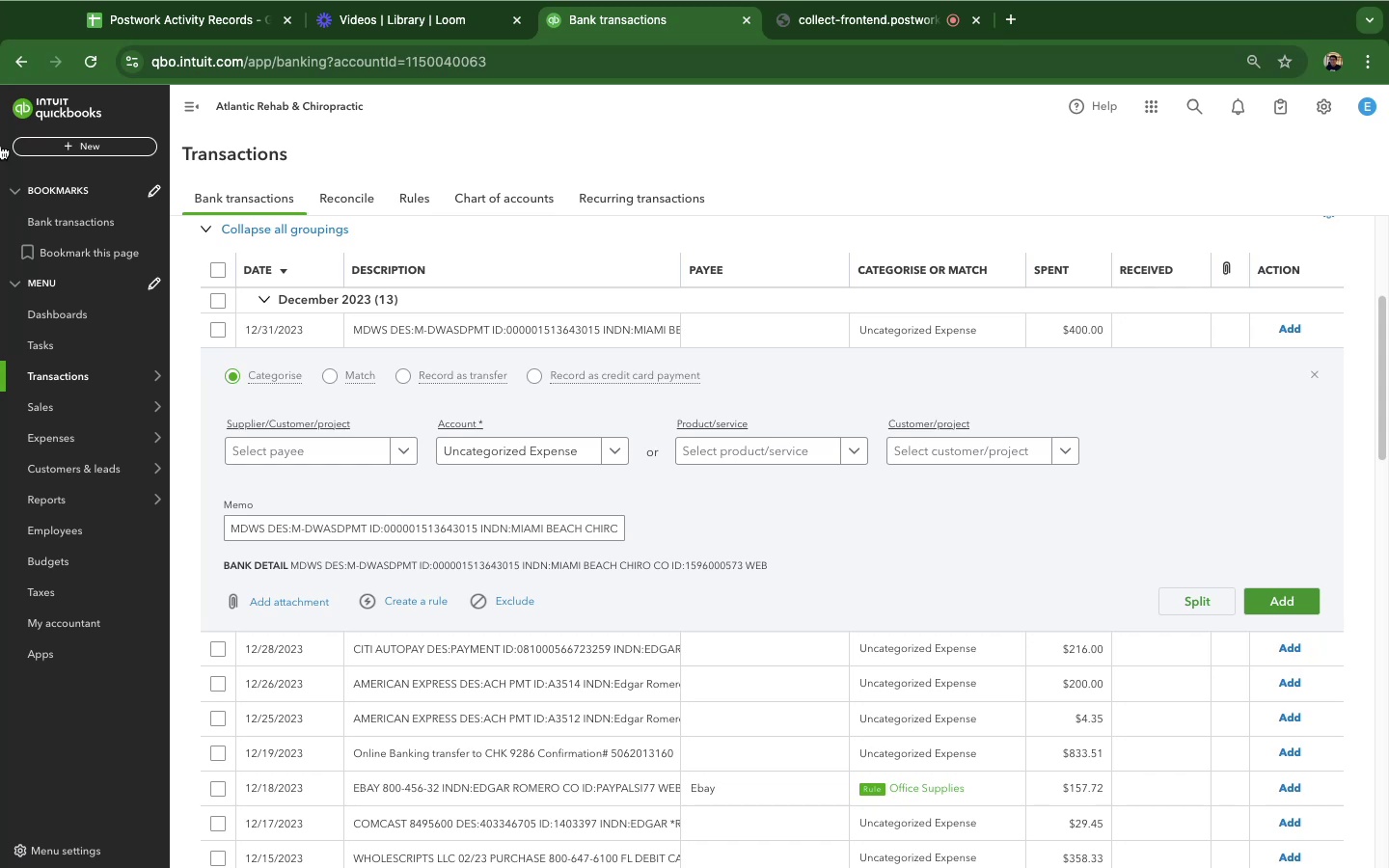 
left_click_drag(start_coordinate=[283, 530], to_coordinate=[207, 530])
 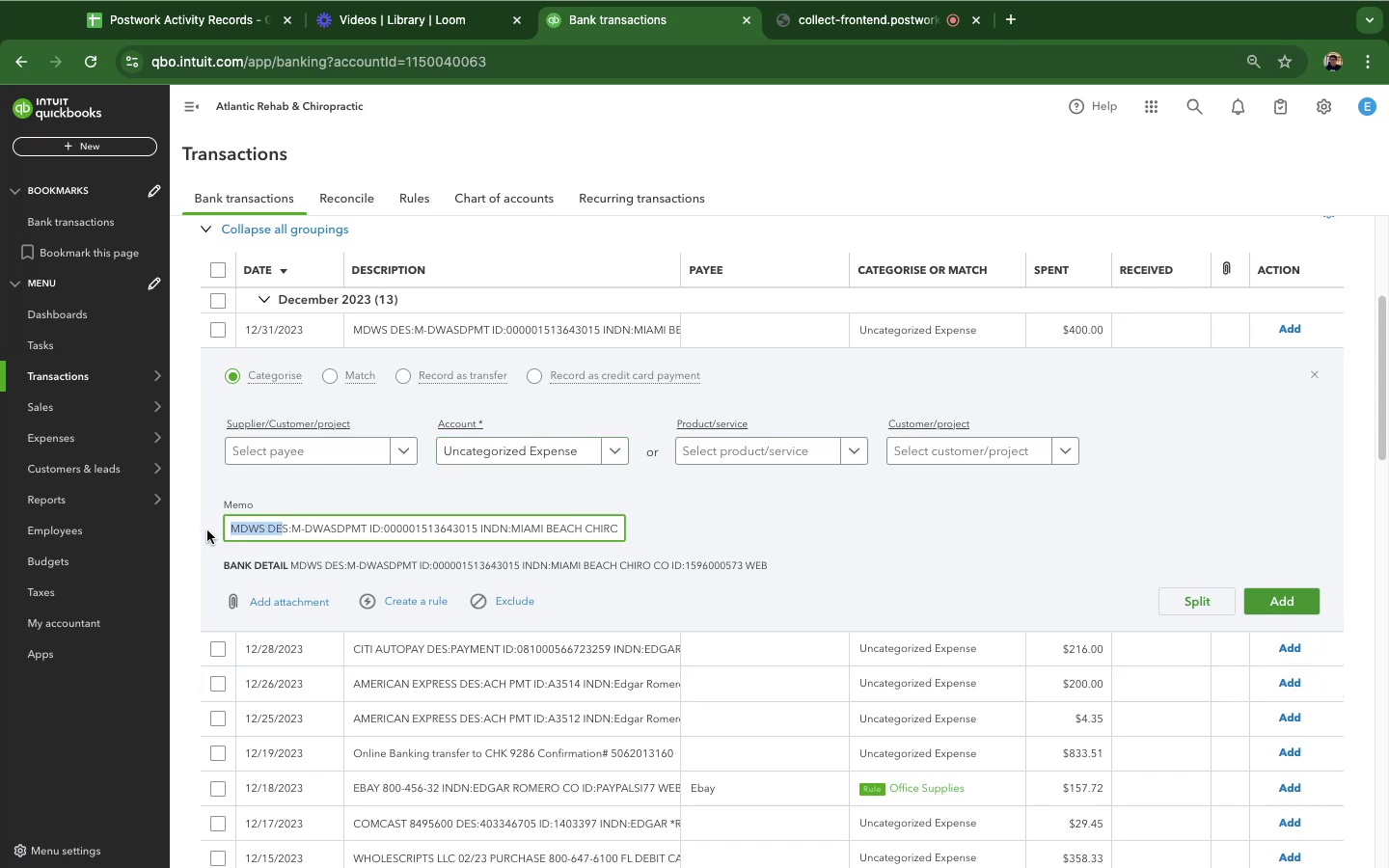 
key(Meta+C)
 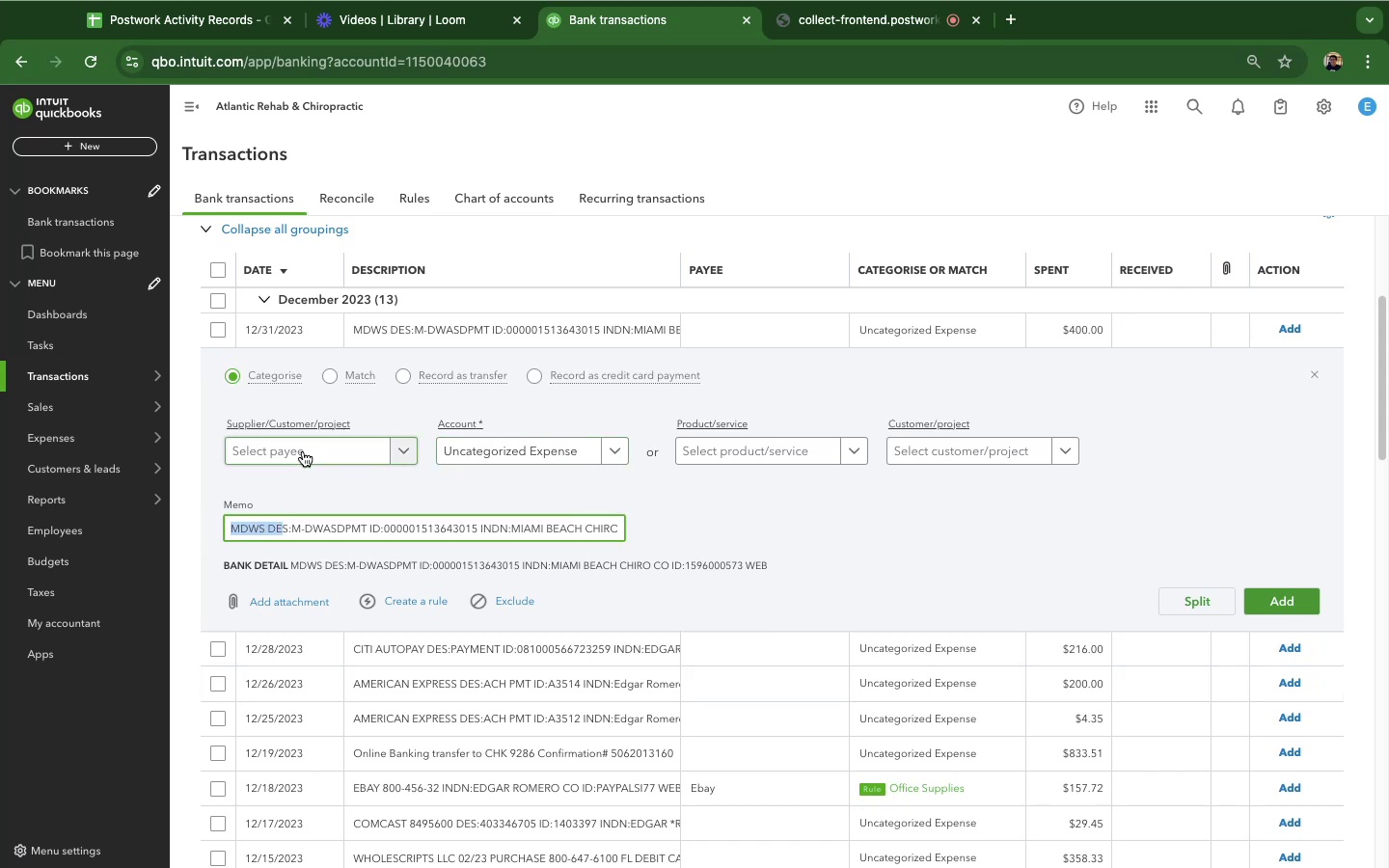 
left_click([303, 451])
 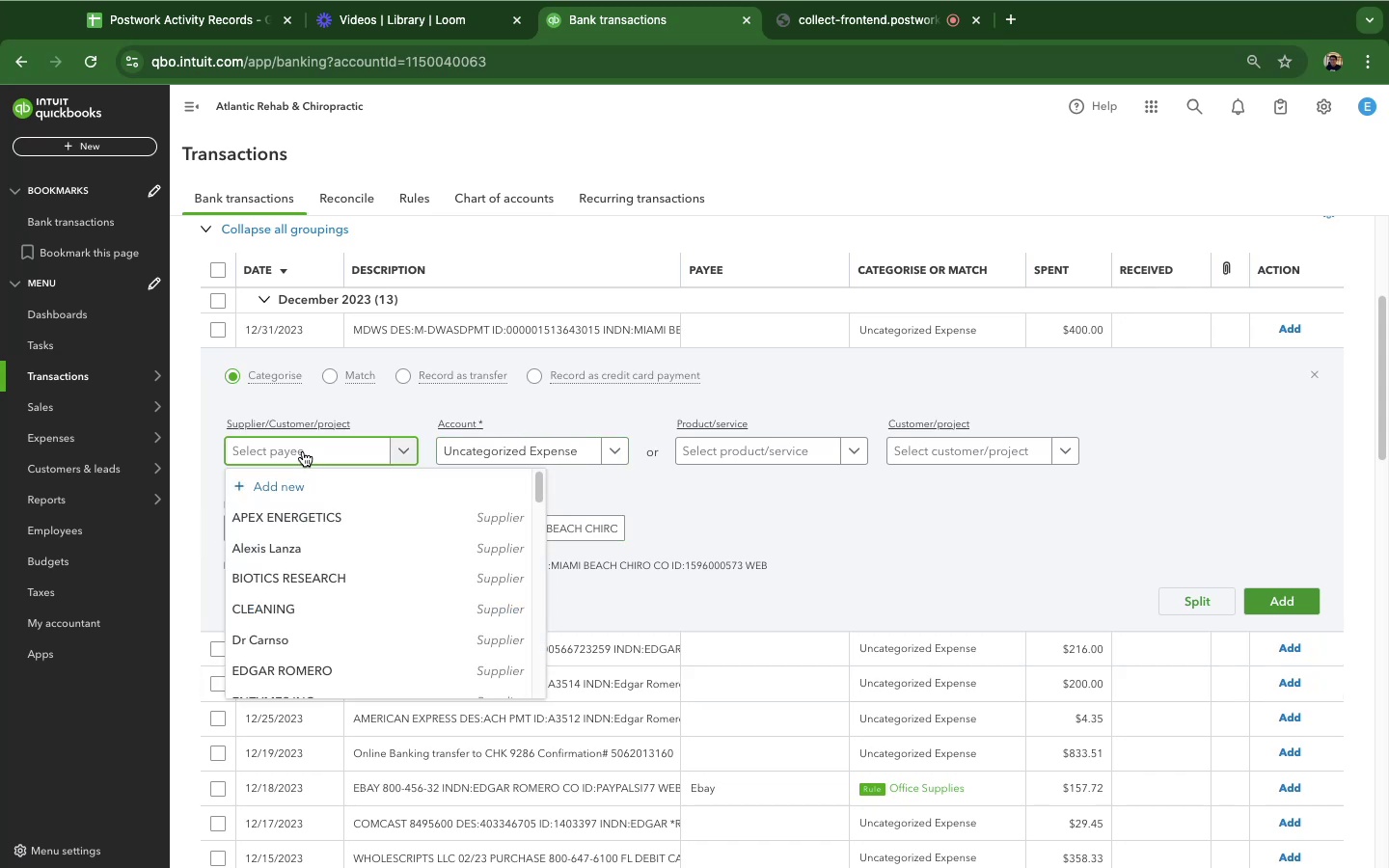 
key(Meta+V)
 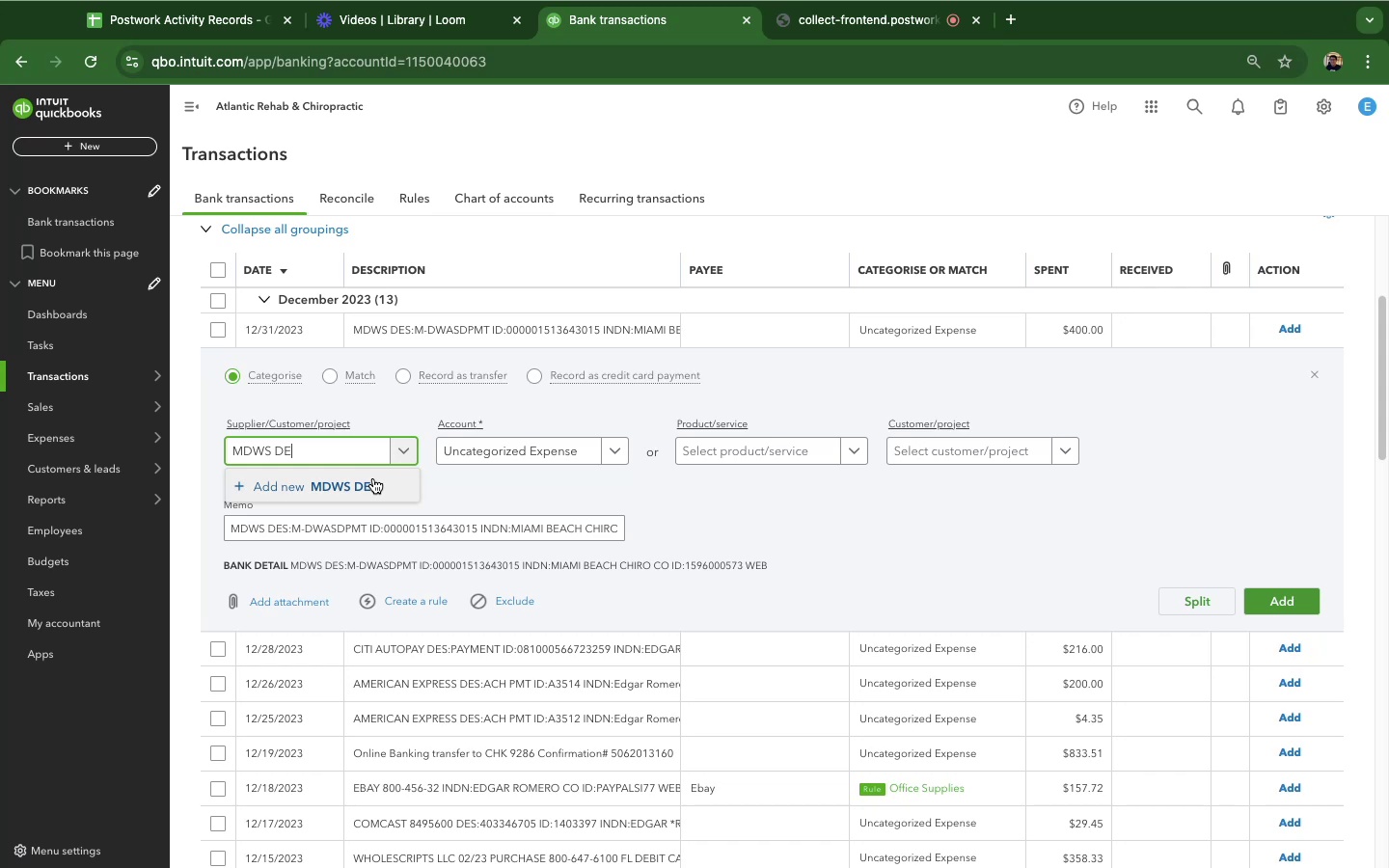 
key(S)
 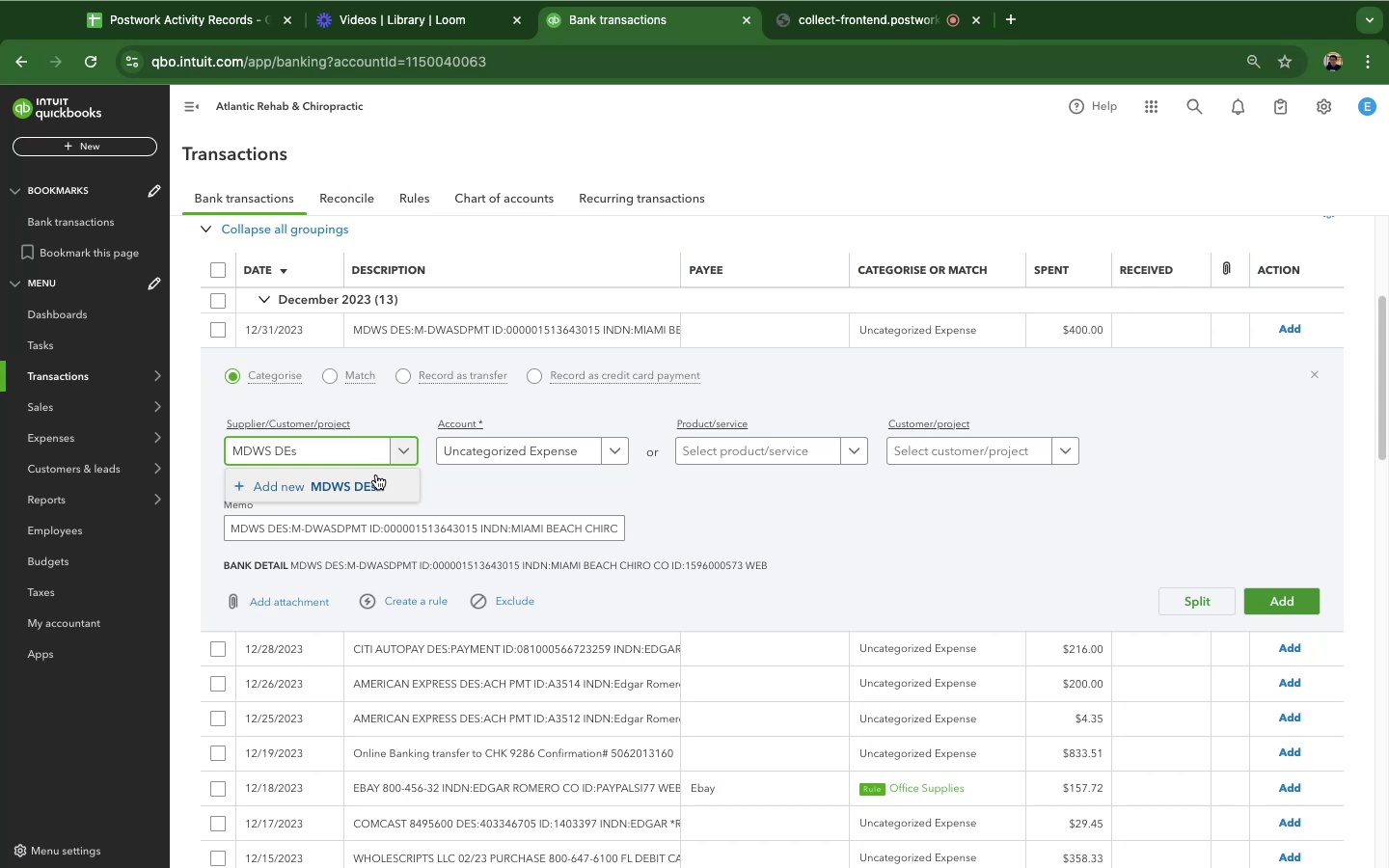 
key(Backspace)
 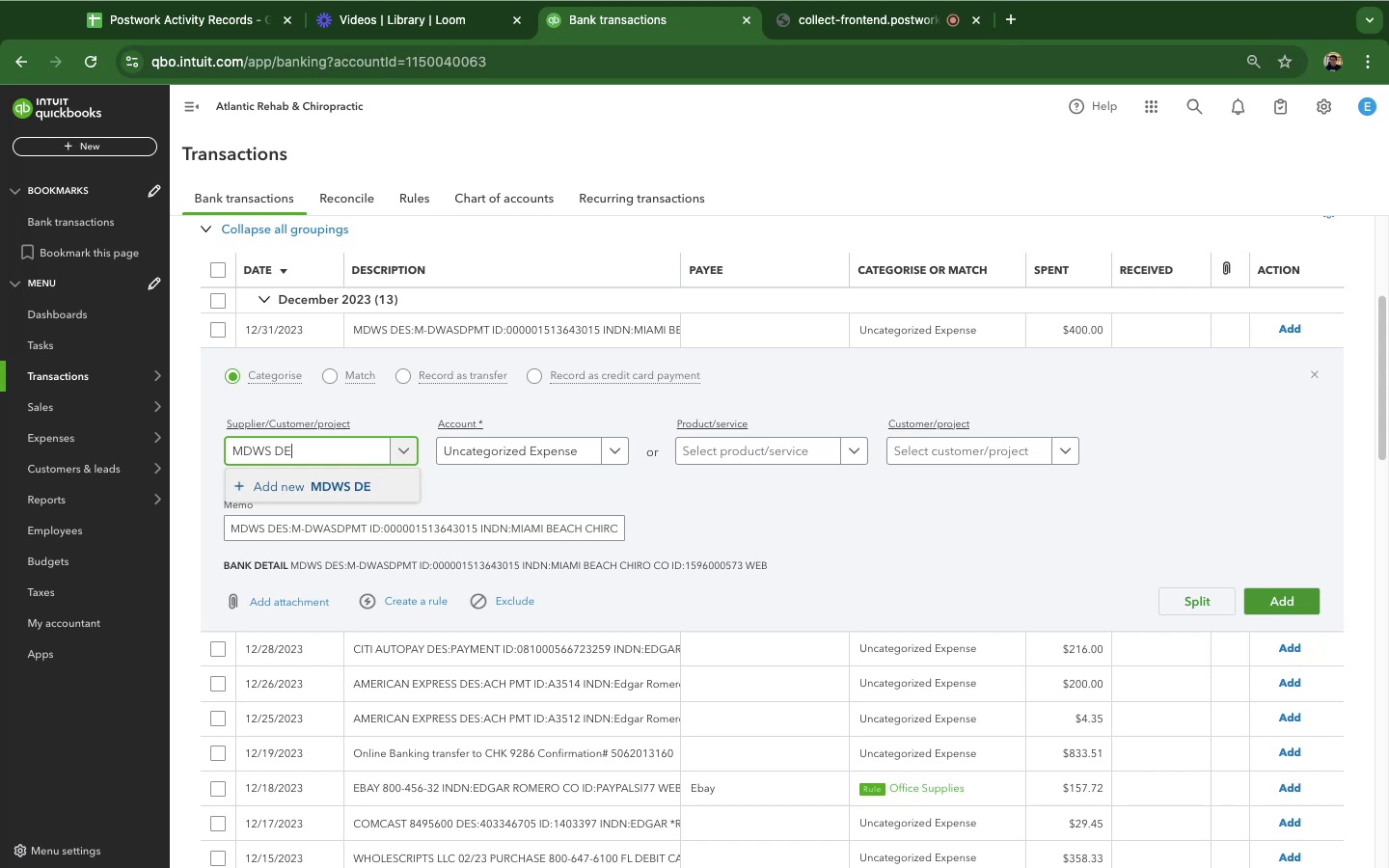 
key(Shift+S)
 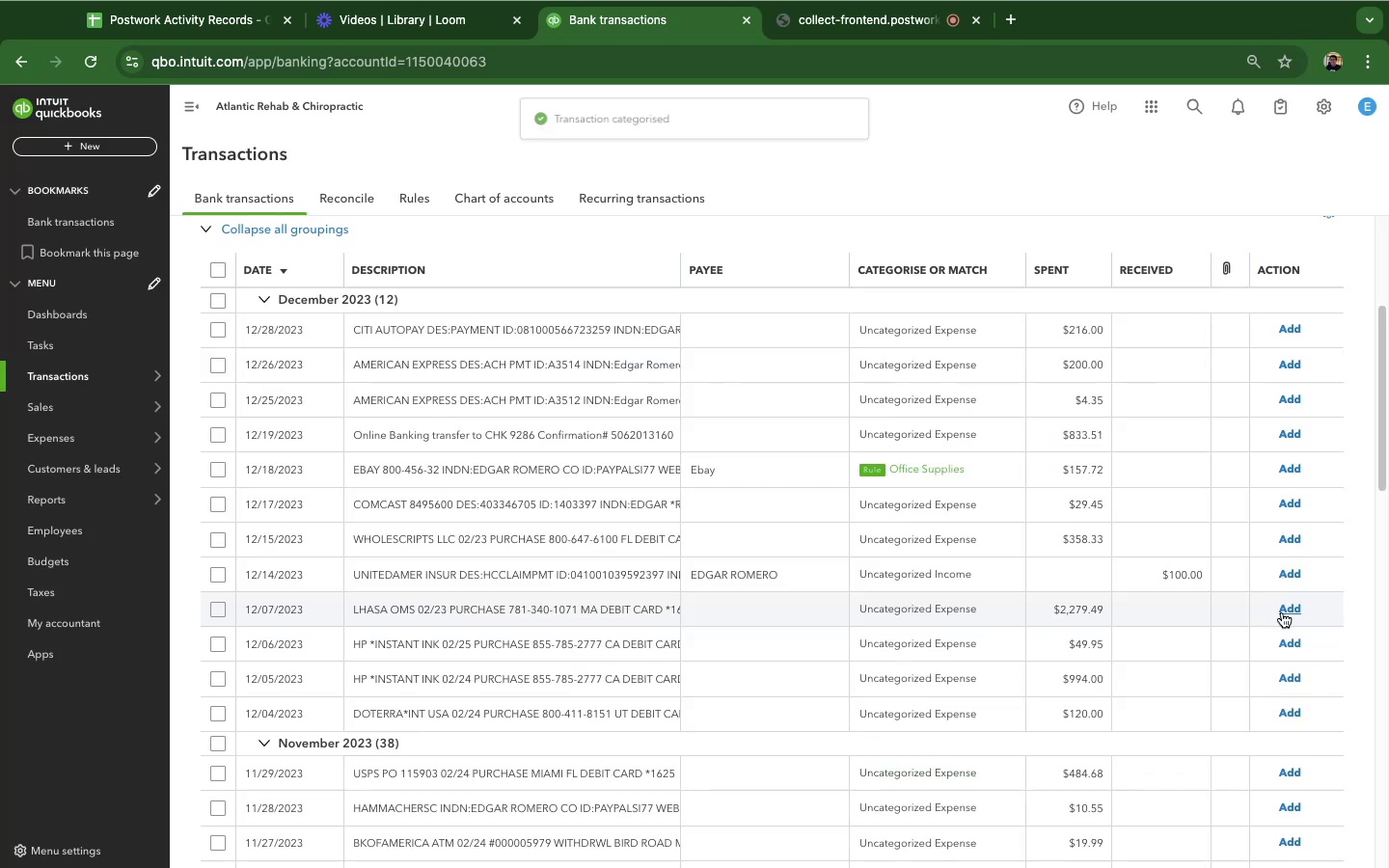 
wait(5.25)
 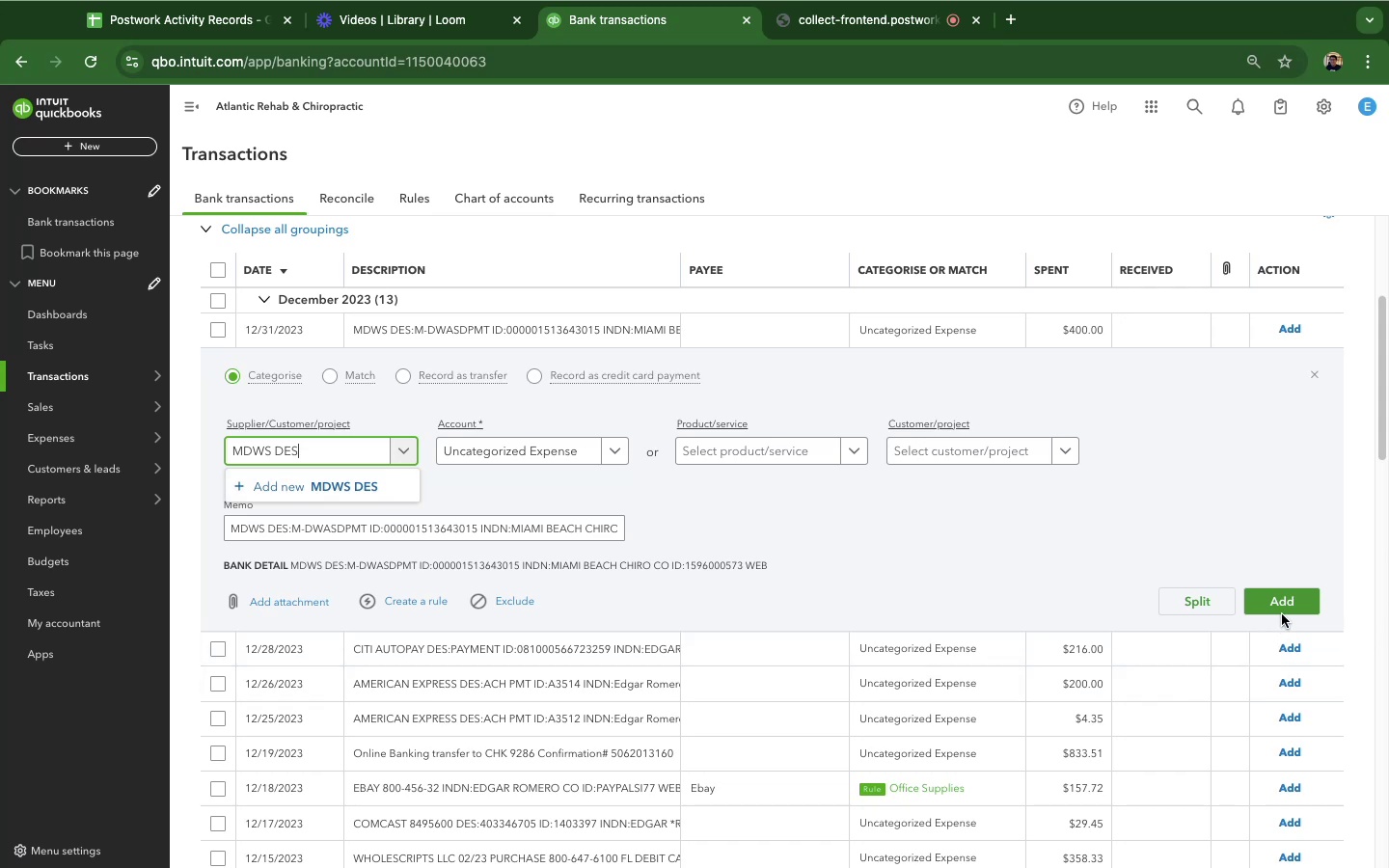 
scroll: coordinate [844, 571], scroll_direction: down, amount: 27.0
 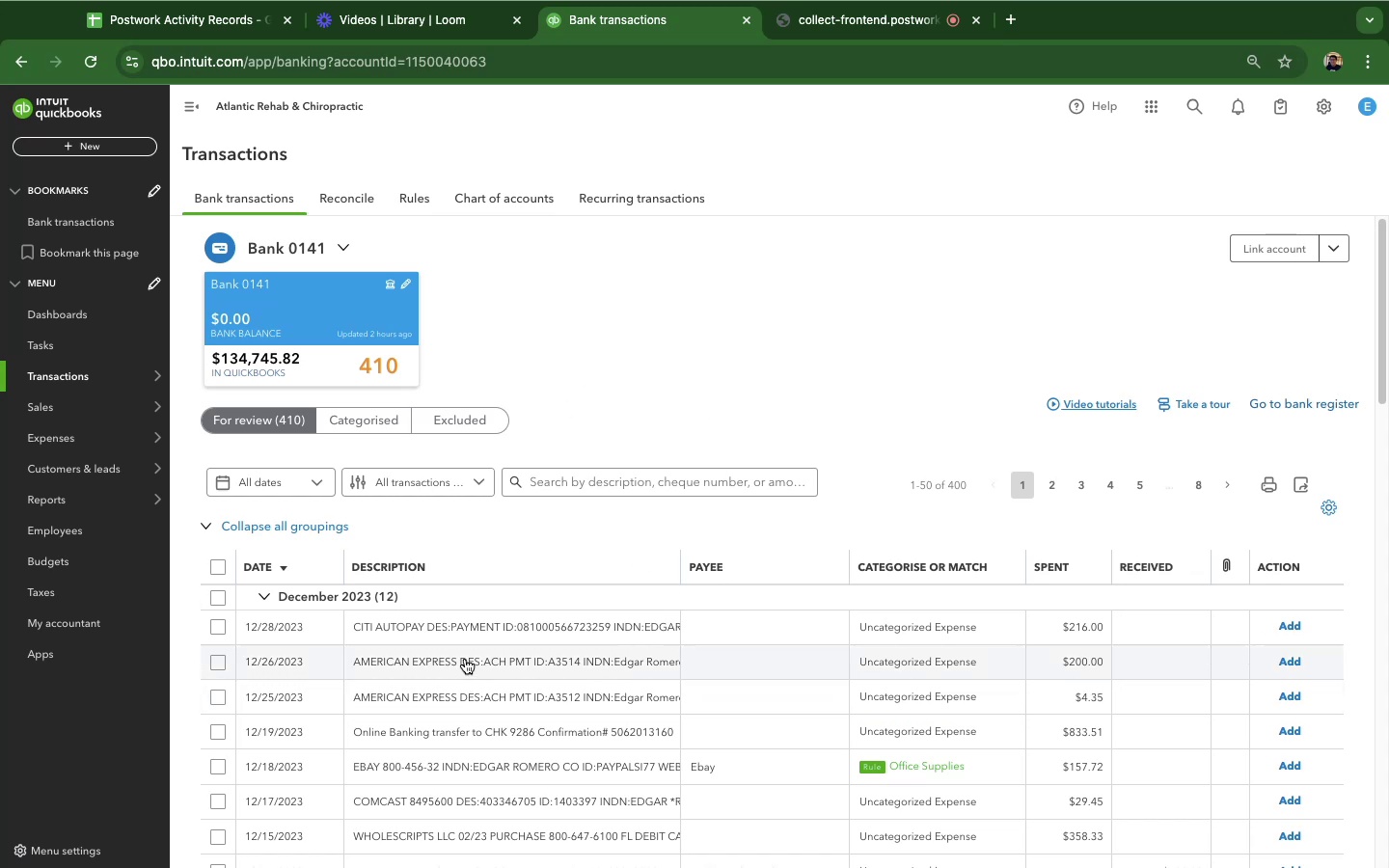 
left_click([465, 634])
 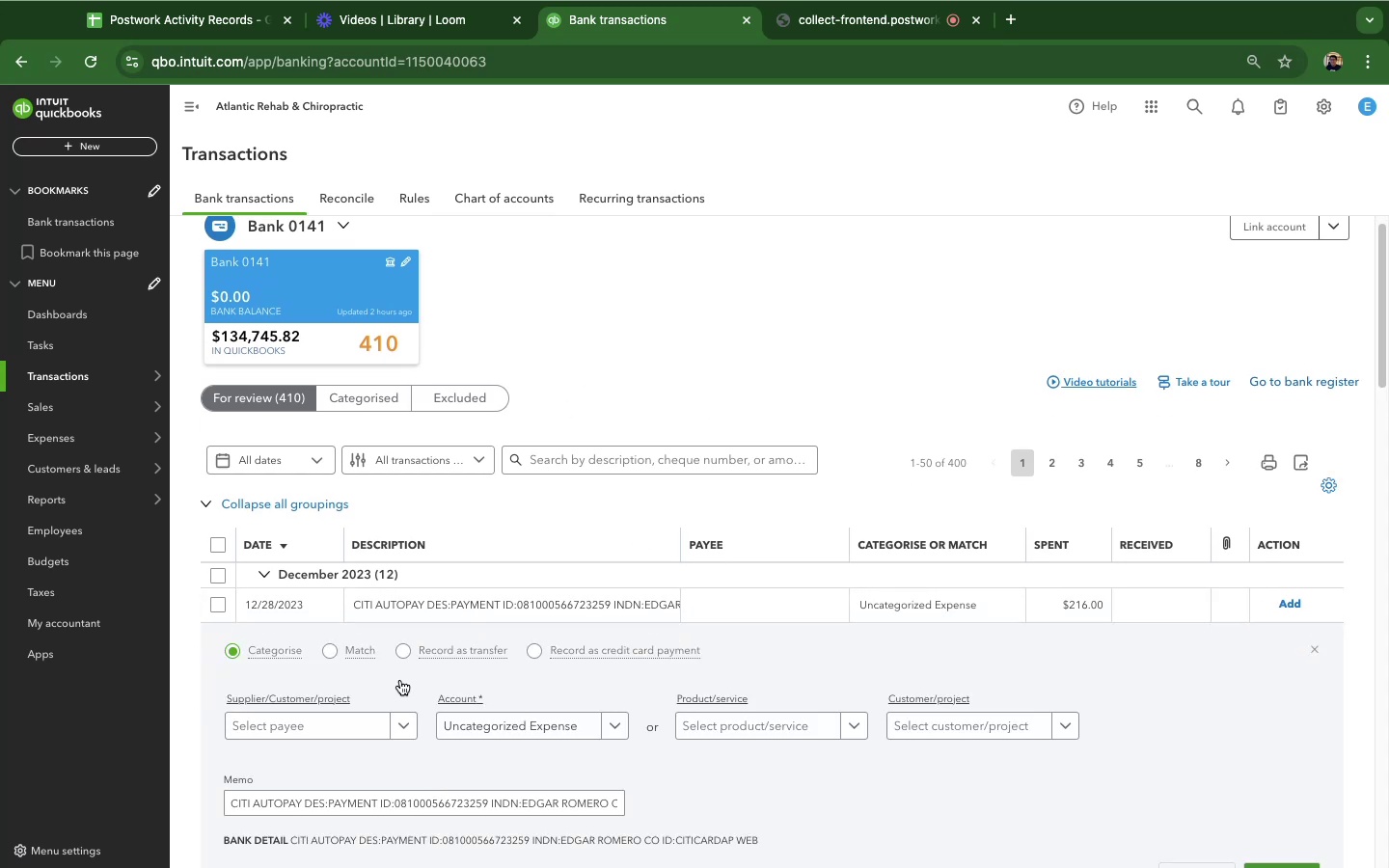 
scroll: coordinate [354, 786], scroll_direction: up, amount: 2.0
 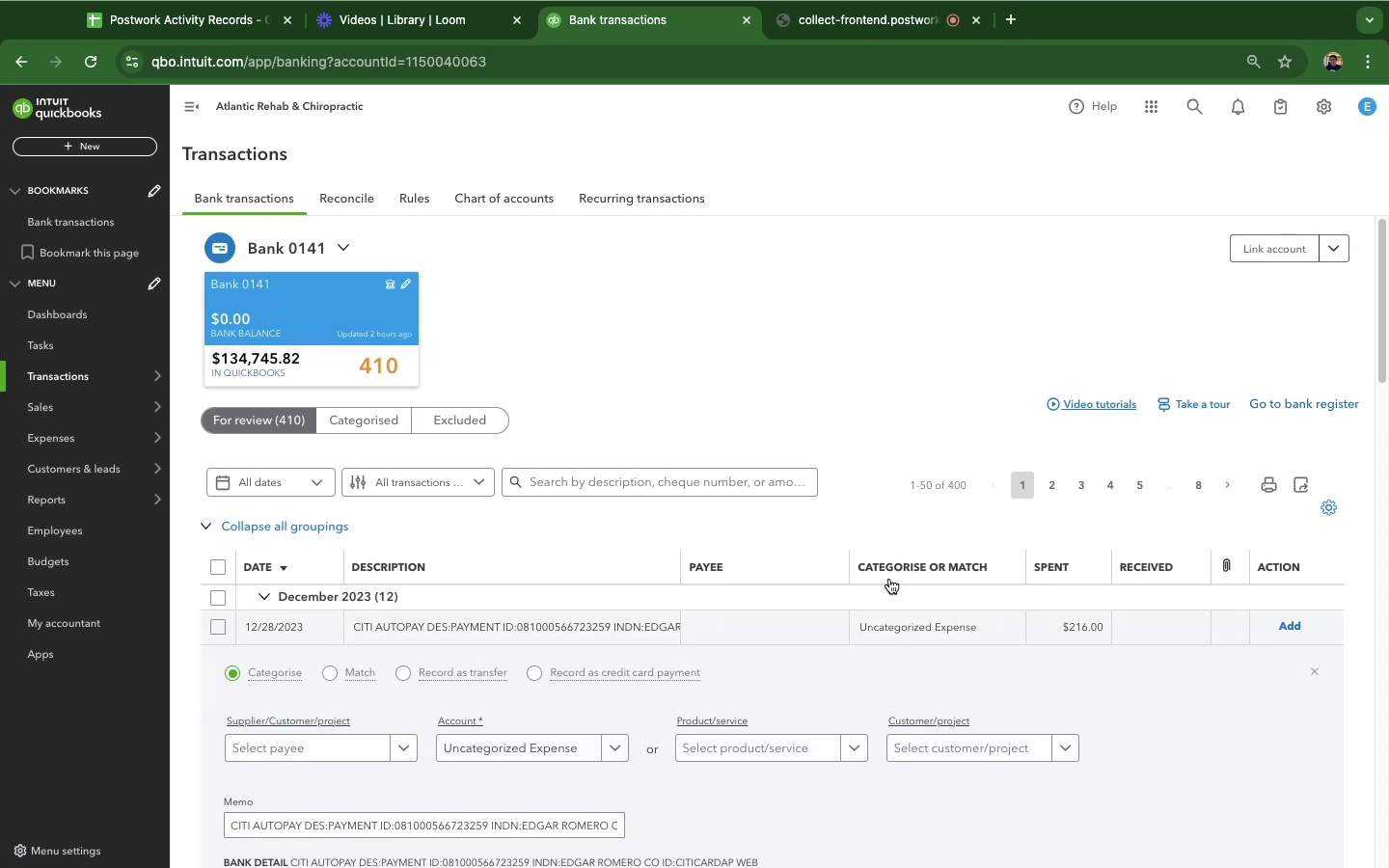 
scroll: coordinate [930, 500], scroll_direction: down, amount: 3.0
 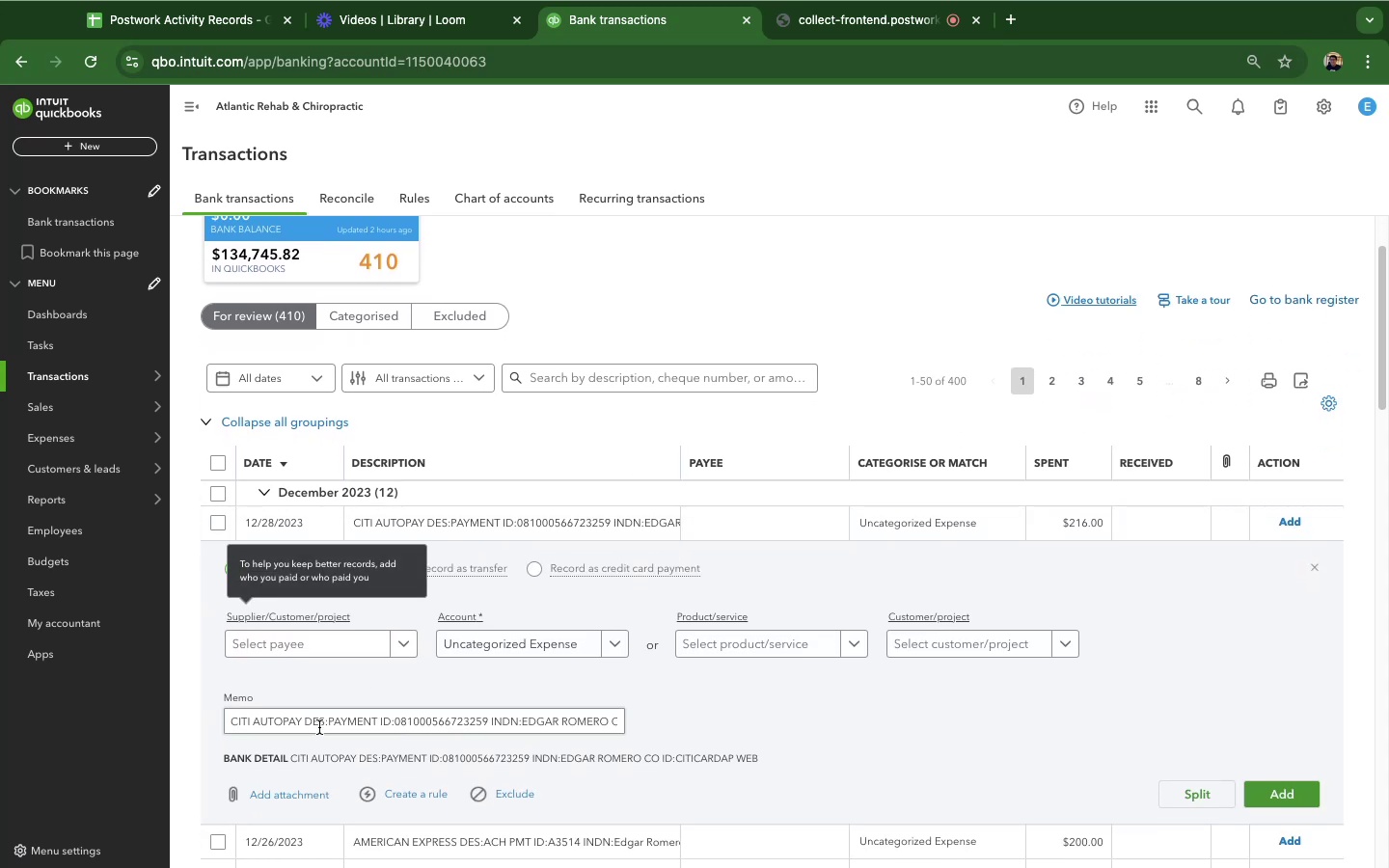 
left_click_drag(start_coordinate=[323, 723], to_coordinate=[205, 717])
 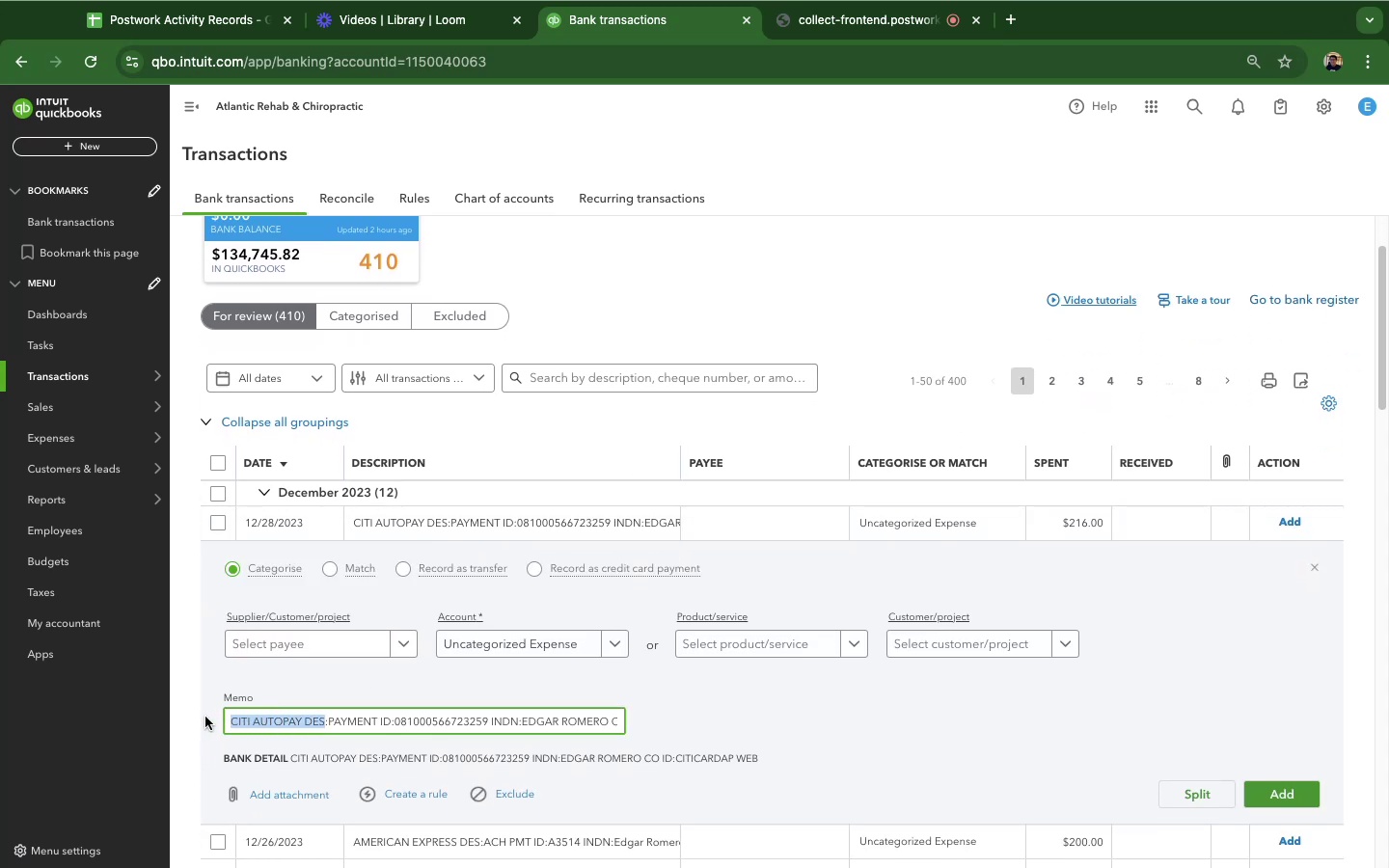 
key(Meta+C)
 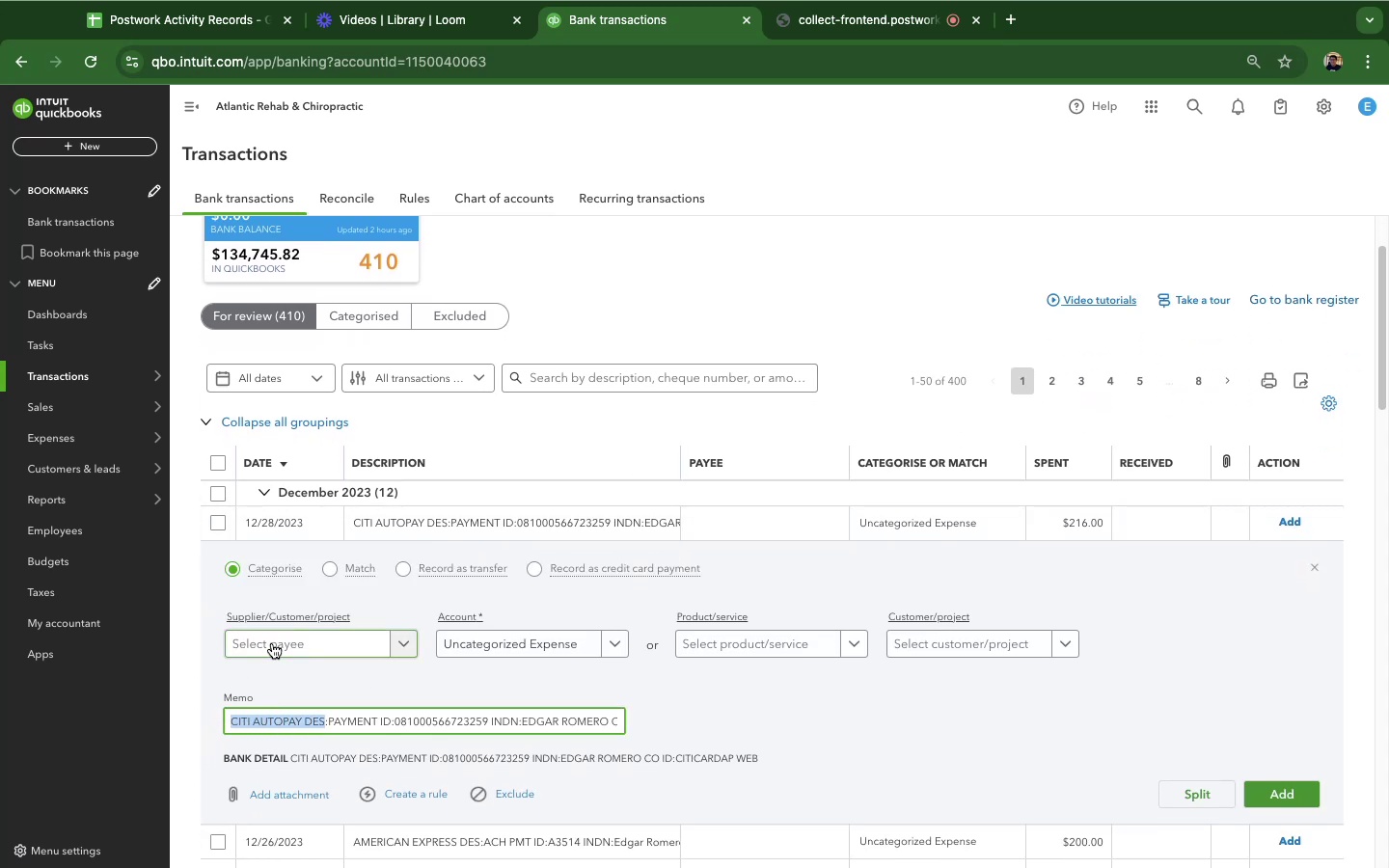 
left_click([272, 643])
 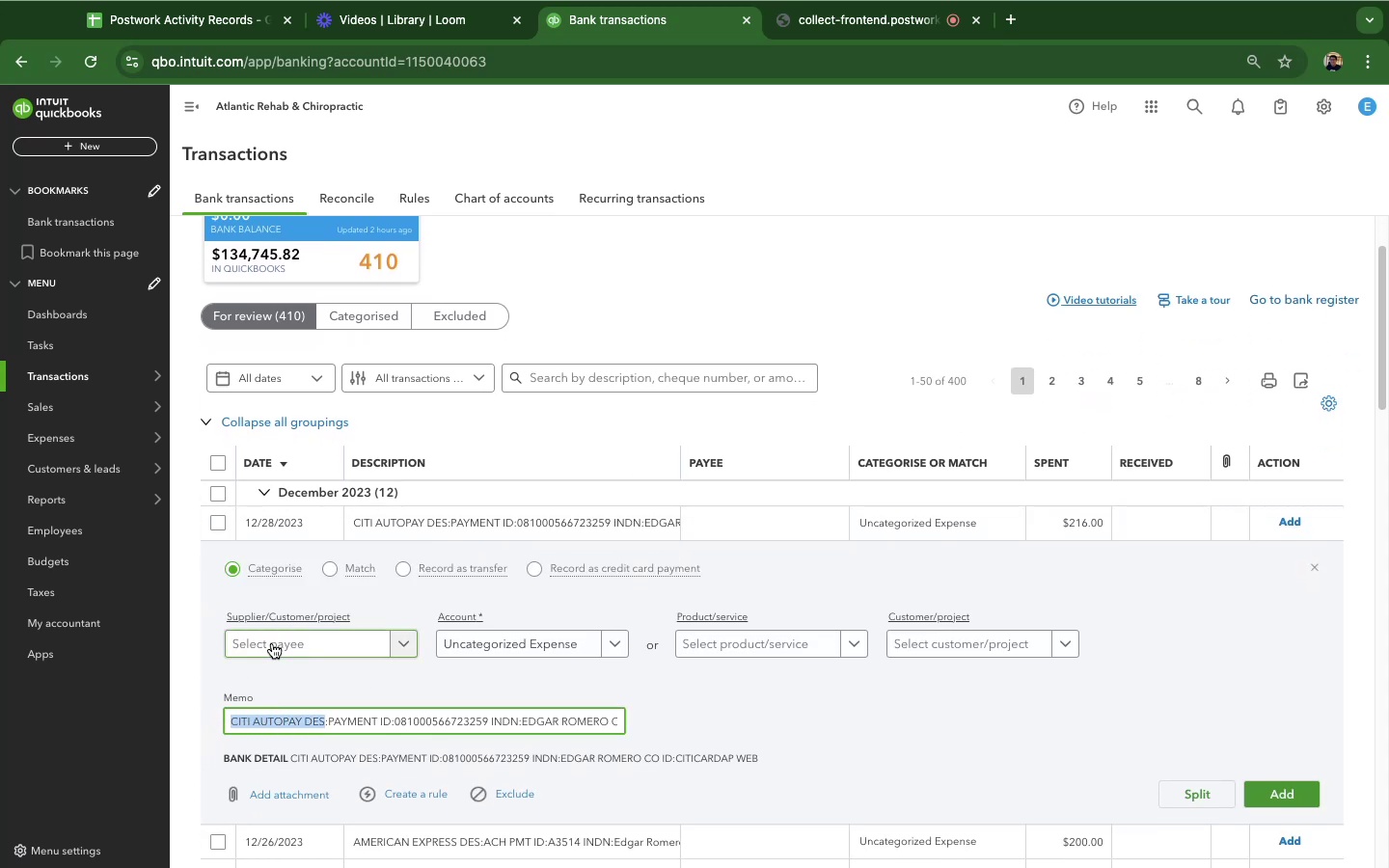 
key(Meta+V)
 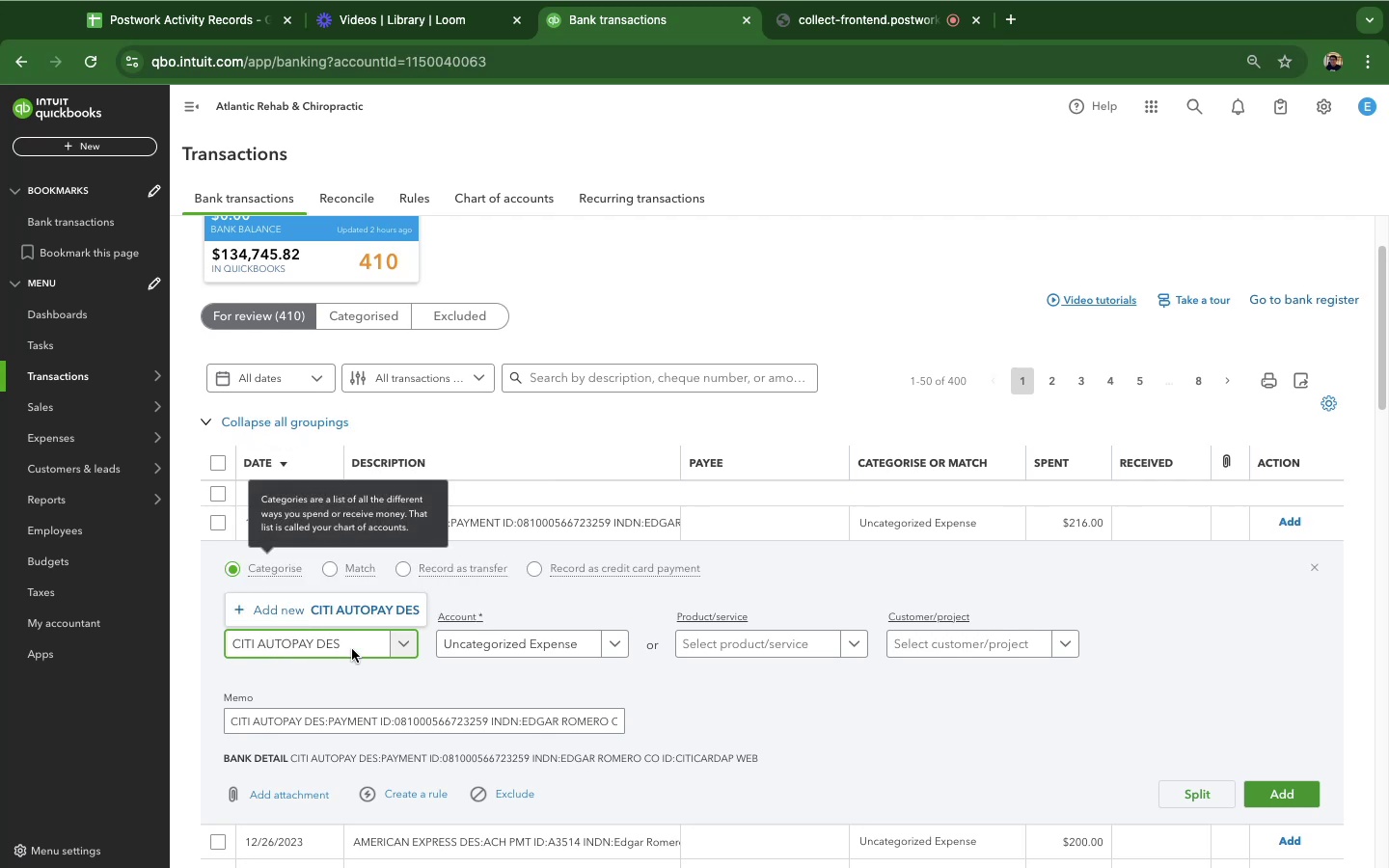 
left_click([354, 615])
 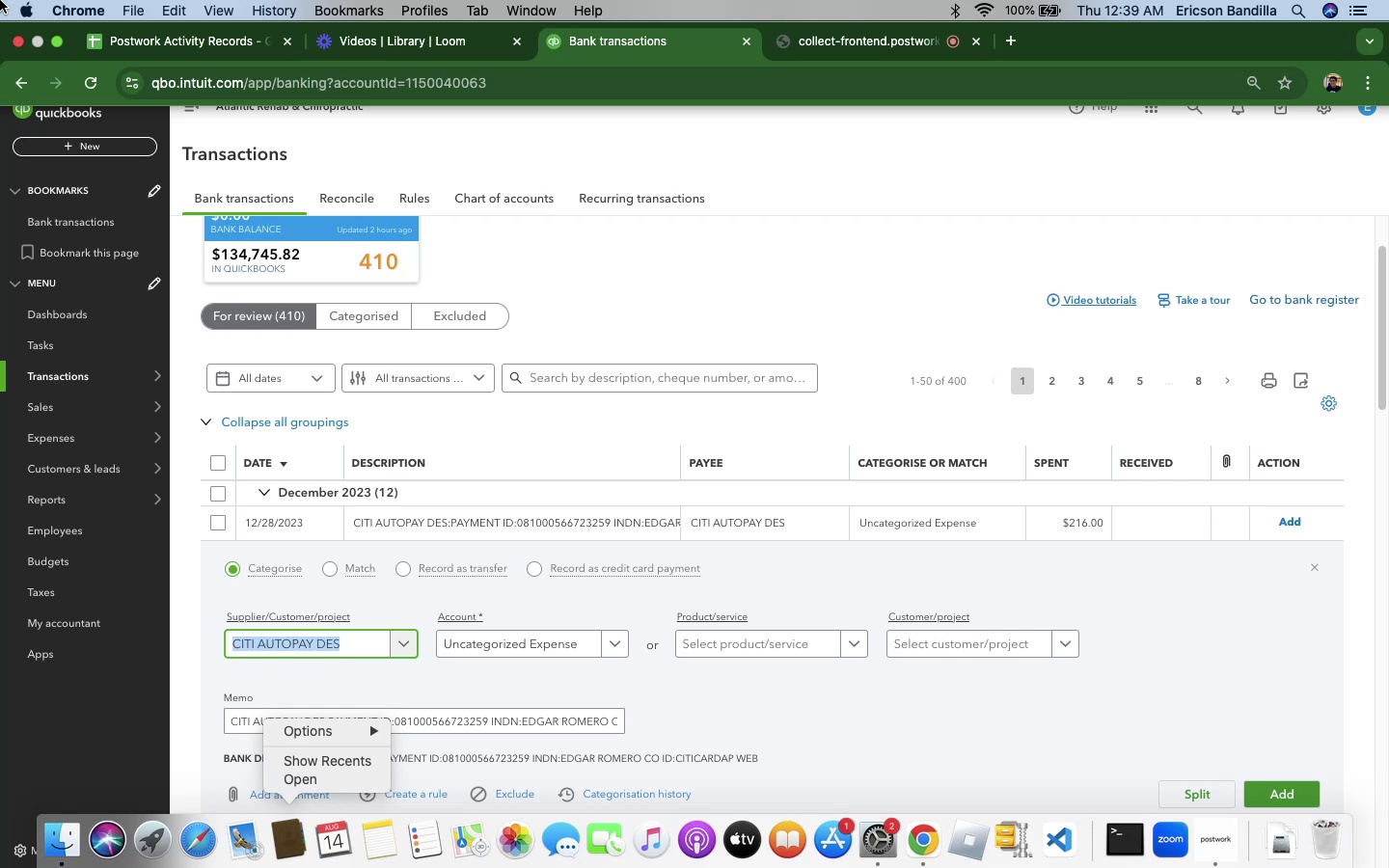 
wait(126.12)
 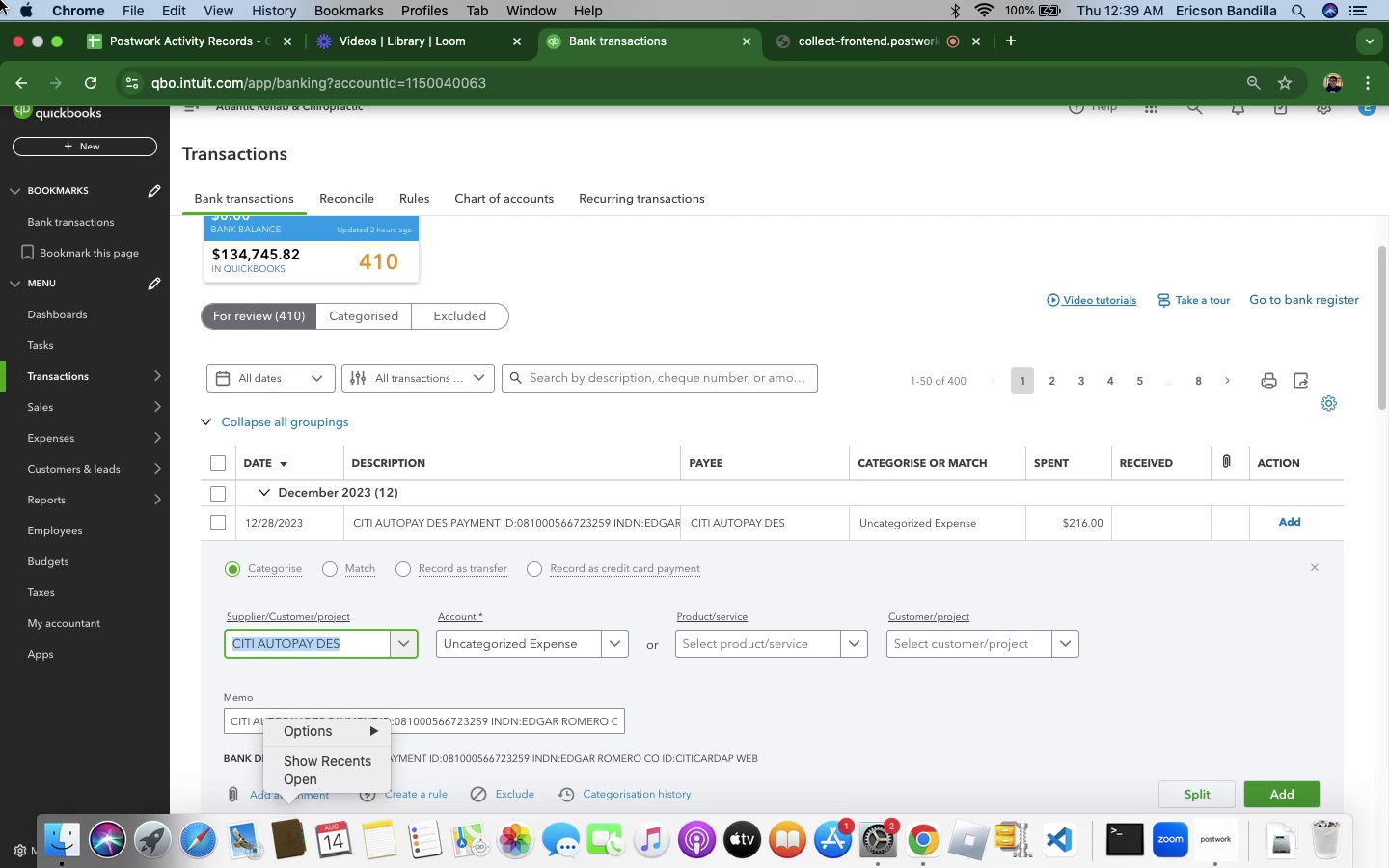 
left_click([611, 651])
 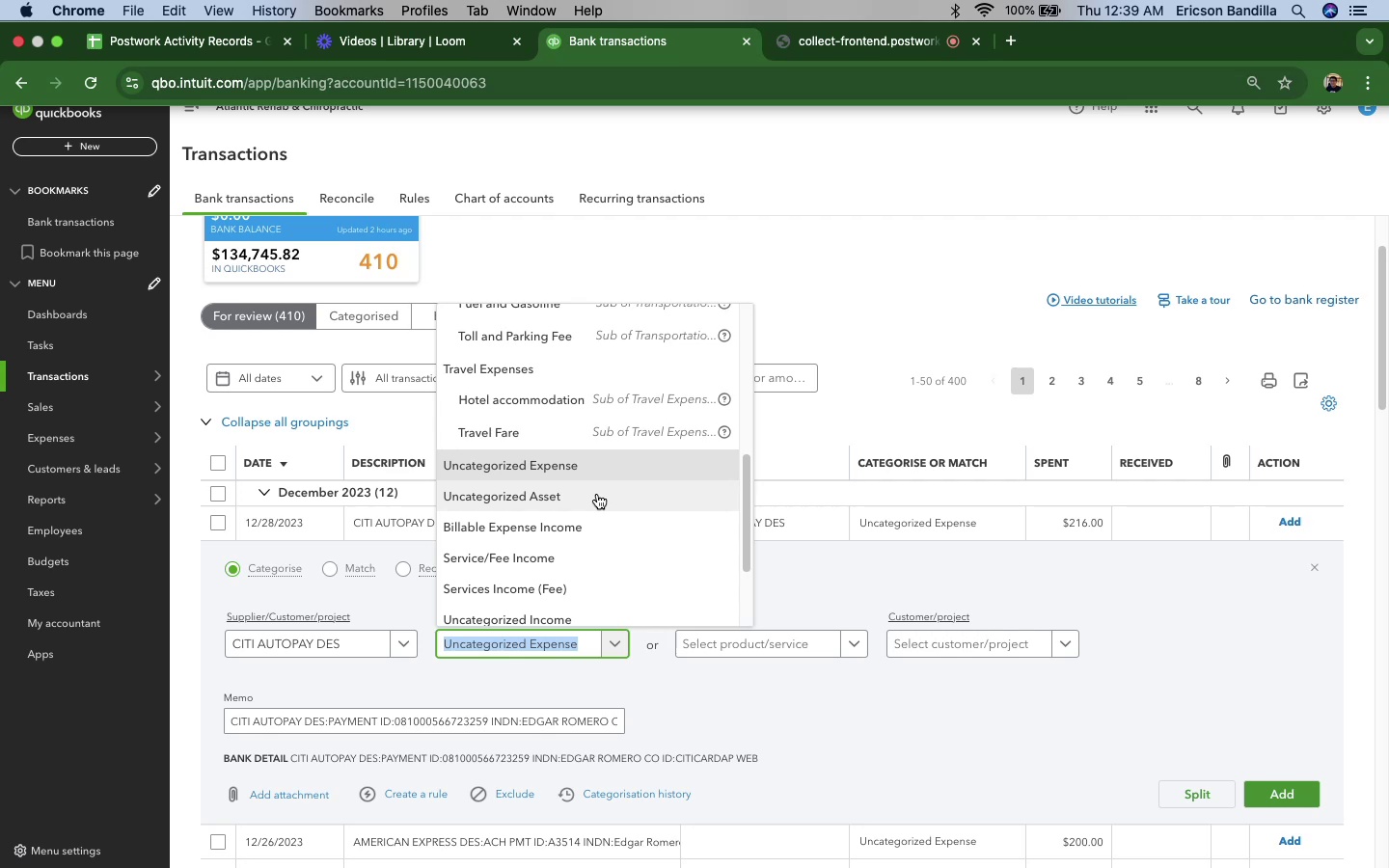 
scroll: coordinate [597, 494], scroll_direction: down, amount: 19.0
 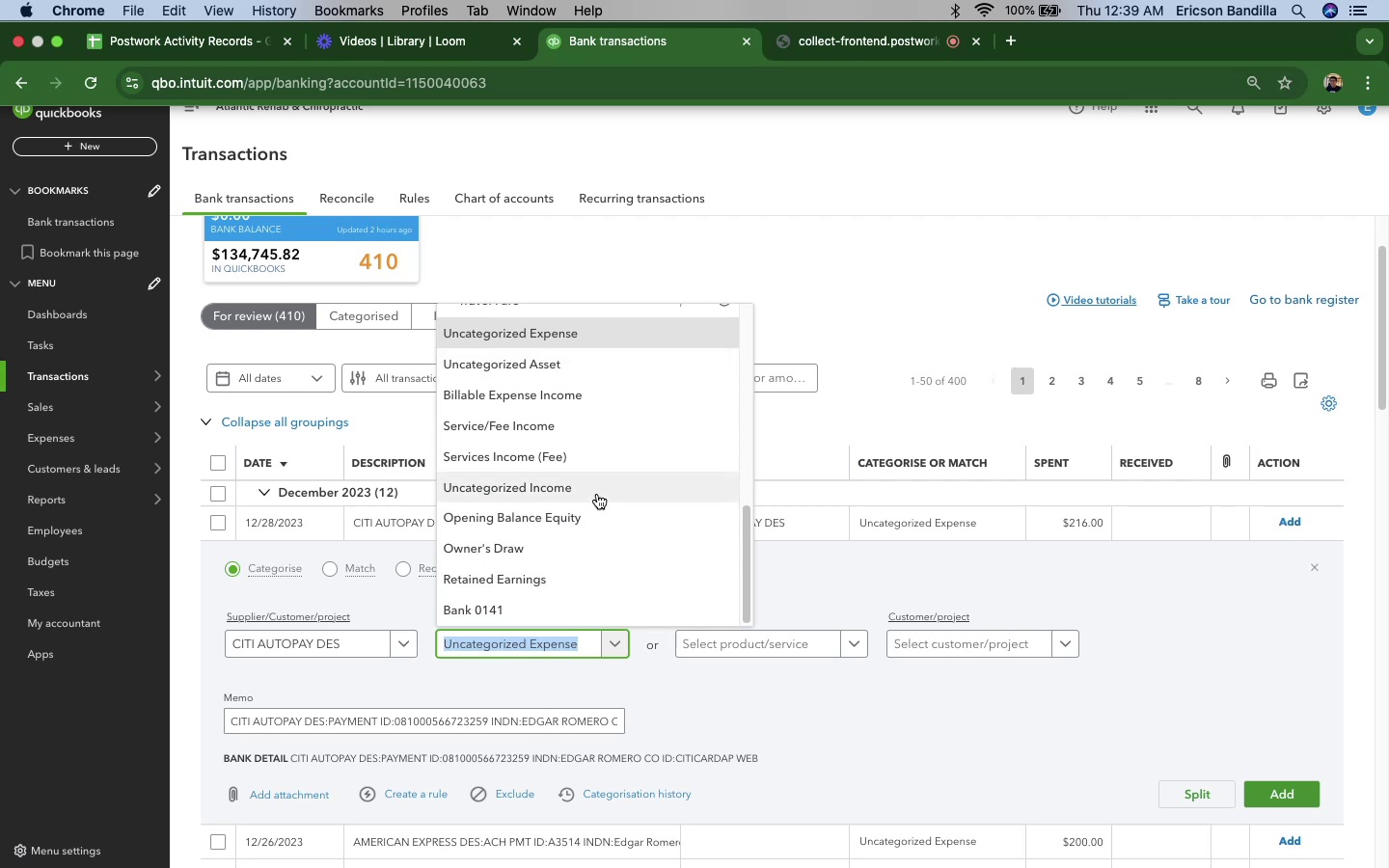 
scroll: coordinate [597, 494], scroll_direction: up, amount: 29.0
 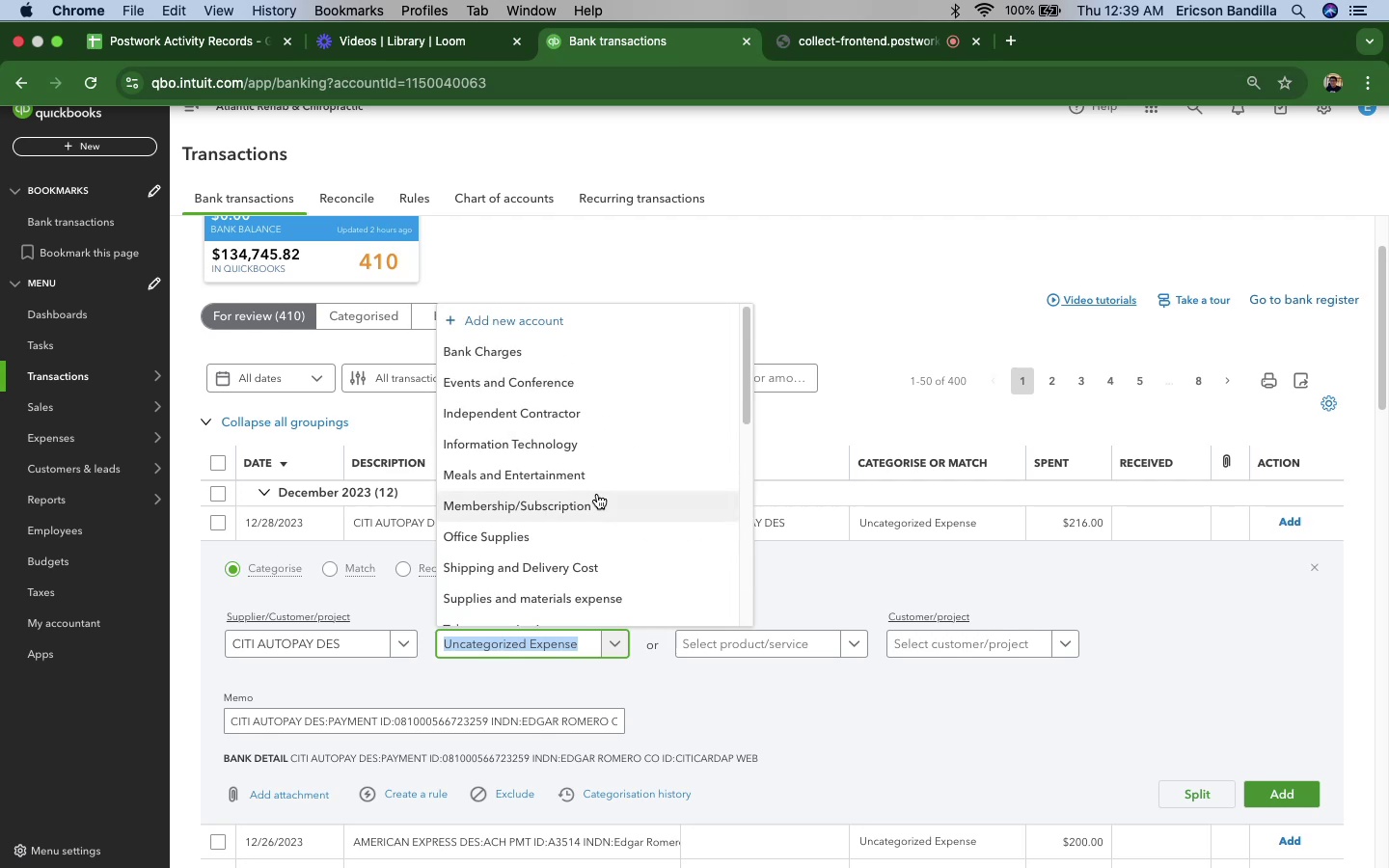 
scroll: coordinate [583, 521], scroll_direction: down, amount: 19.0
 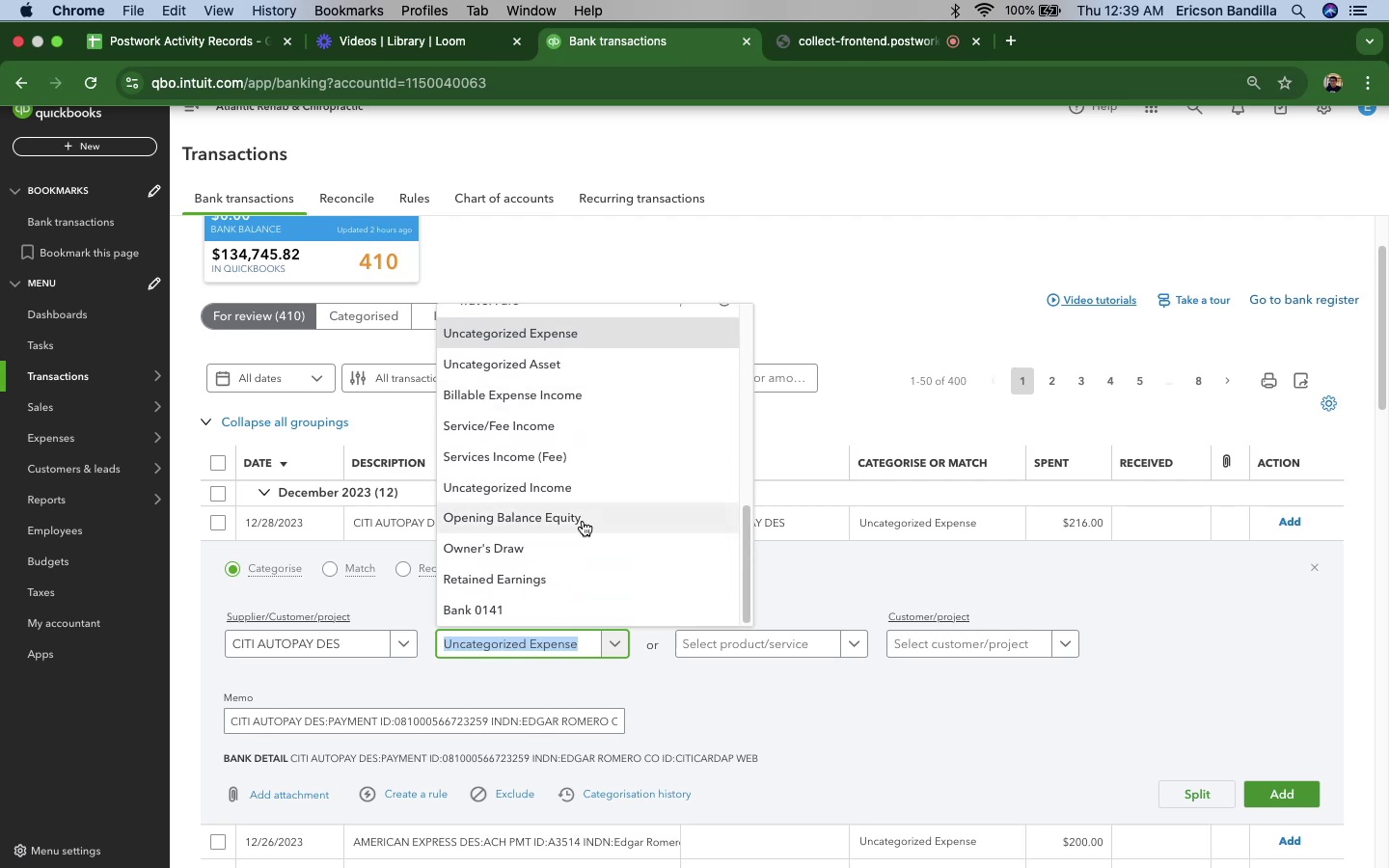 
scroll: coordinate [611, 493], scroll_direction: up, amount: 27.0
 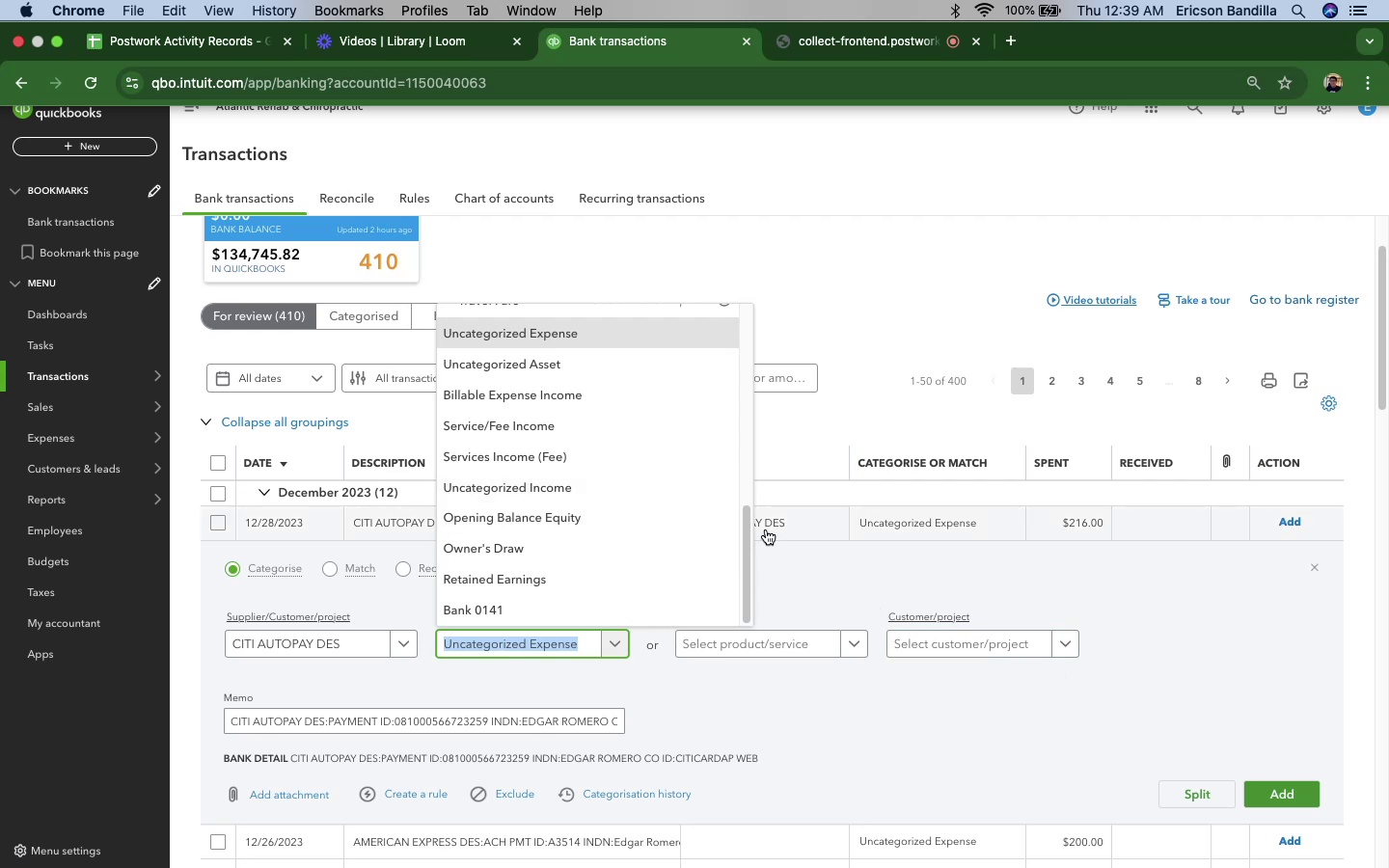 
left_click_drag(start_coordinate=[749, 523], to_coordinate=[747, 303])
 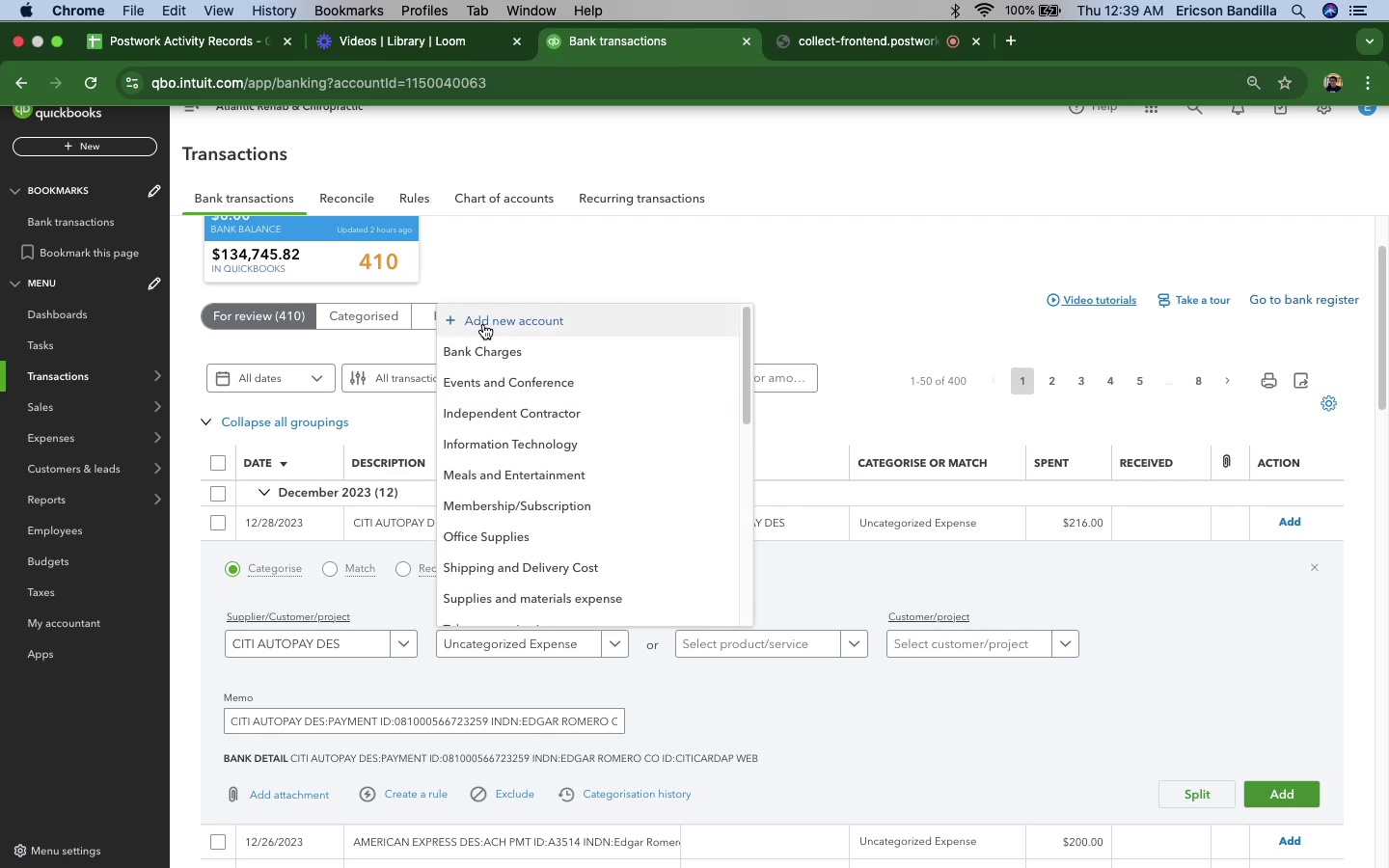 
type(yu)
 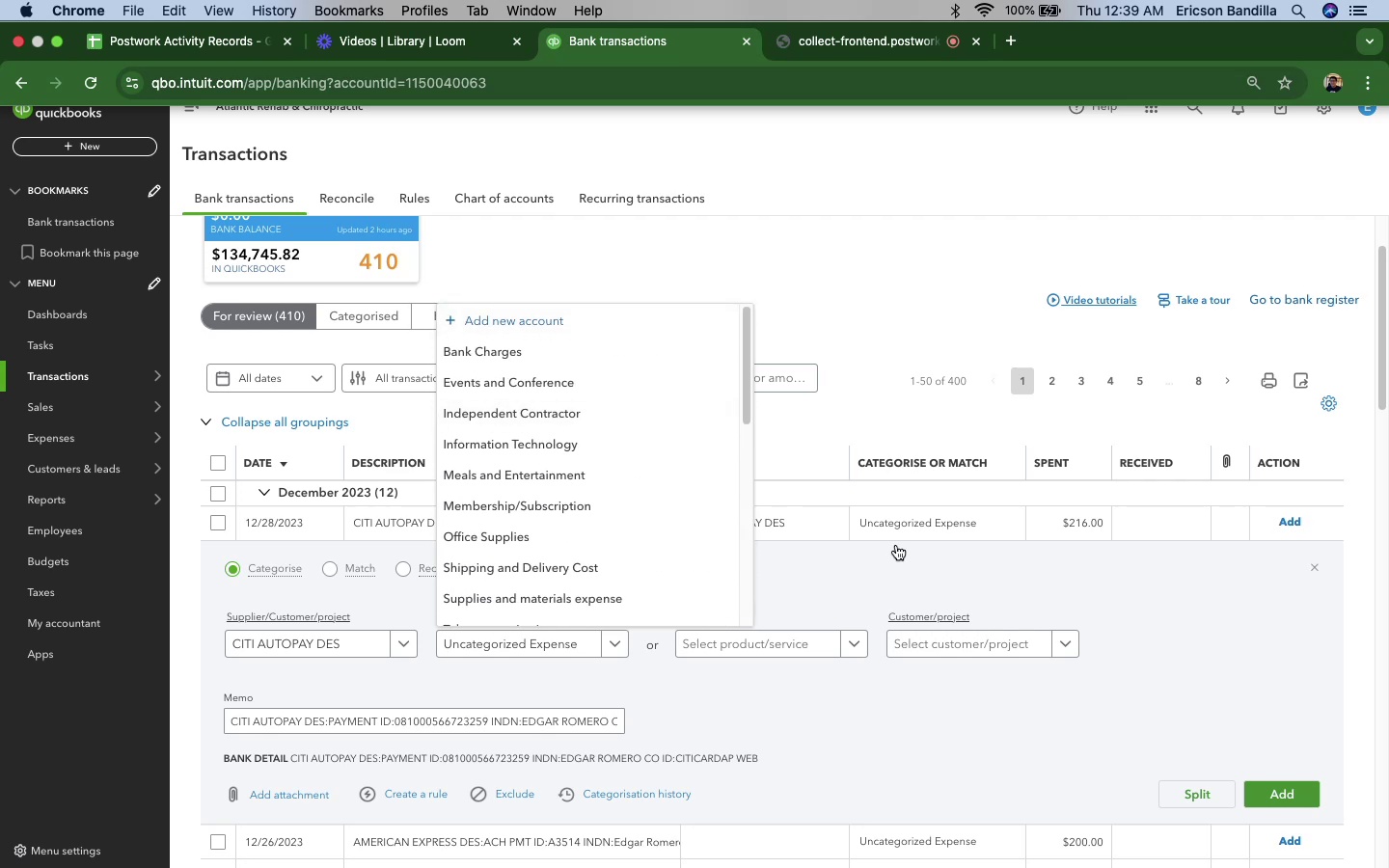 
left_click([835, 756])
 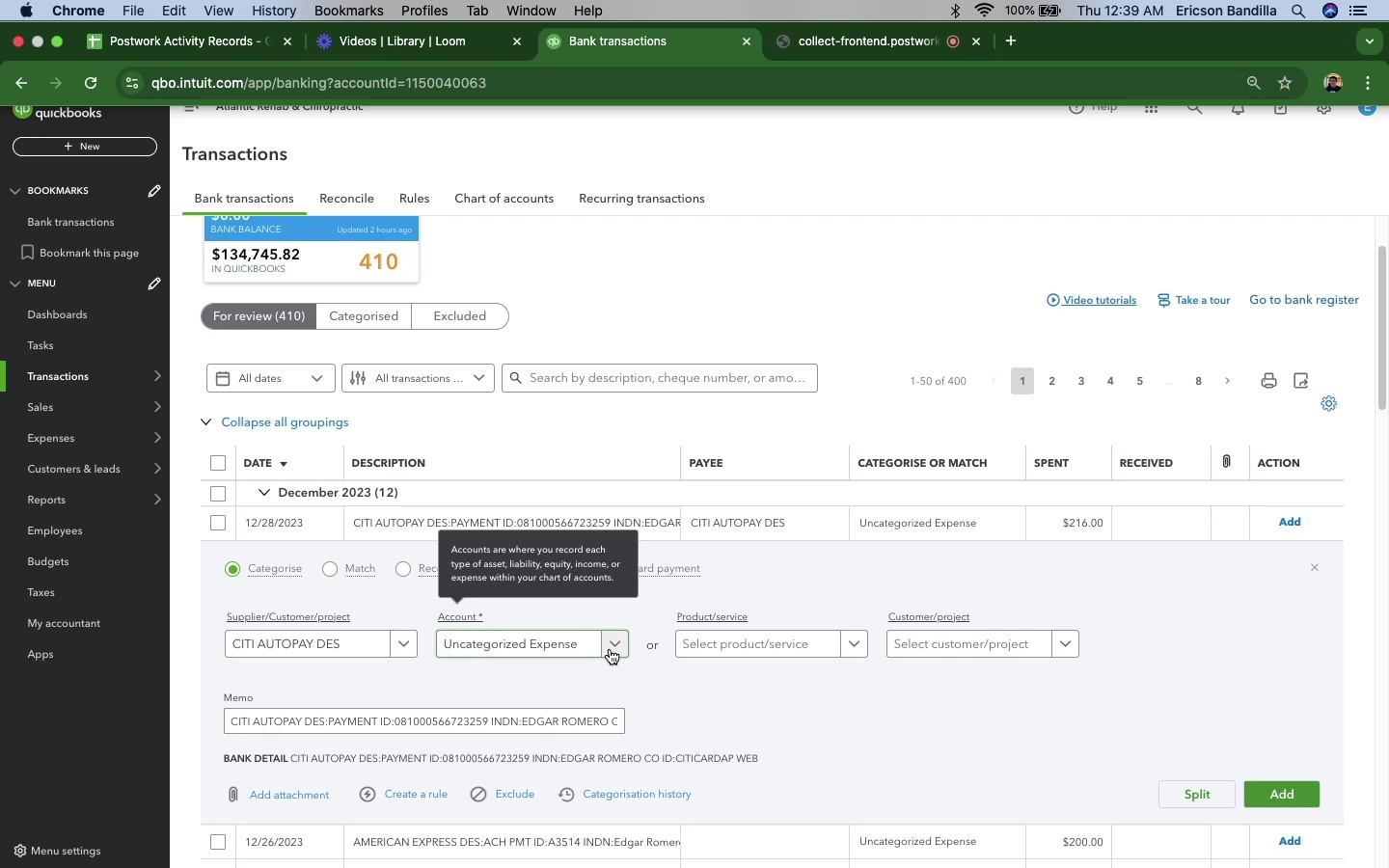 
left_click([612, 647])
 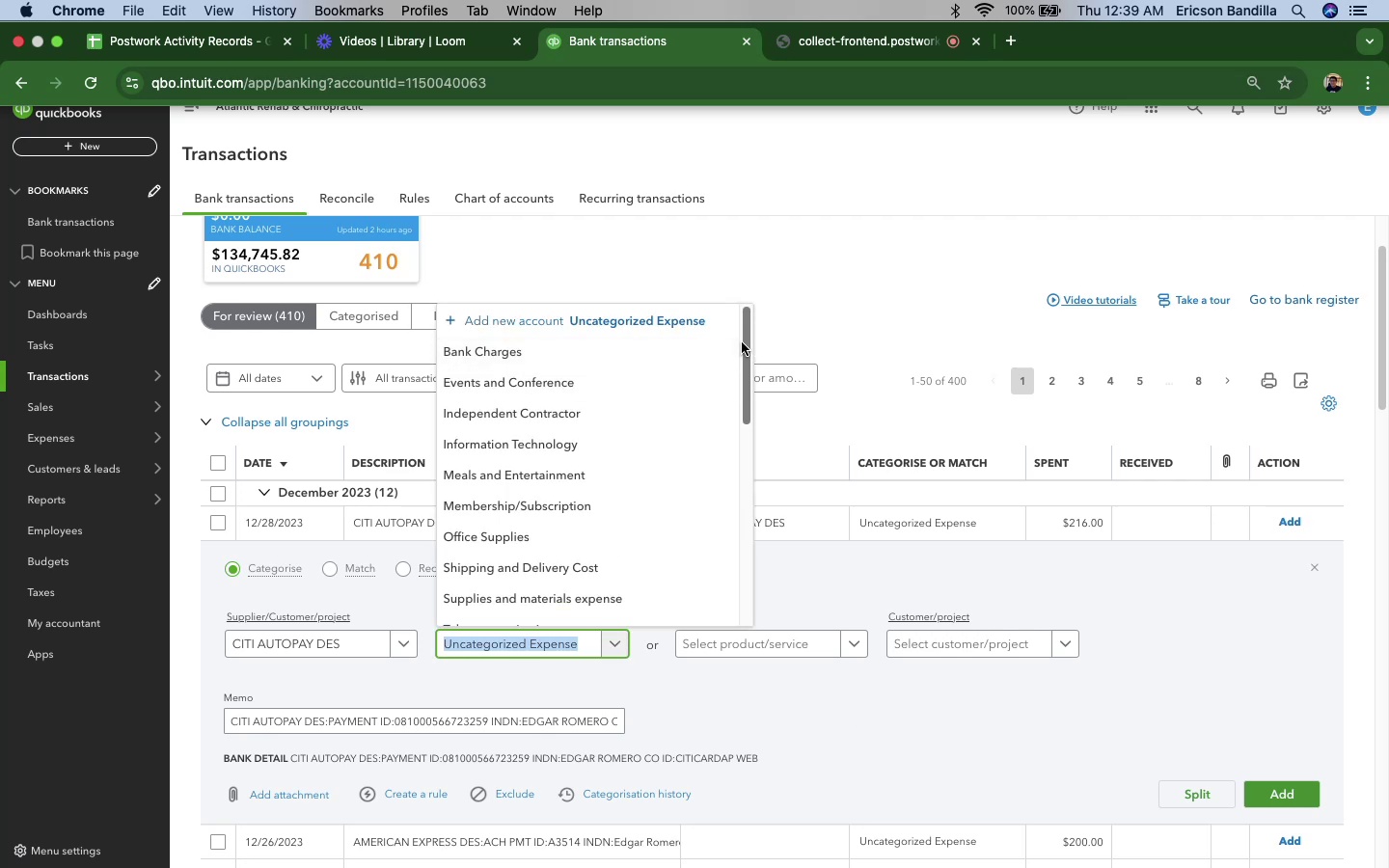 
left_click_drag(start_coordinate=[745, 341], to_coordinate=[736, 327])
 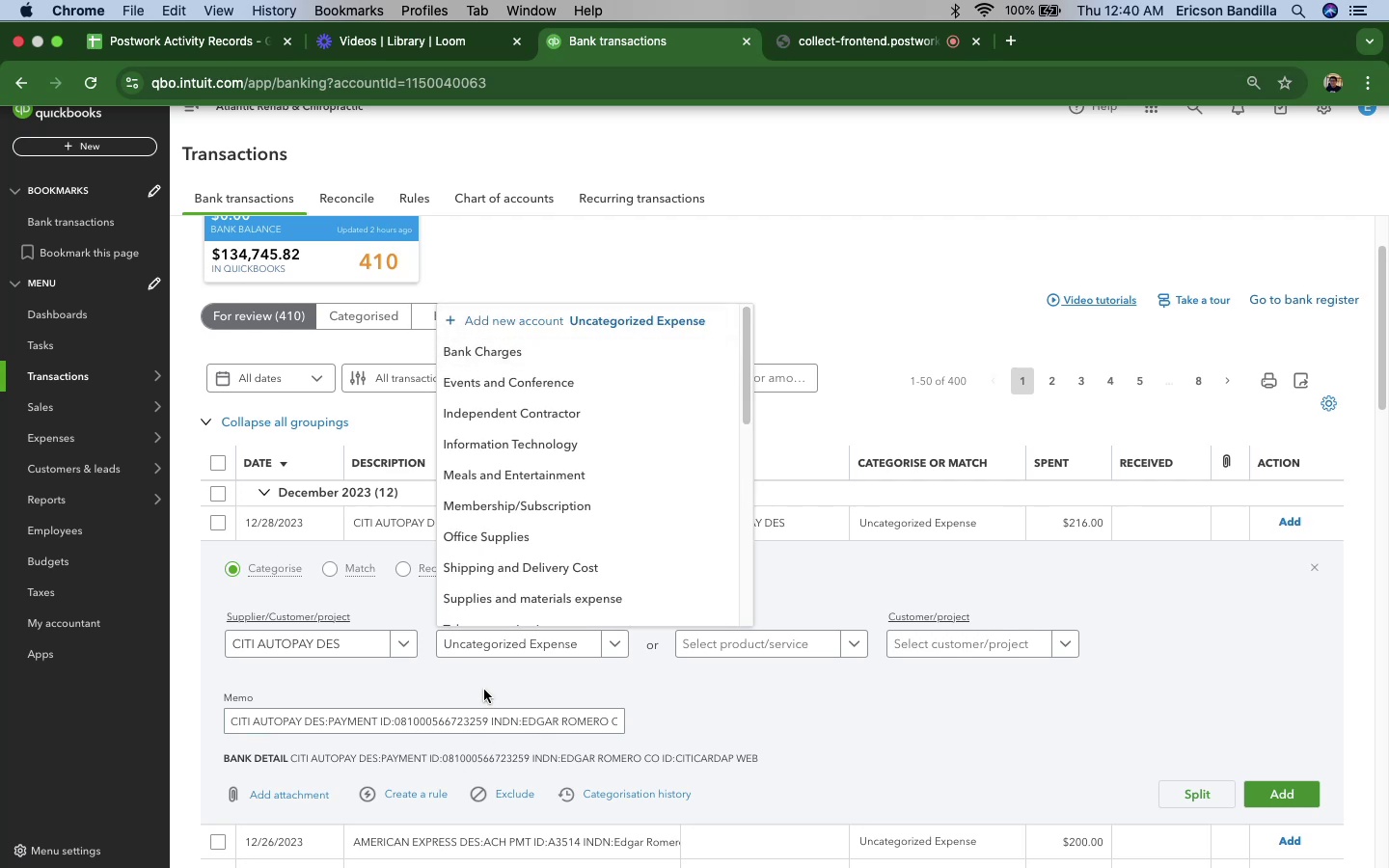 
left_click([479, 639])
 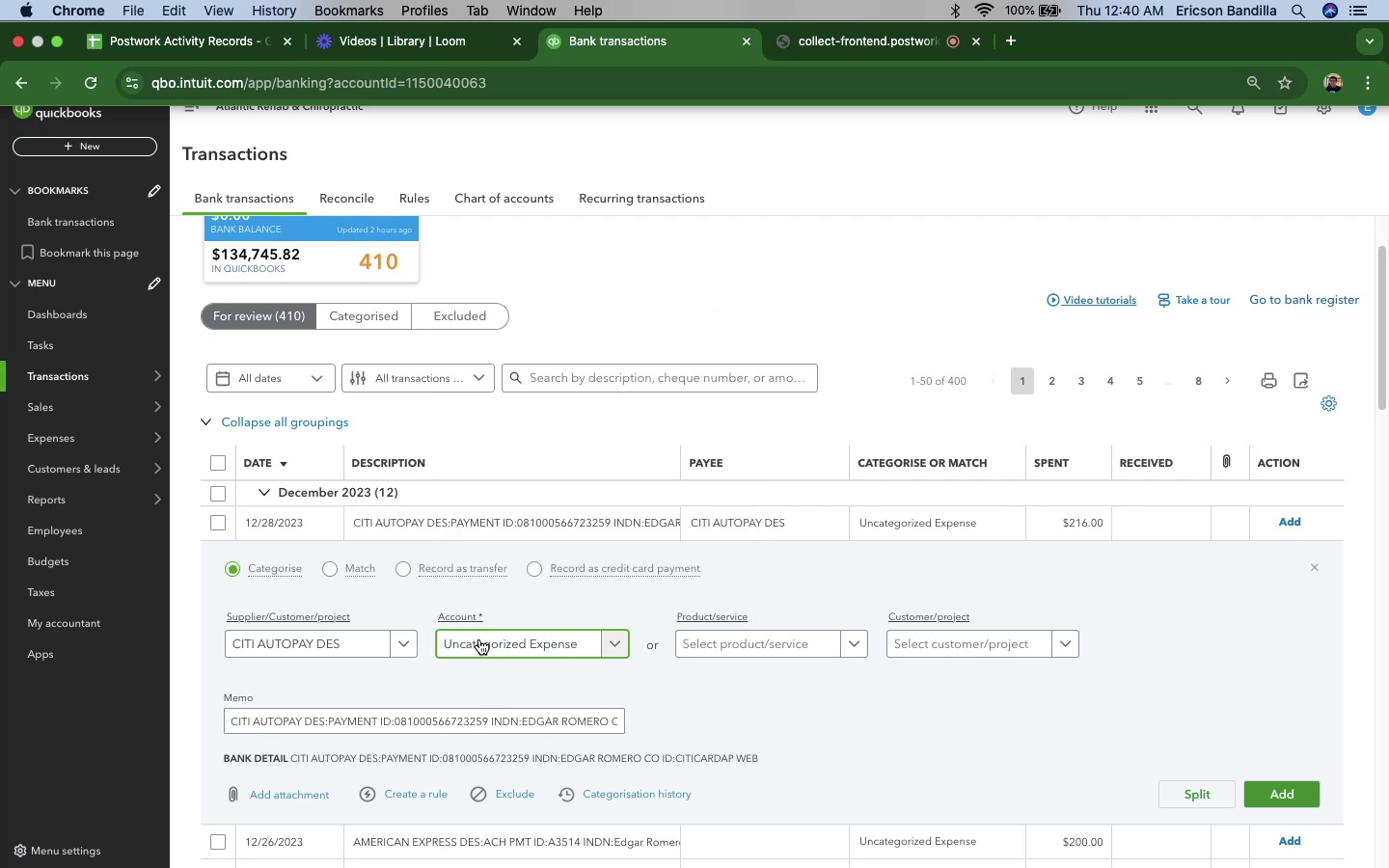 
double_click([479, 639])
 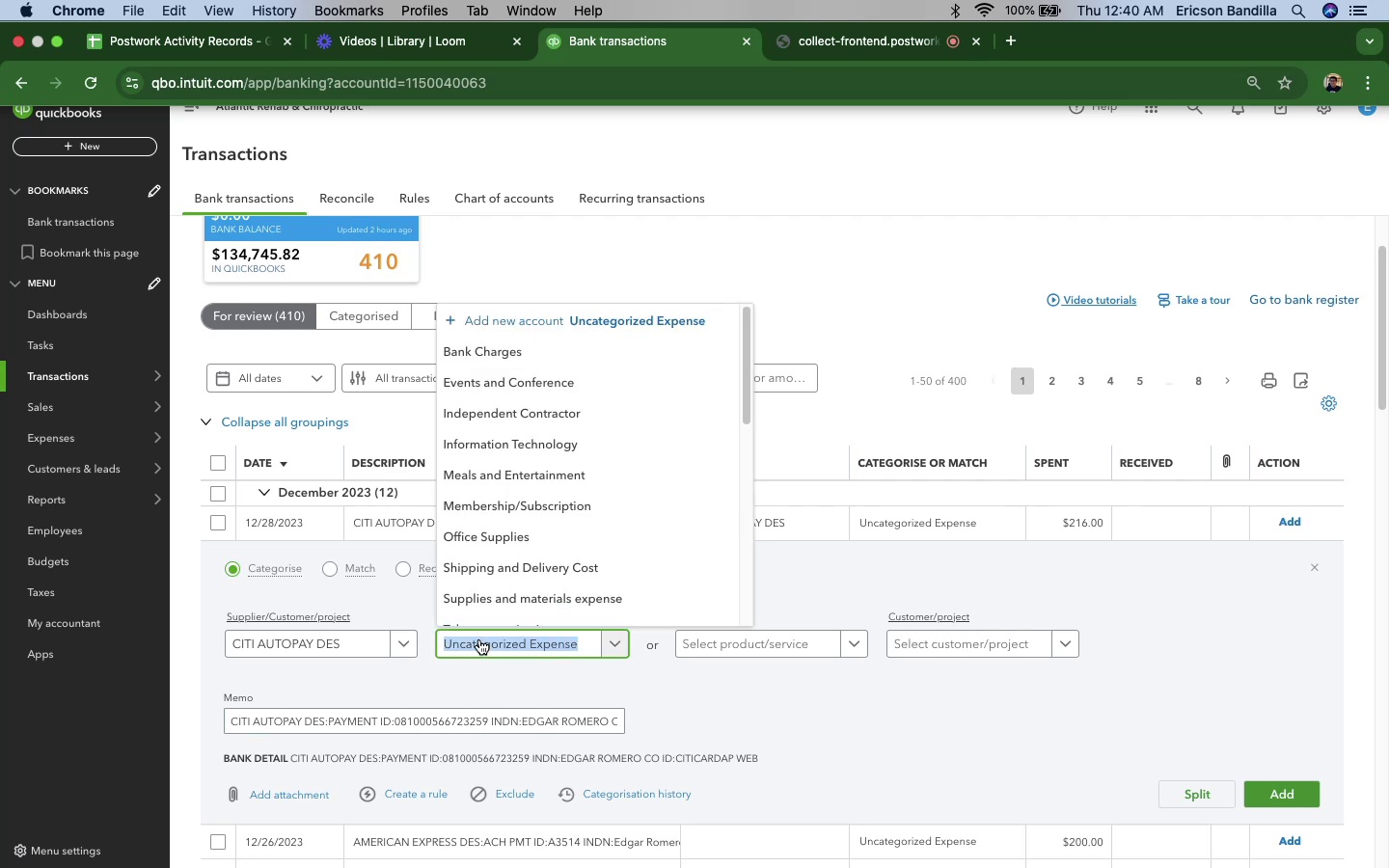 
triple_click([479, 639])
 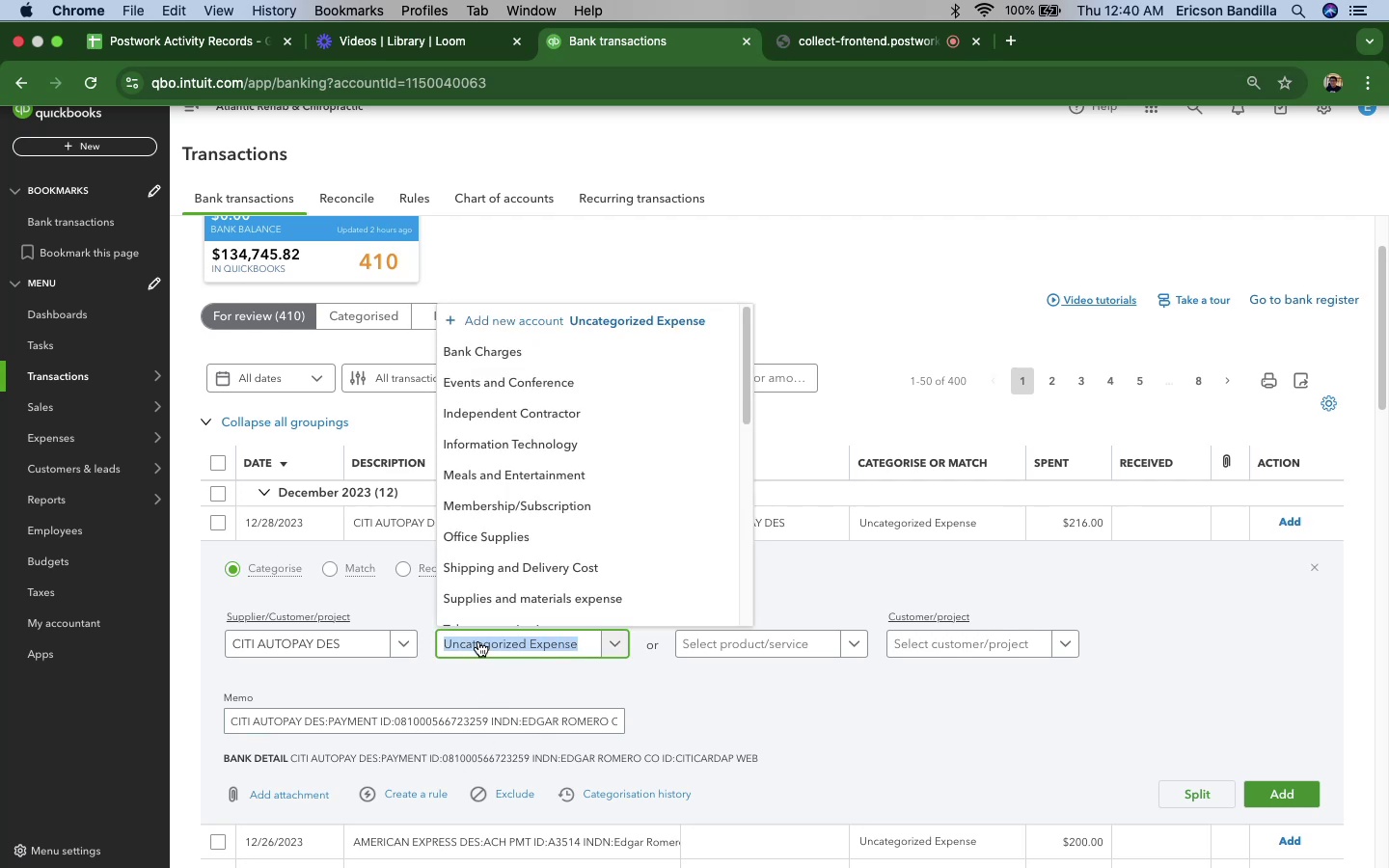 
type(ut)
key(Backspace)
key(Backspace)
key(Backspace)
key(Backspace)
 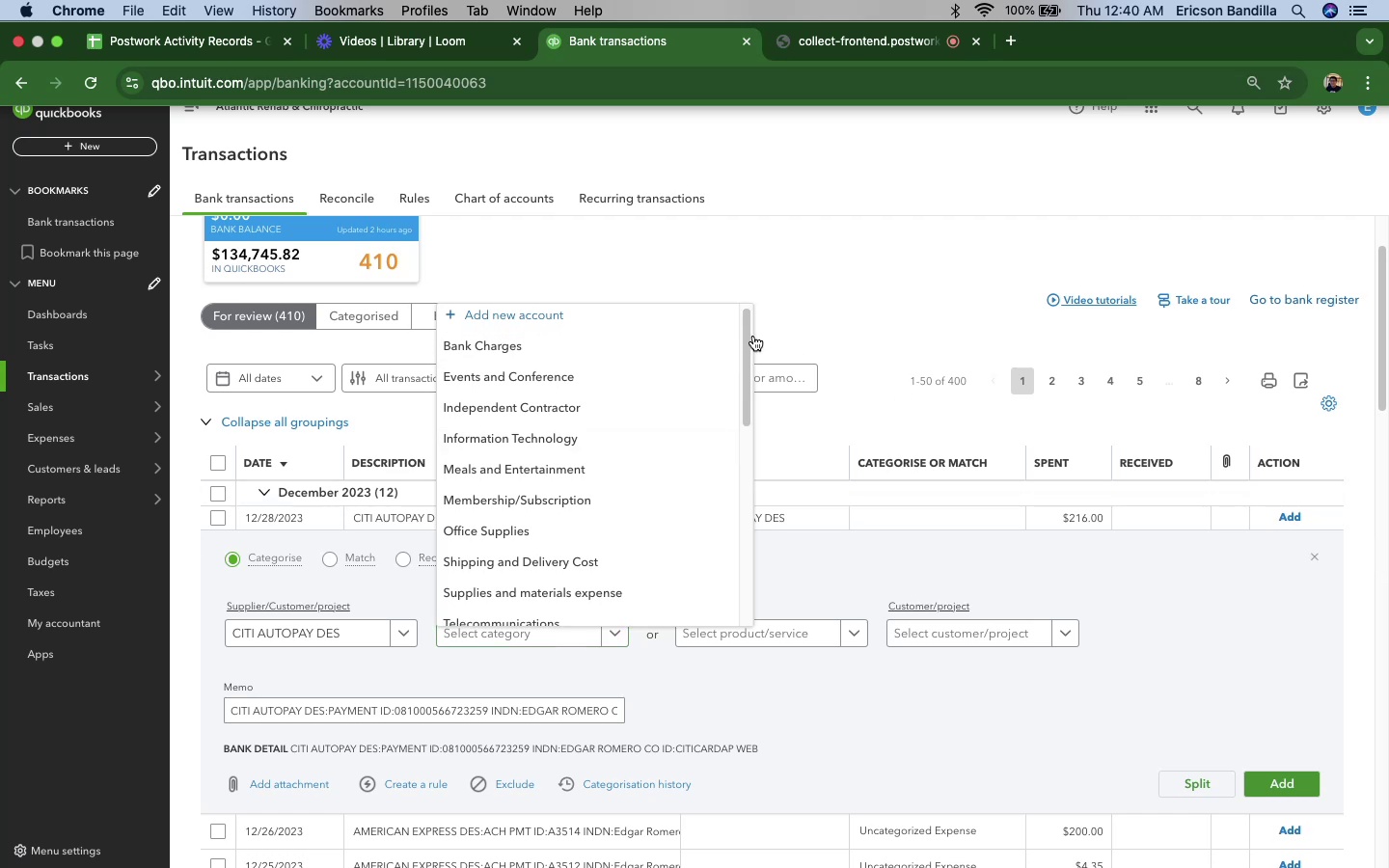 
wait(10.8)
 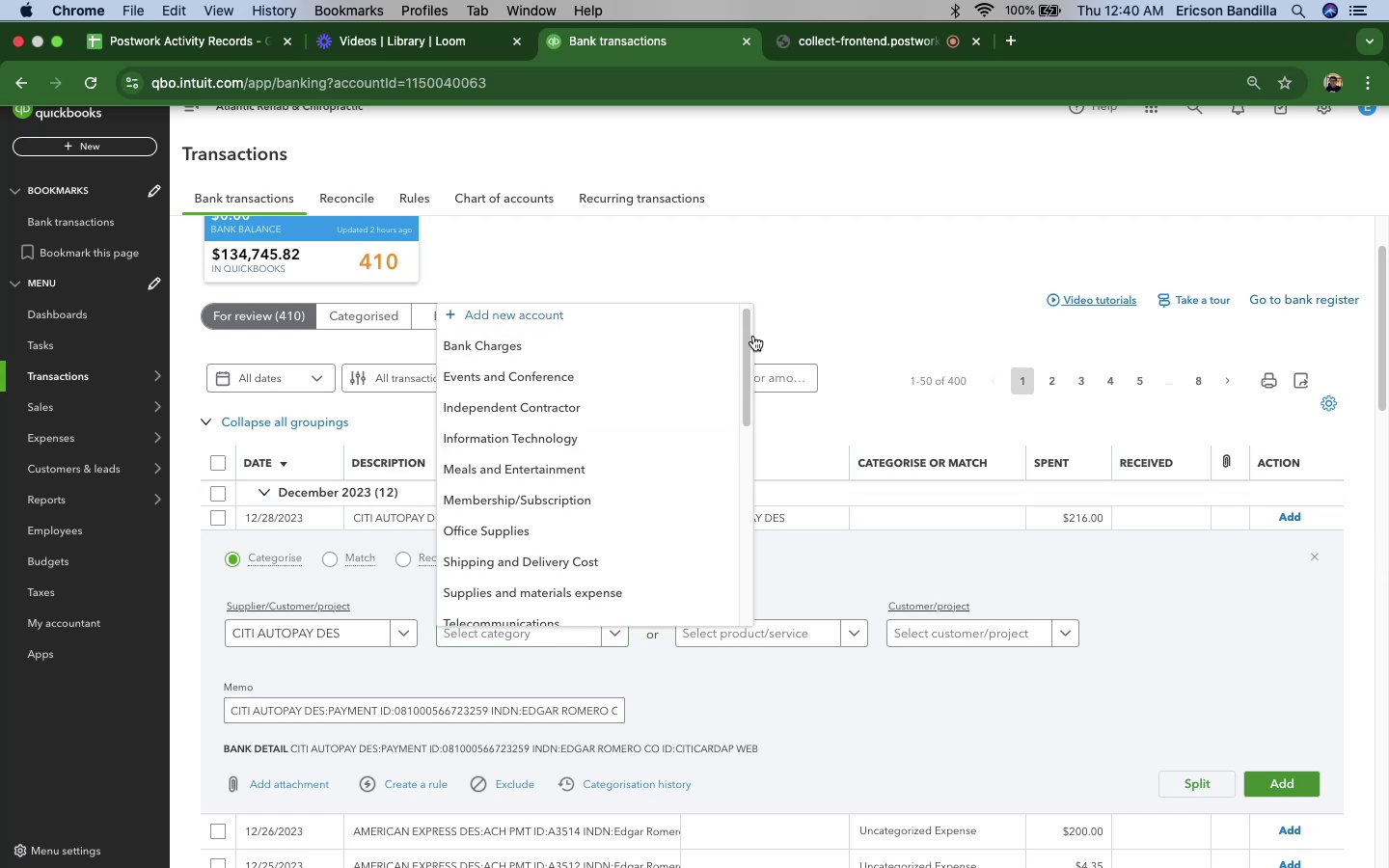 
left_click([481, 501])
 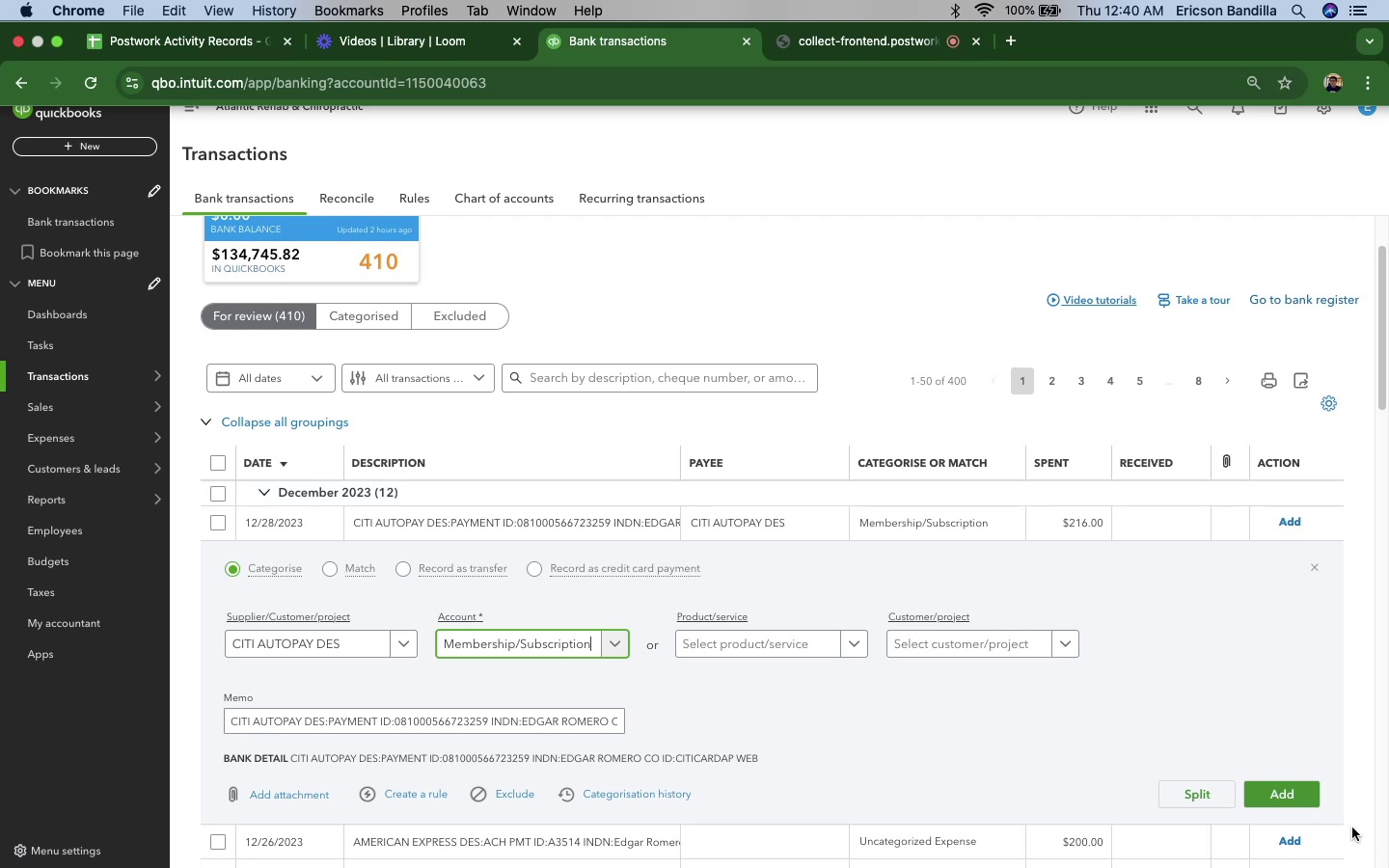 
left_click([1295, 794])
 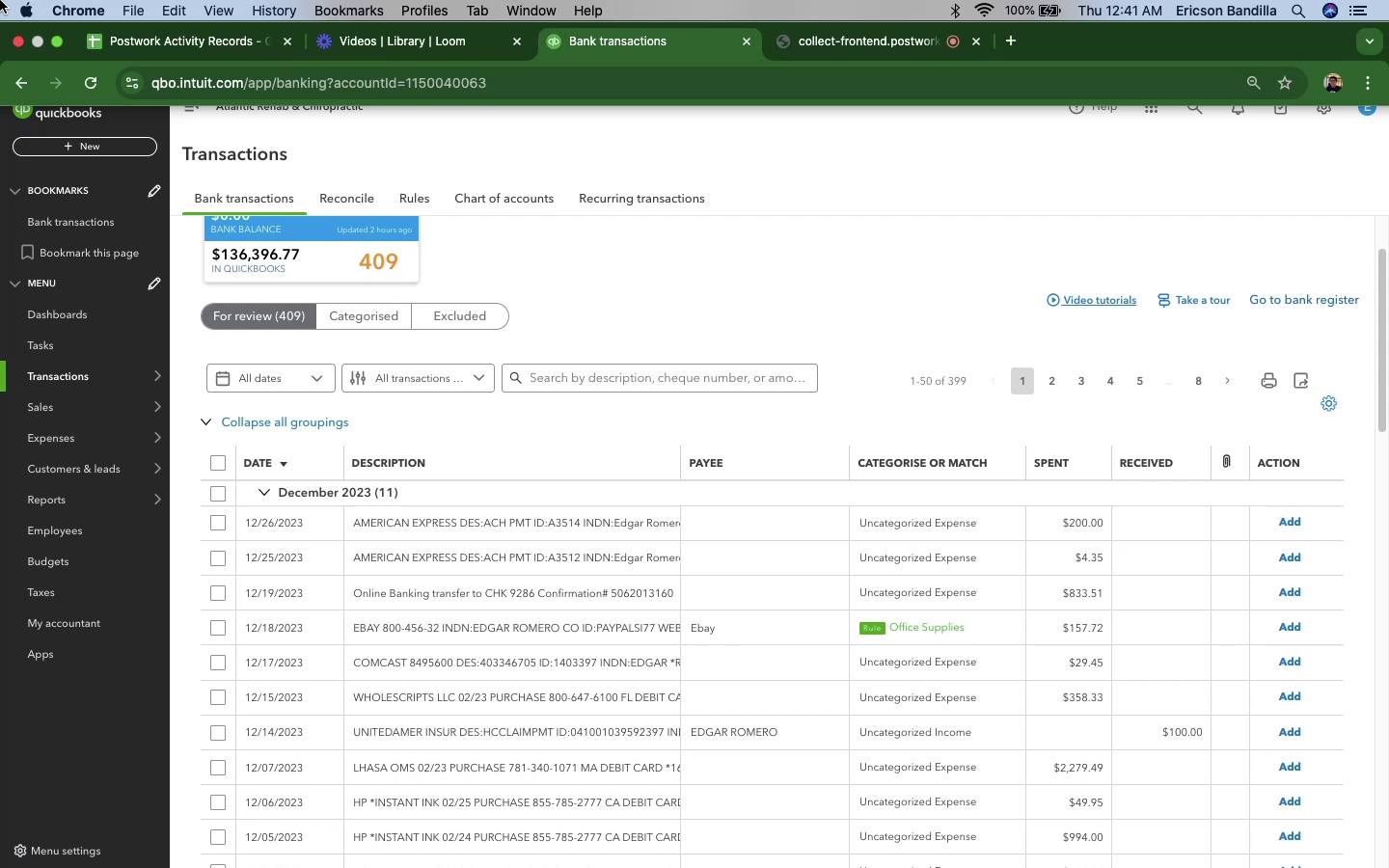 
wait(56.65)
 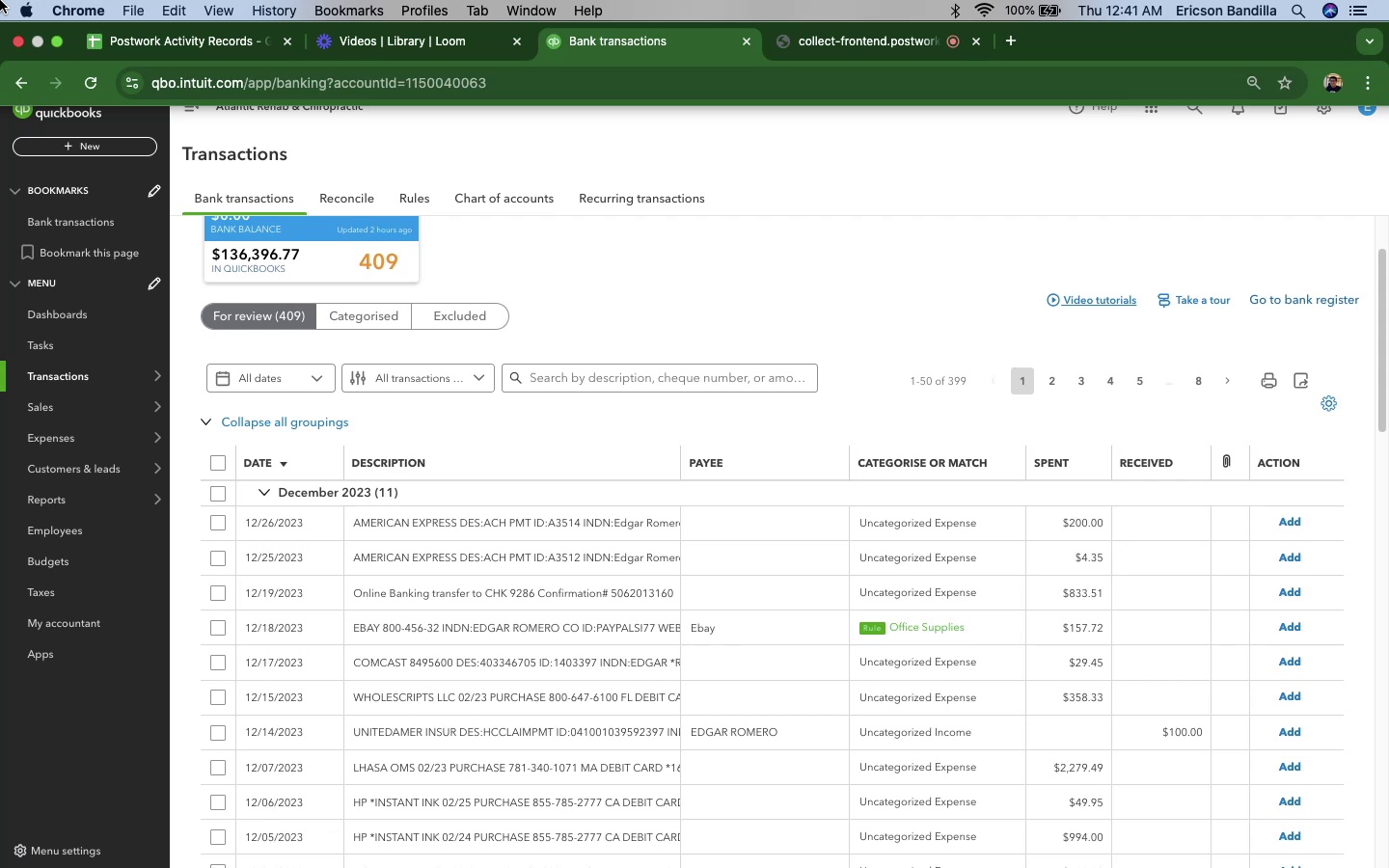 
left_click([594, 524])
 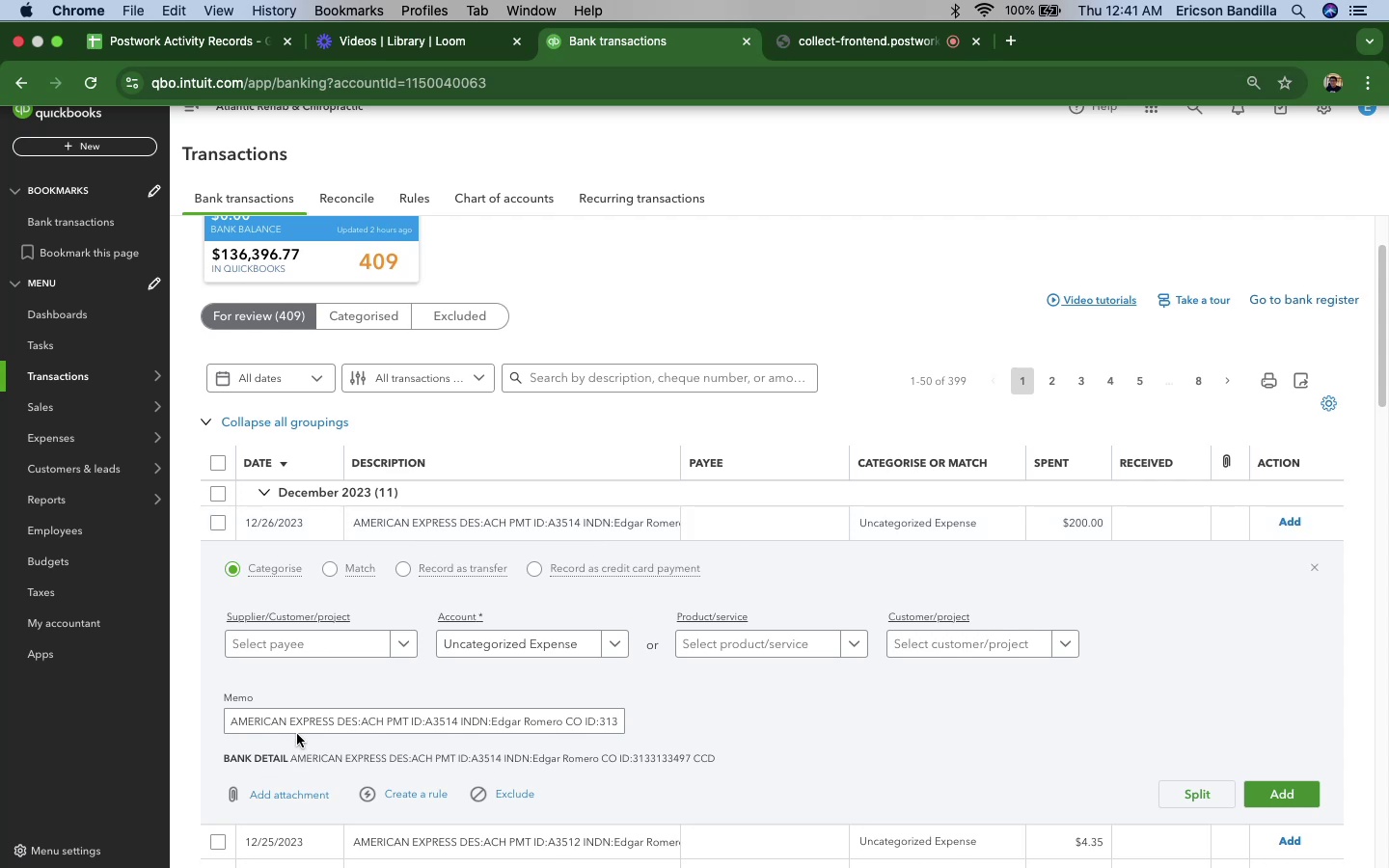 
wait(5.91)
 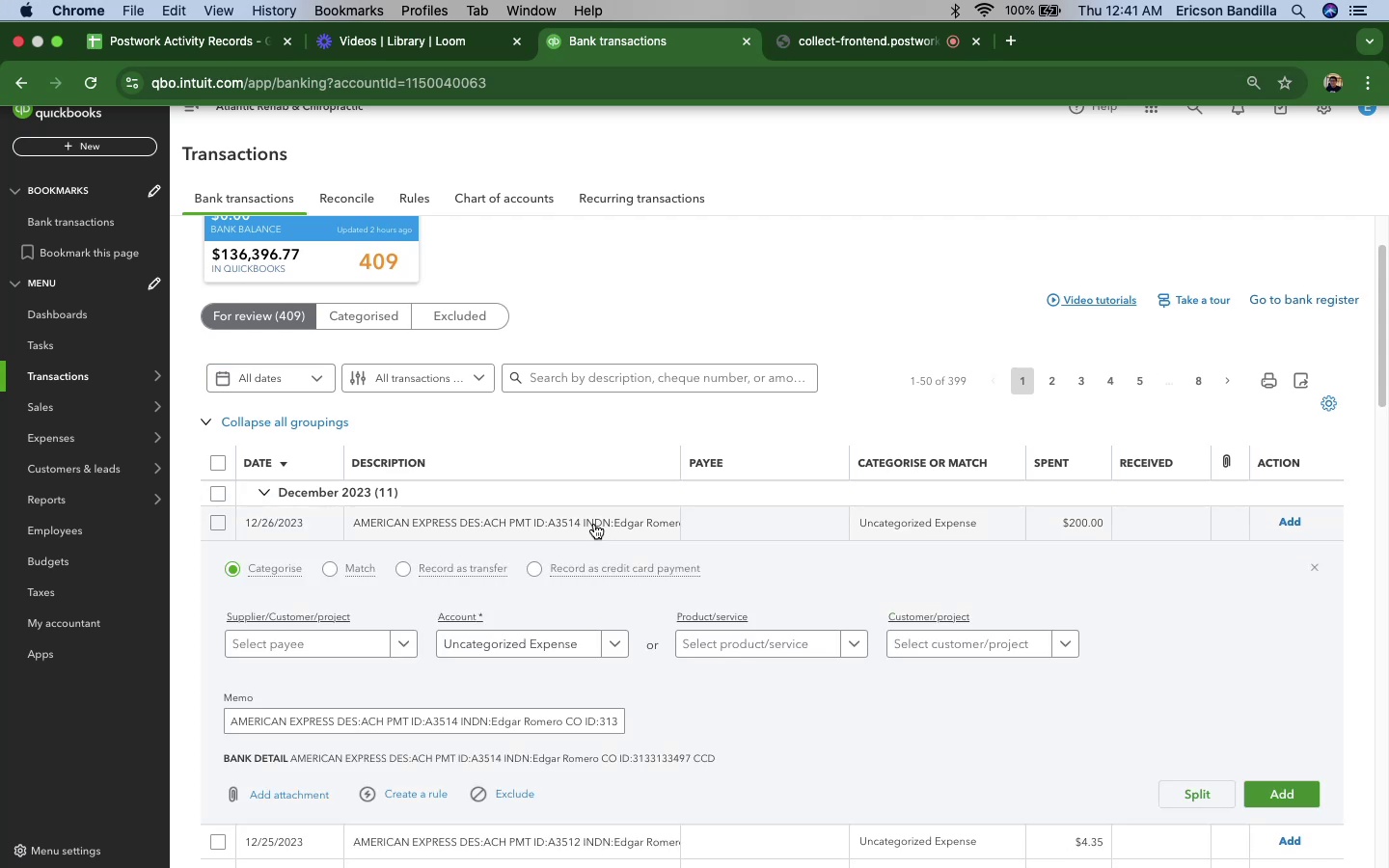 
left_click_drag(start_coordinate=[335, 725], to_coordinate=[112, 717])
 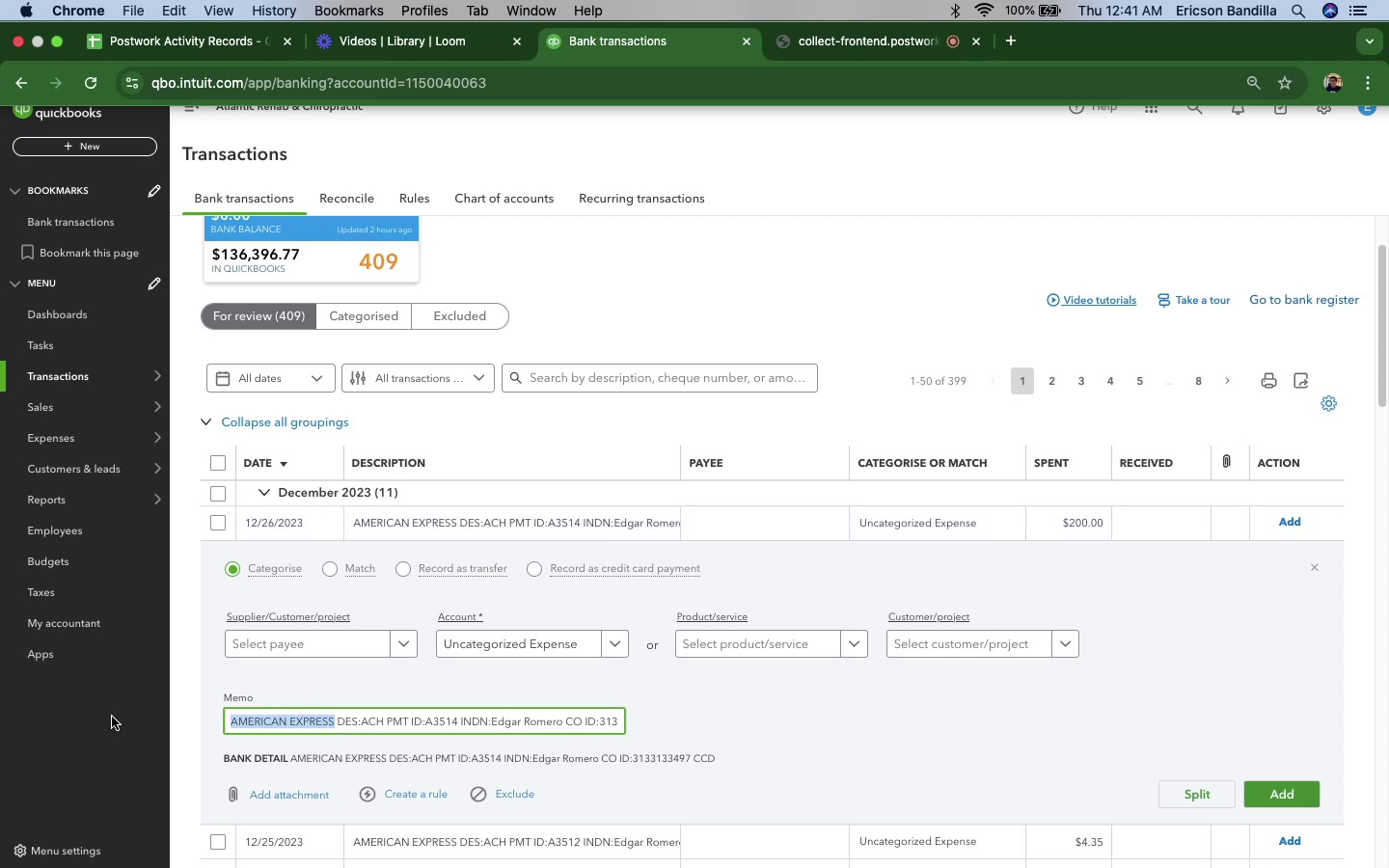 
hold_key(key=CommandLeft, duration=0.81)
 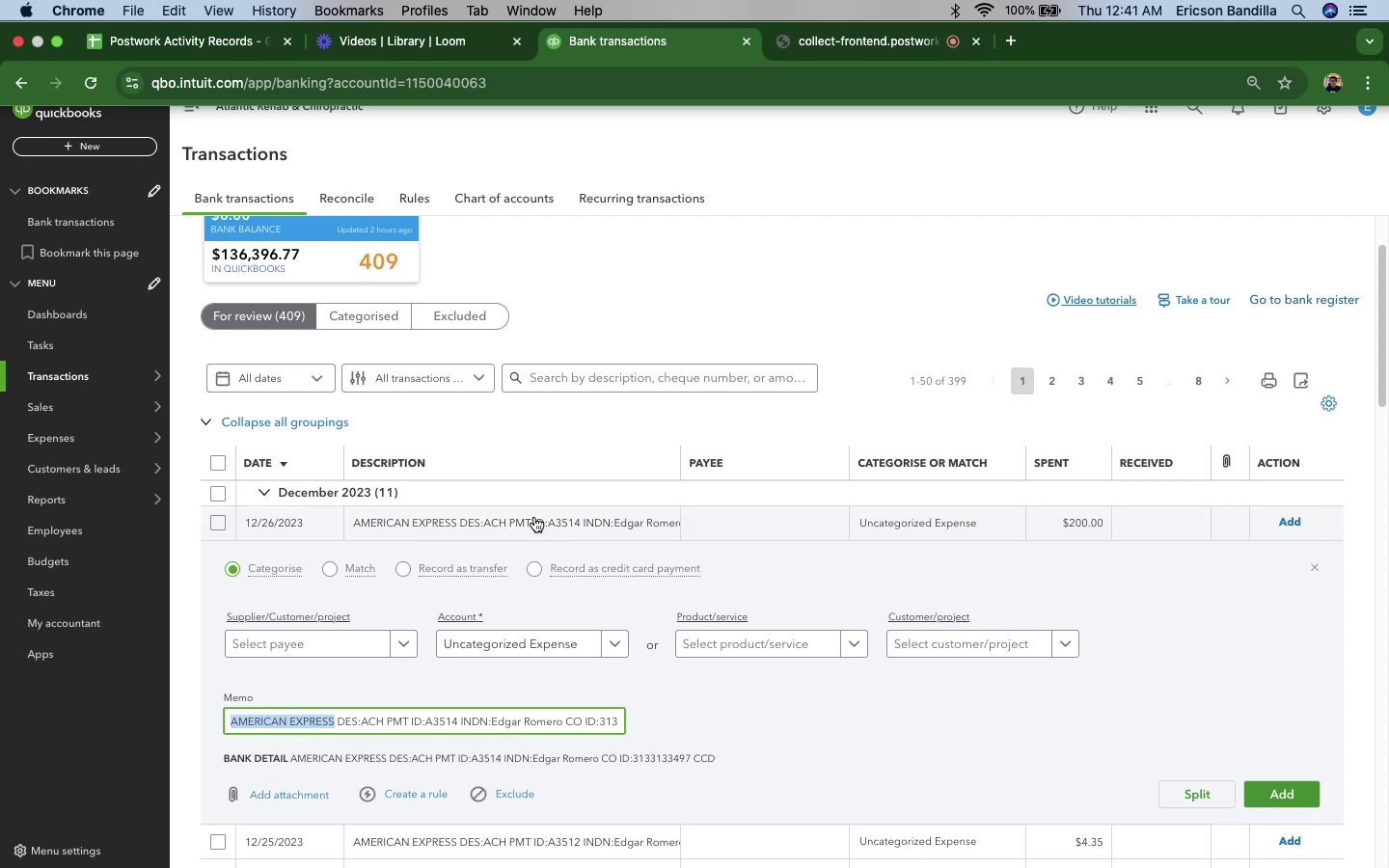 
hold_key(key=C, duration=0.54)
 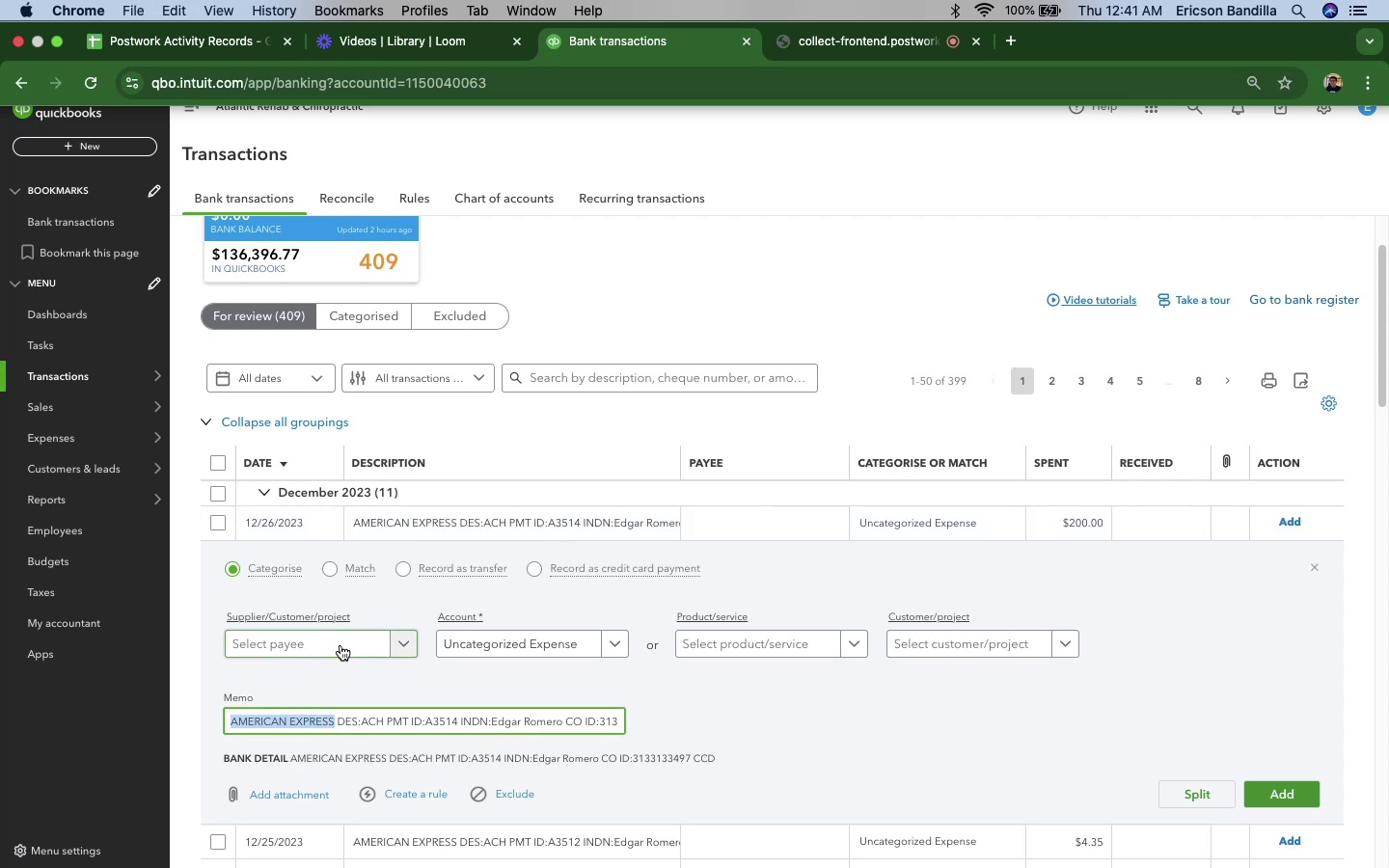 
left_click([316, 653])
 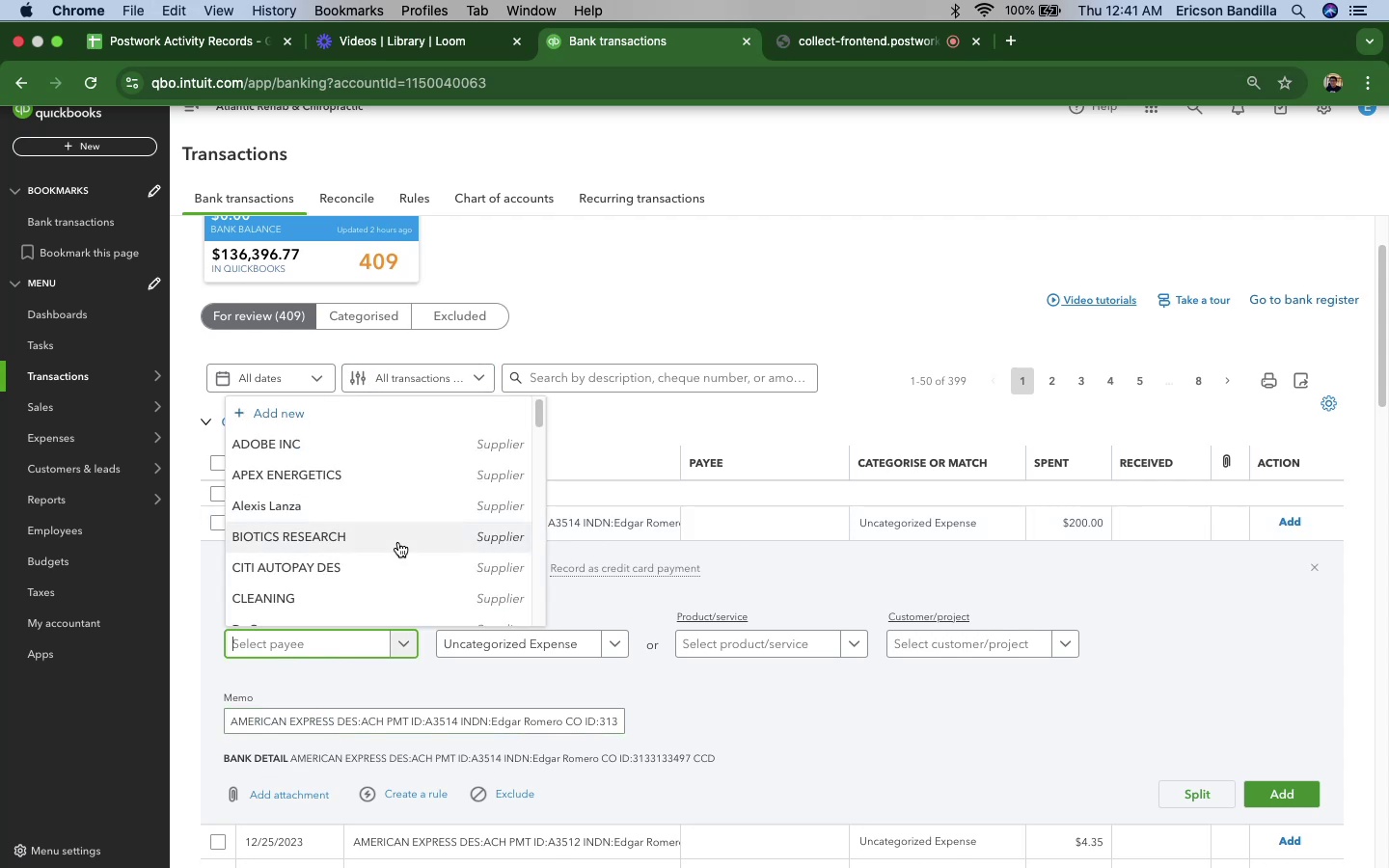 
key(Meta+CommandLeft)
 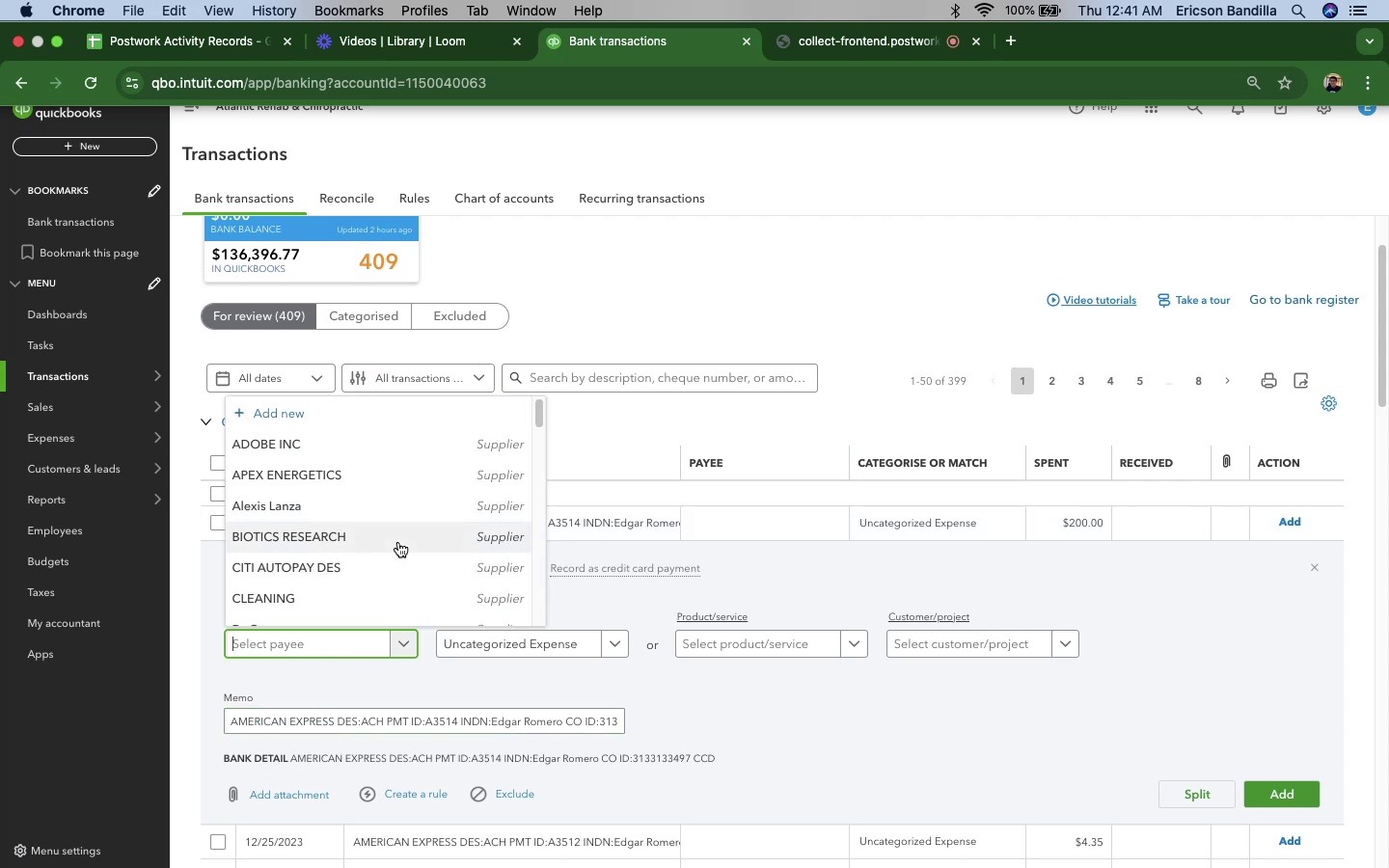 
key(Meta+V)
 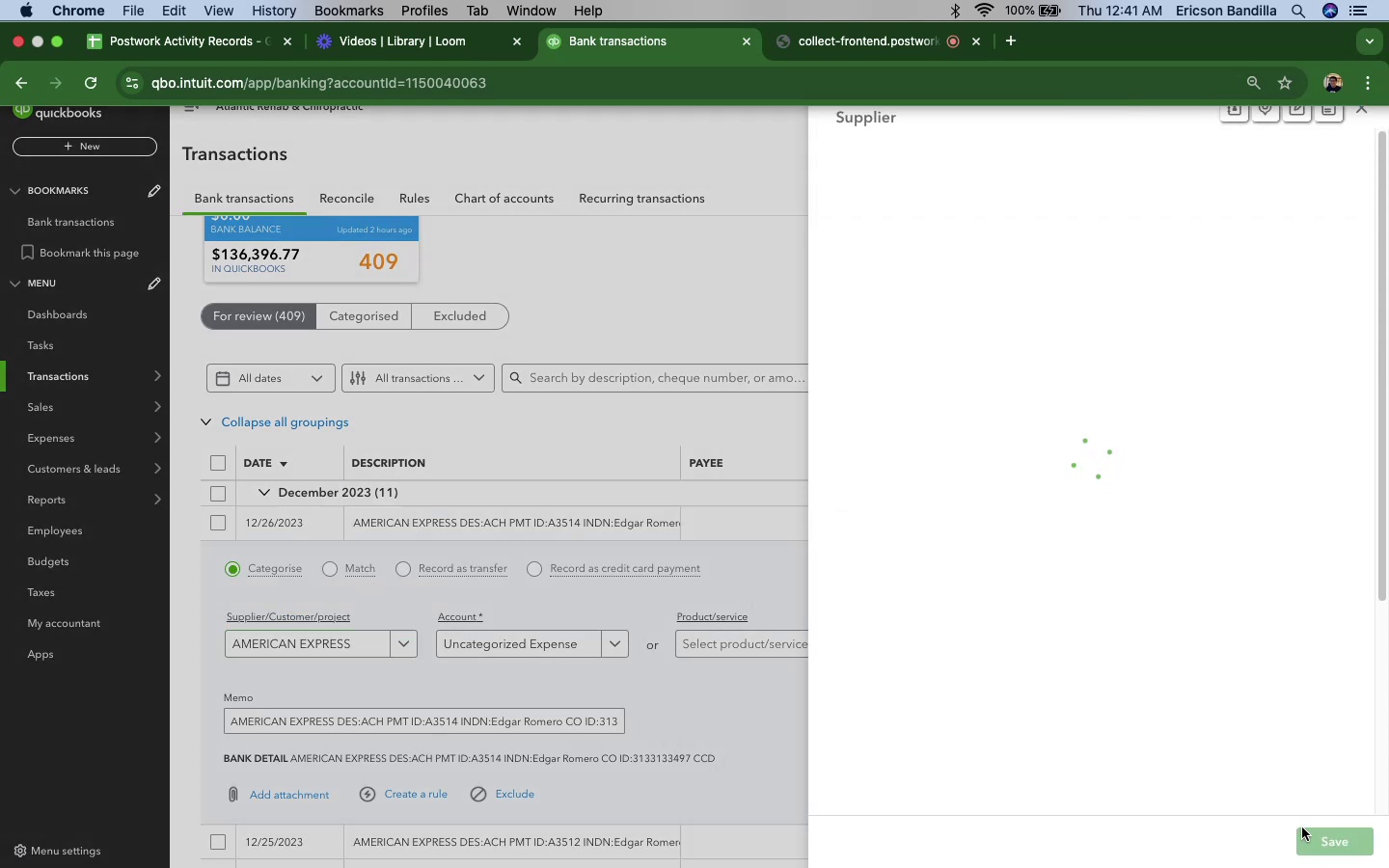 
wait(5.2)
 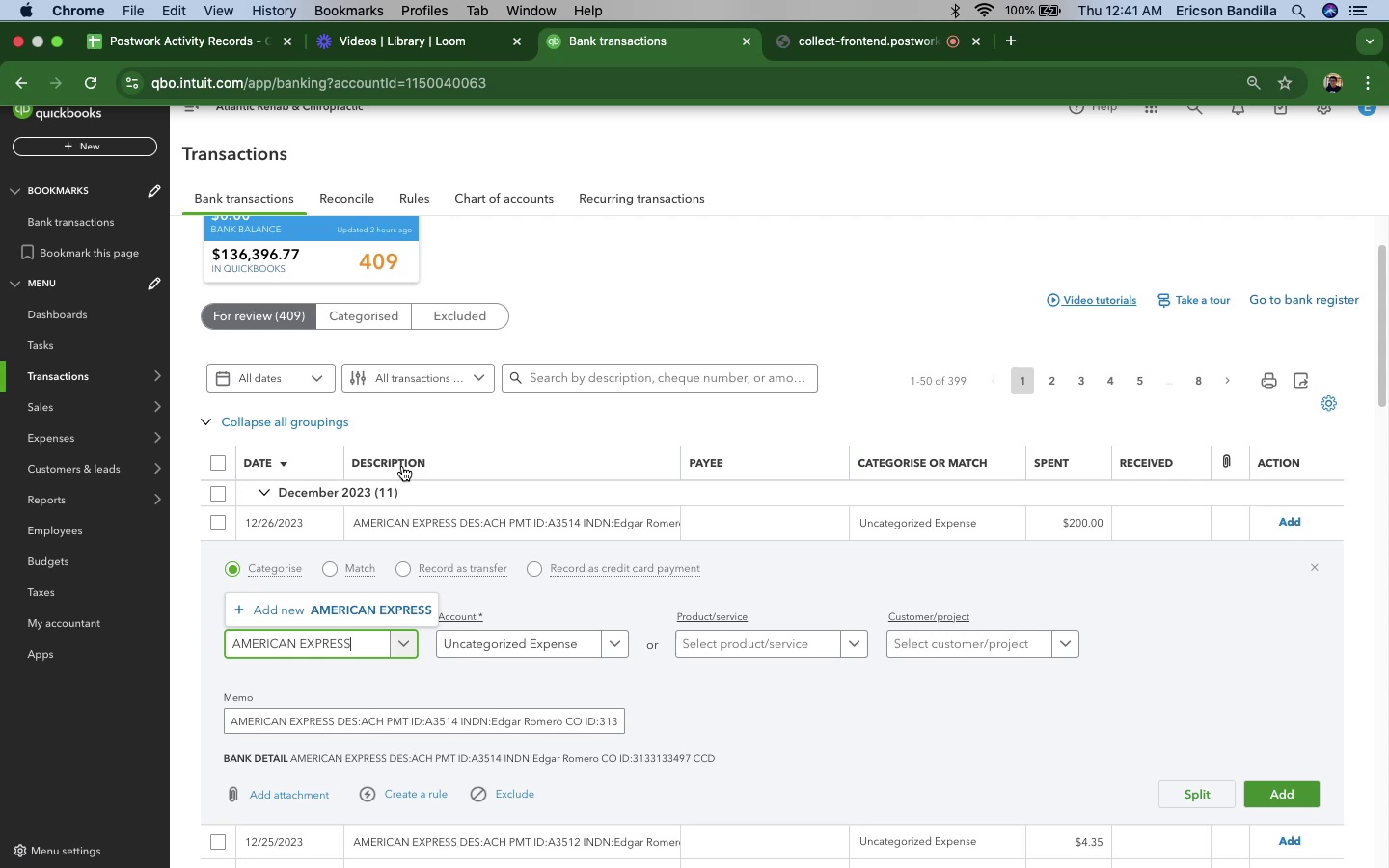 
left_click([1312, 842])
 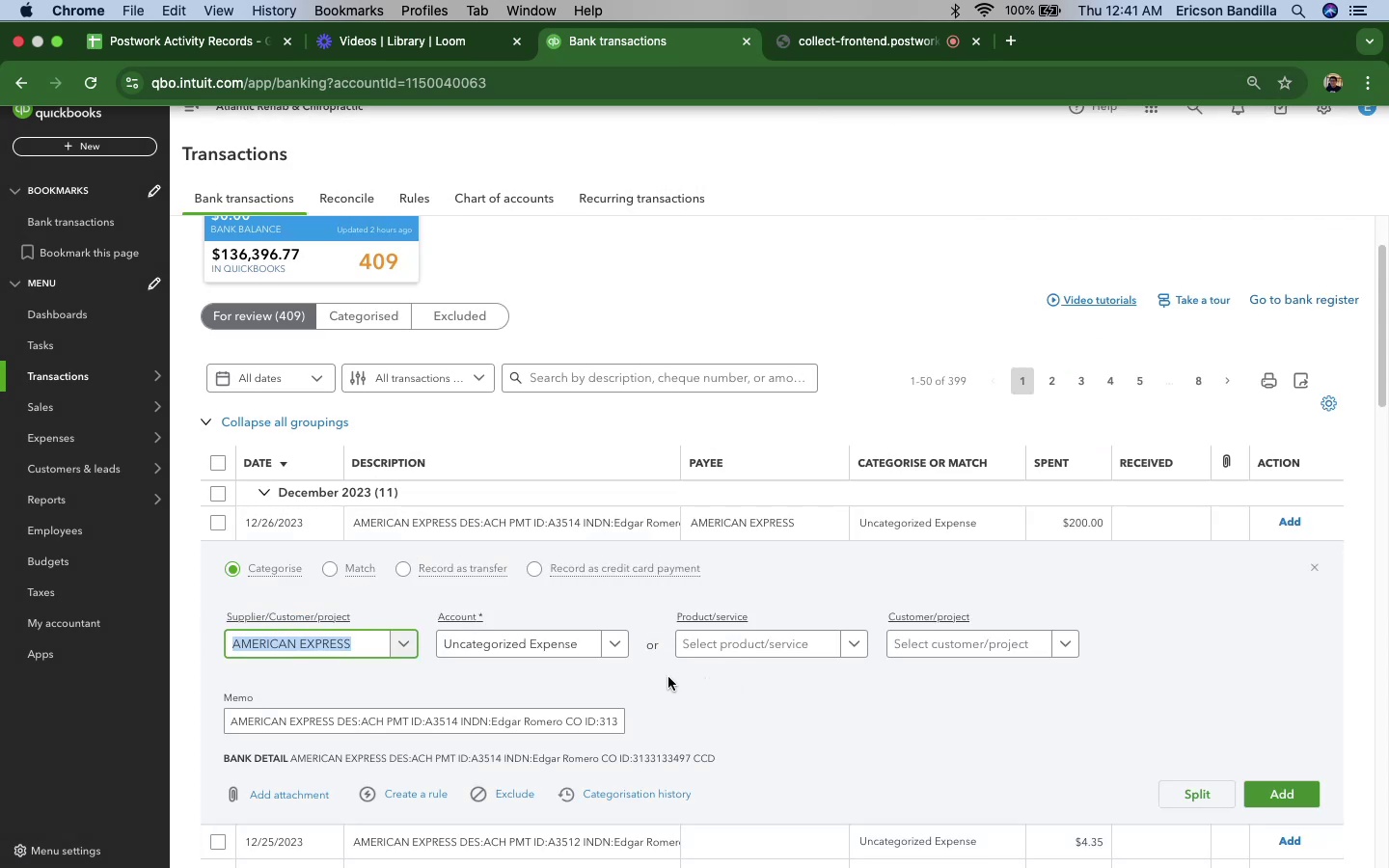 
left_click([609, 651])
 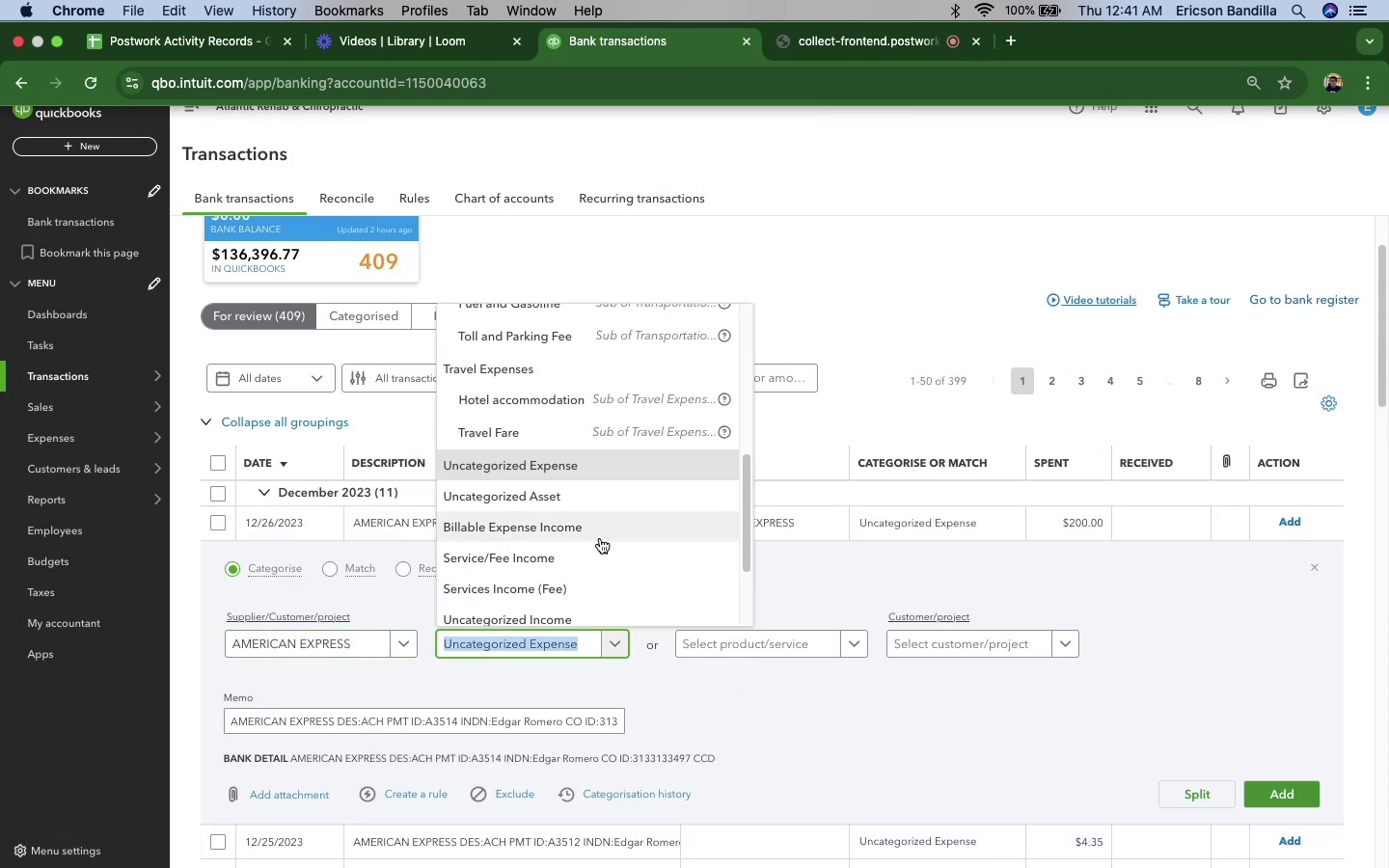 
scroll: coordinate [600, 538], scroll_direction: down, amount: 21.0
 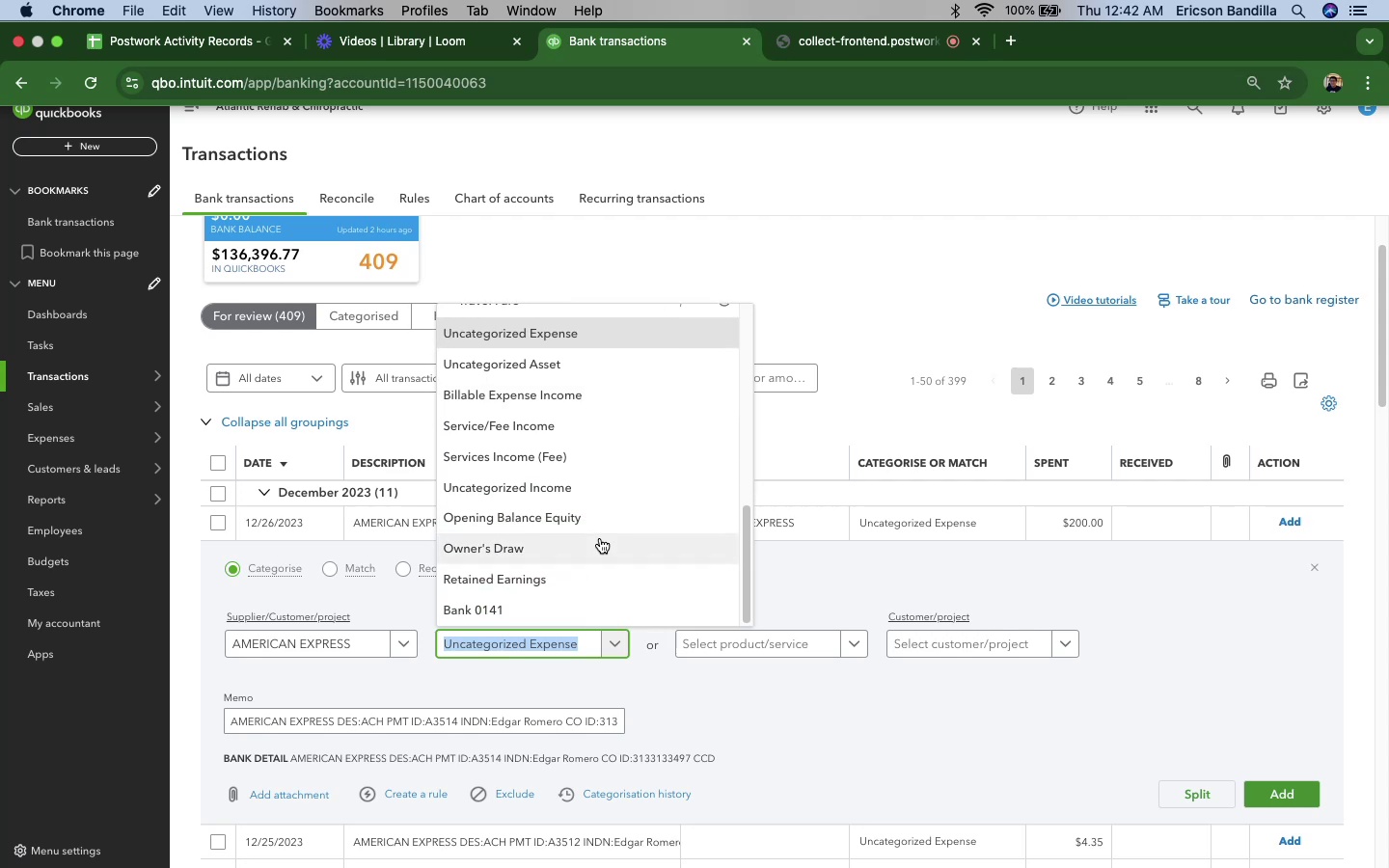 
scroll: coordinate [600, 538], scroll_direction: up, amount: 21.0
 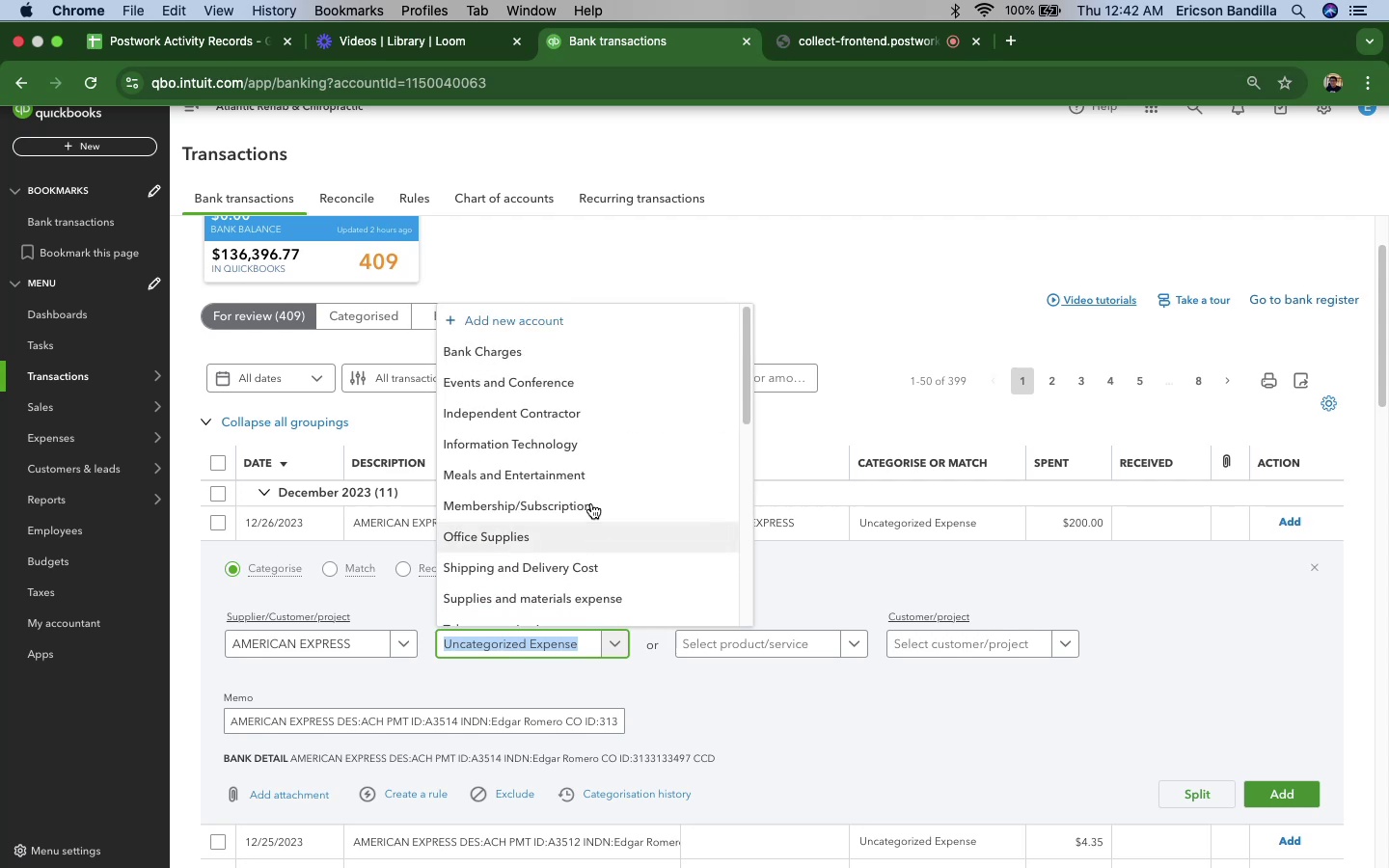 
left_click([491, 349])
 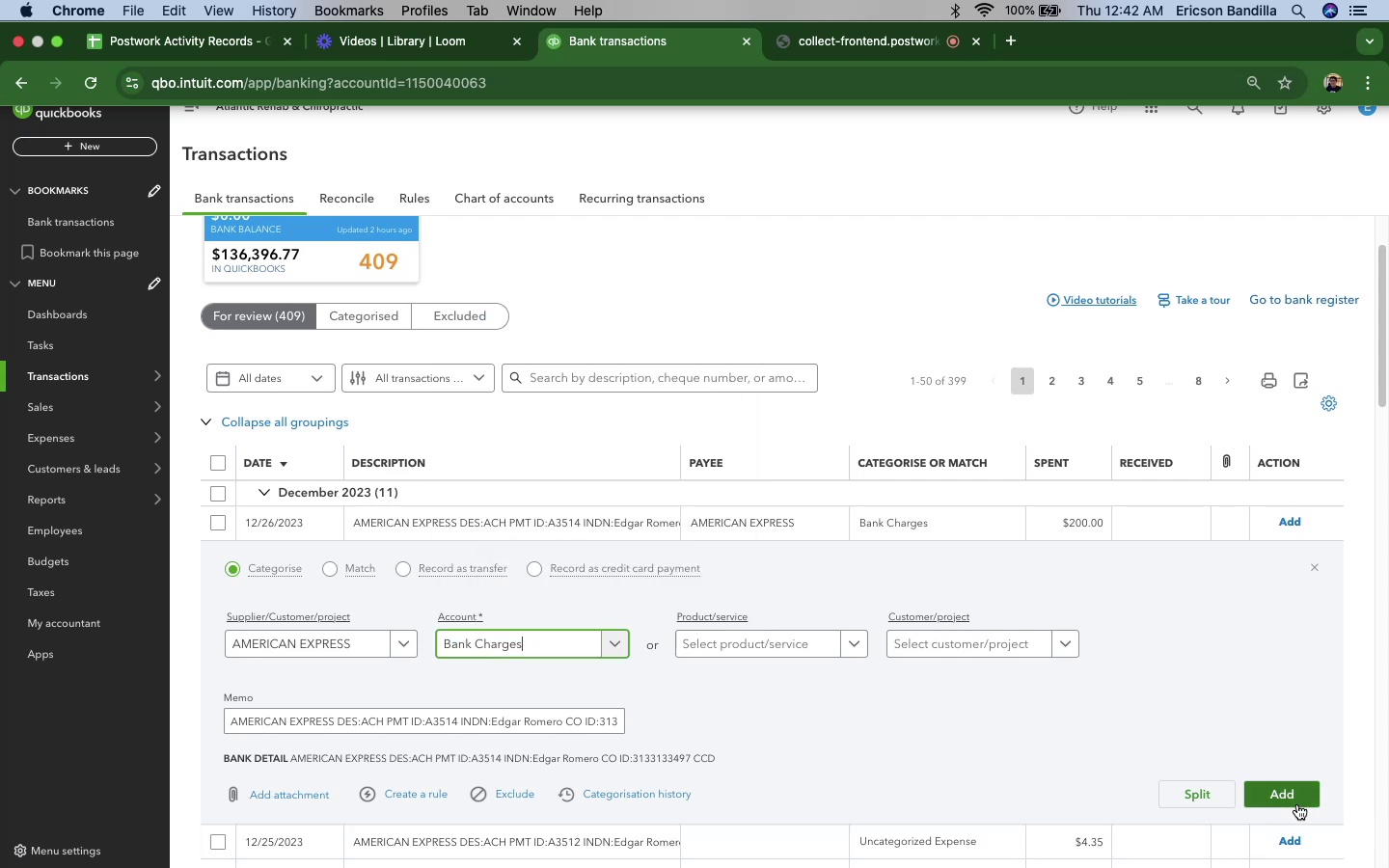 
left_click([1297, 804])
 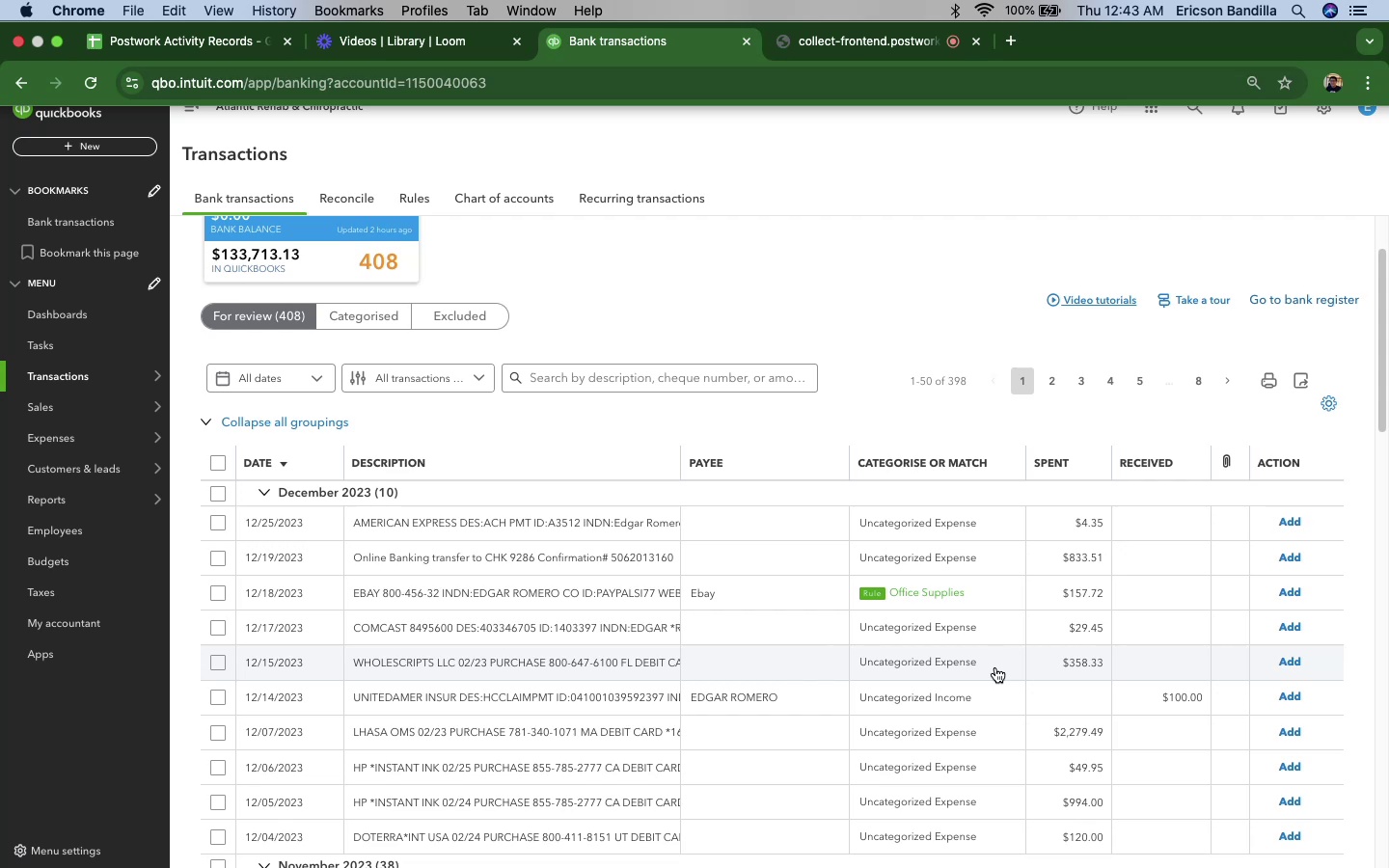 
wait(83.45)
 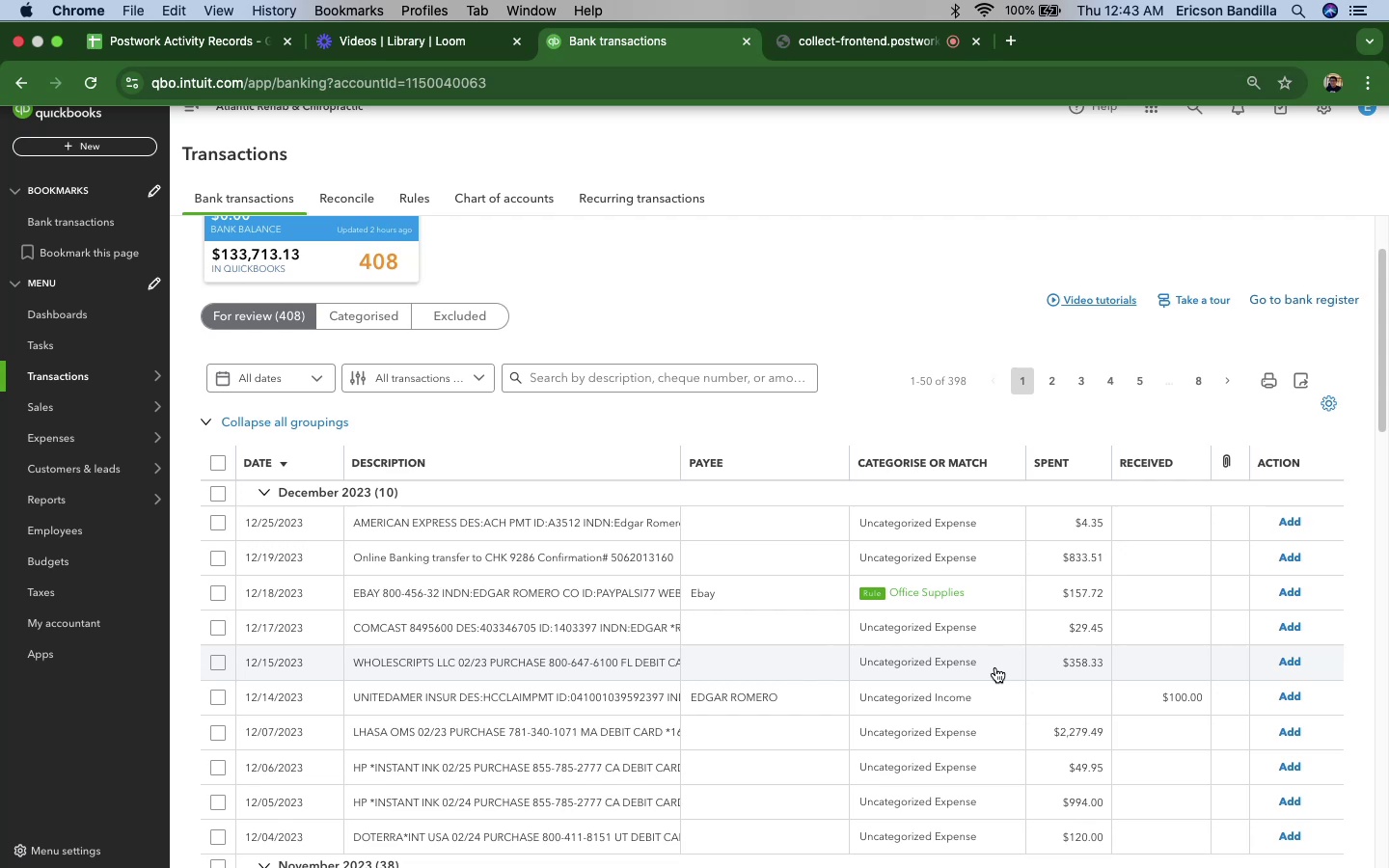 
left_click([519, 529])
 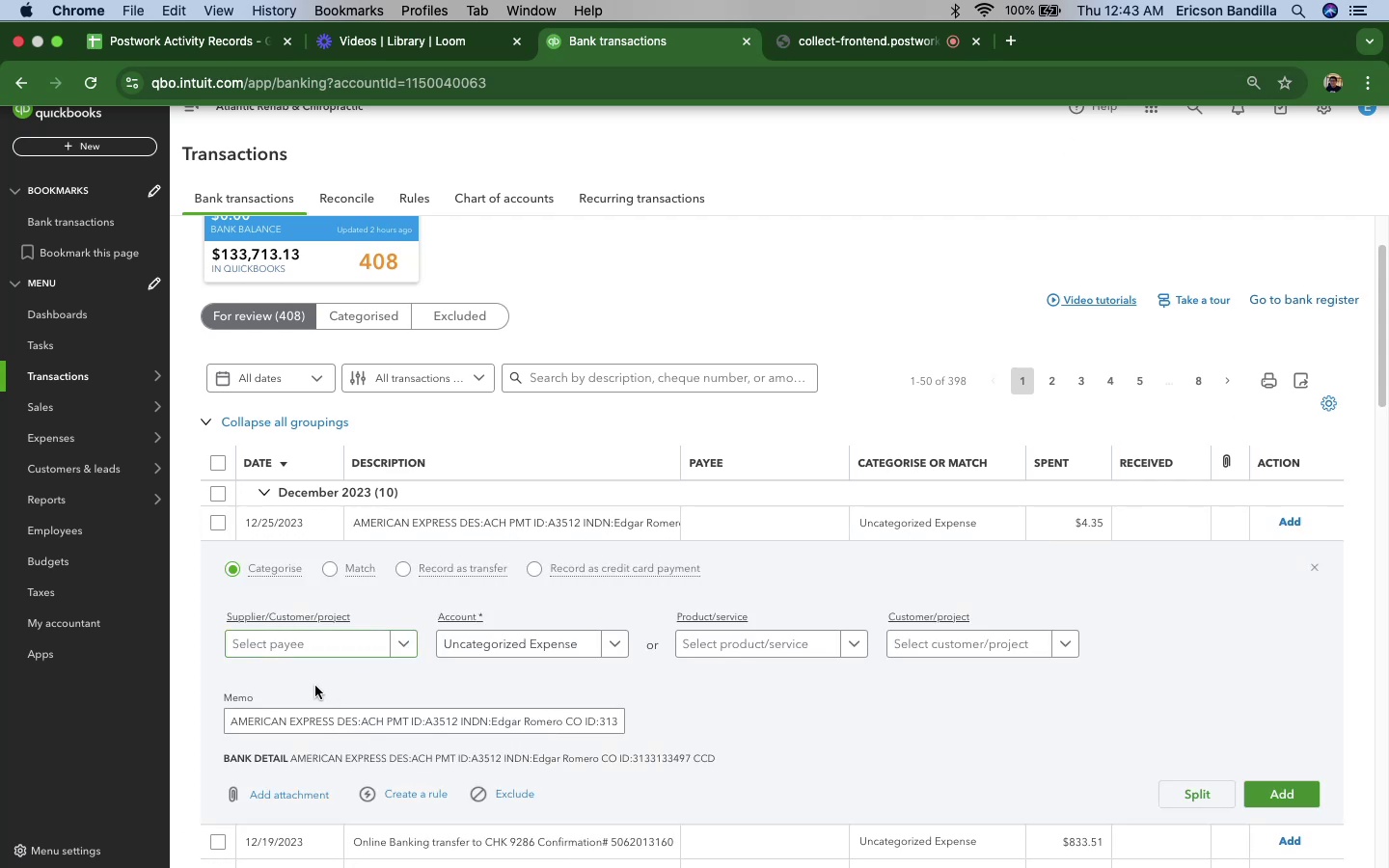 
left_click_drag(start_coordinate=[334, 723], to_coordinate=[90, 723])
 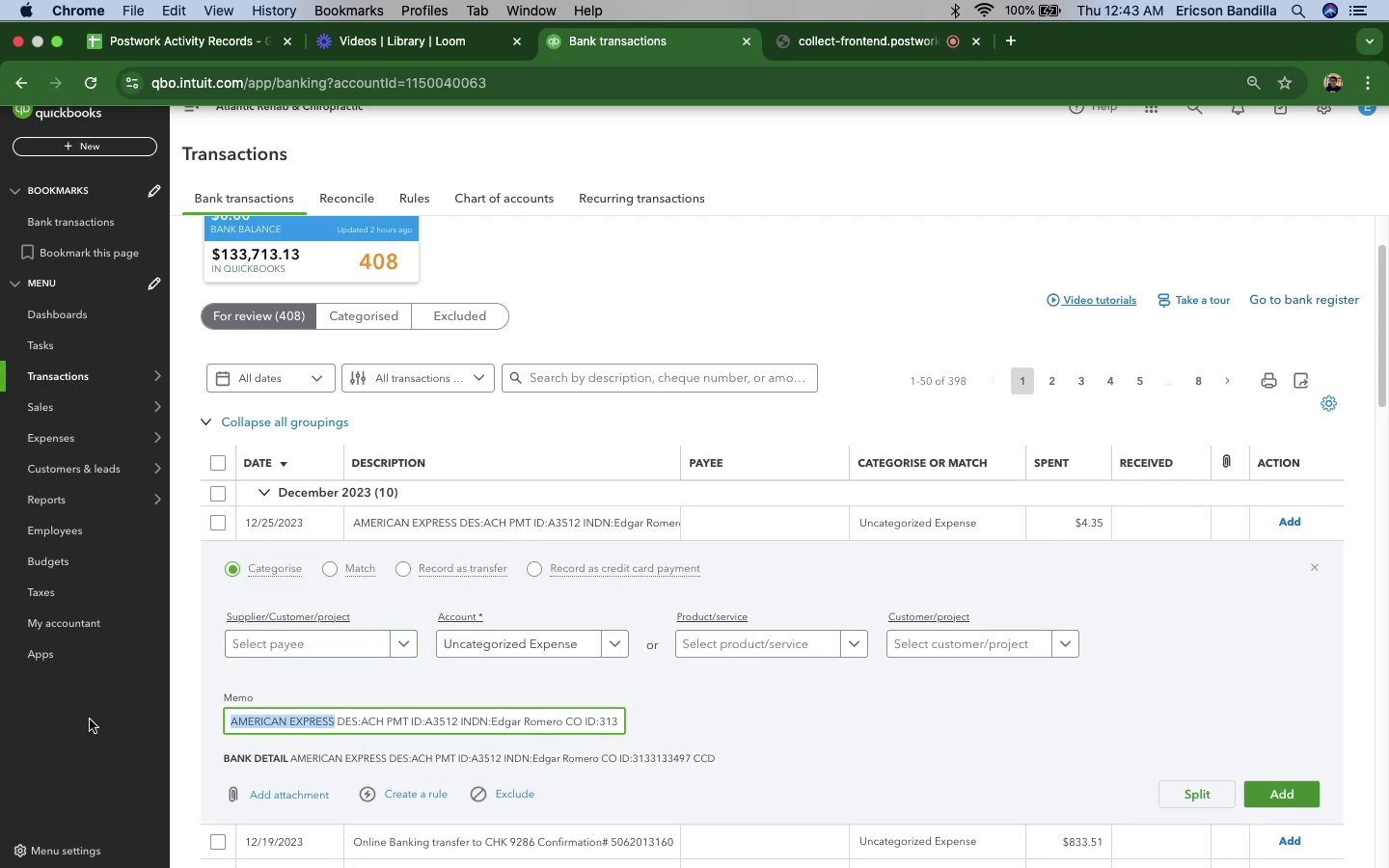 
key(Meta+C)
 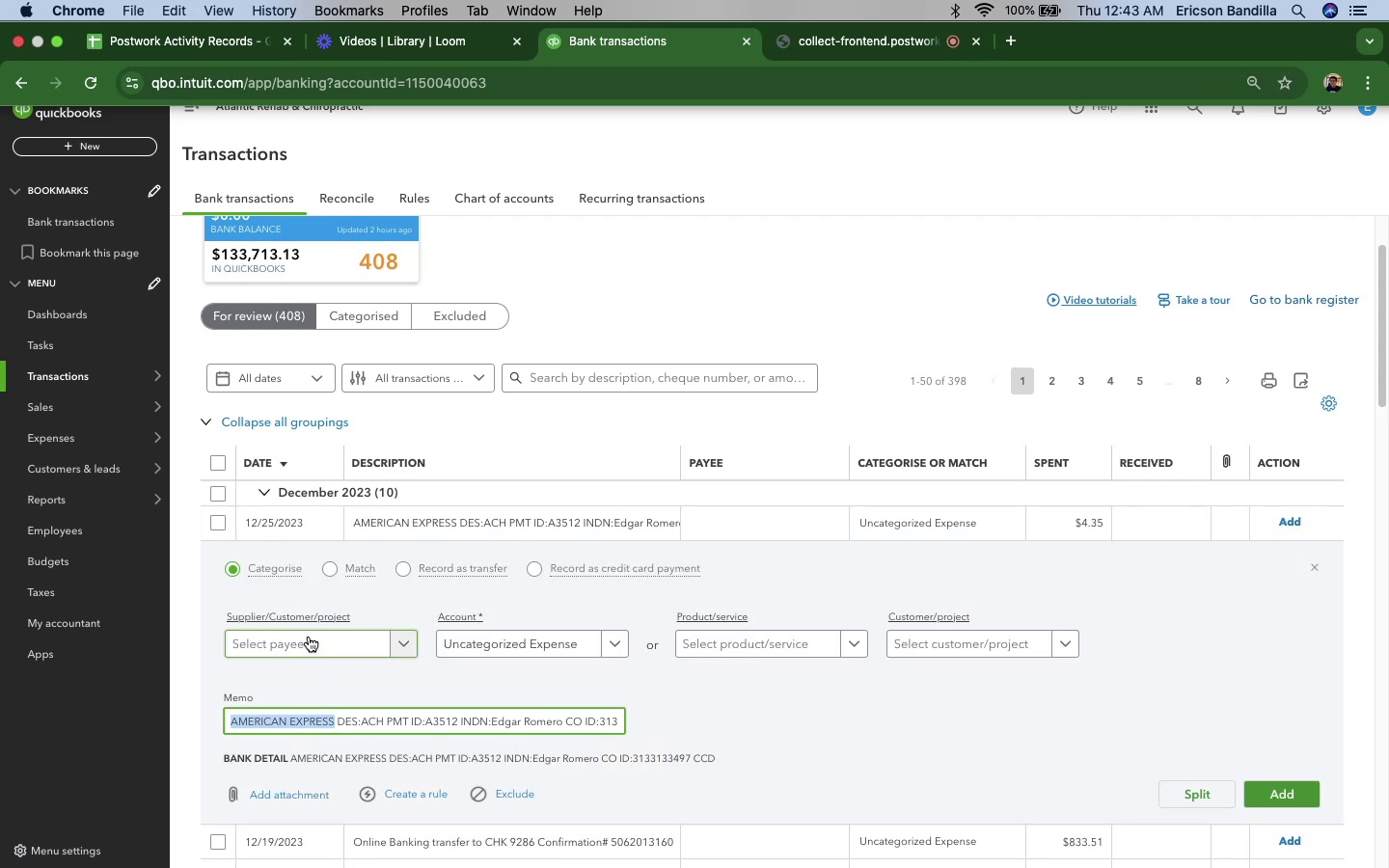 
left_click([309, 637])
 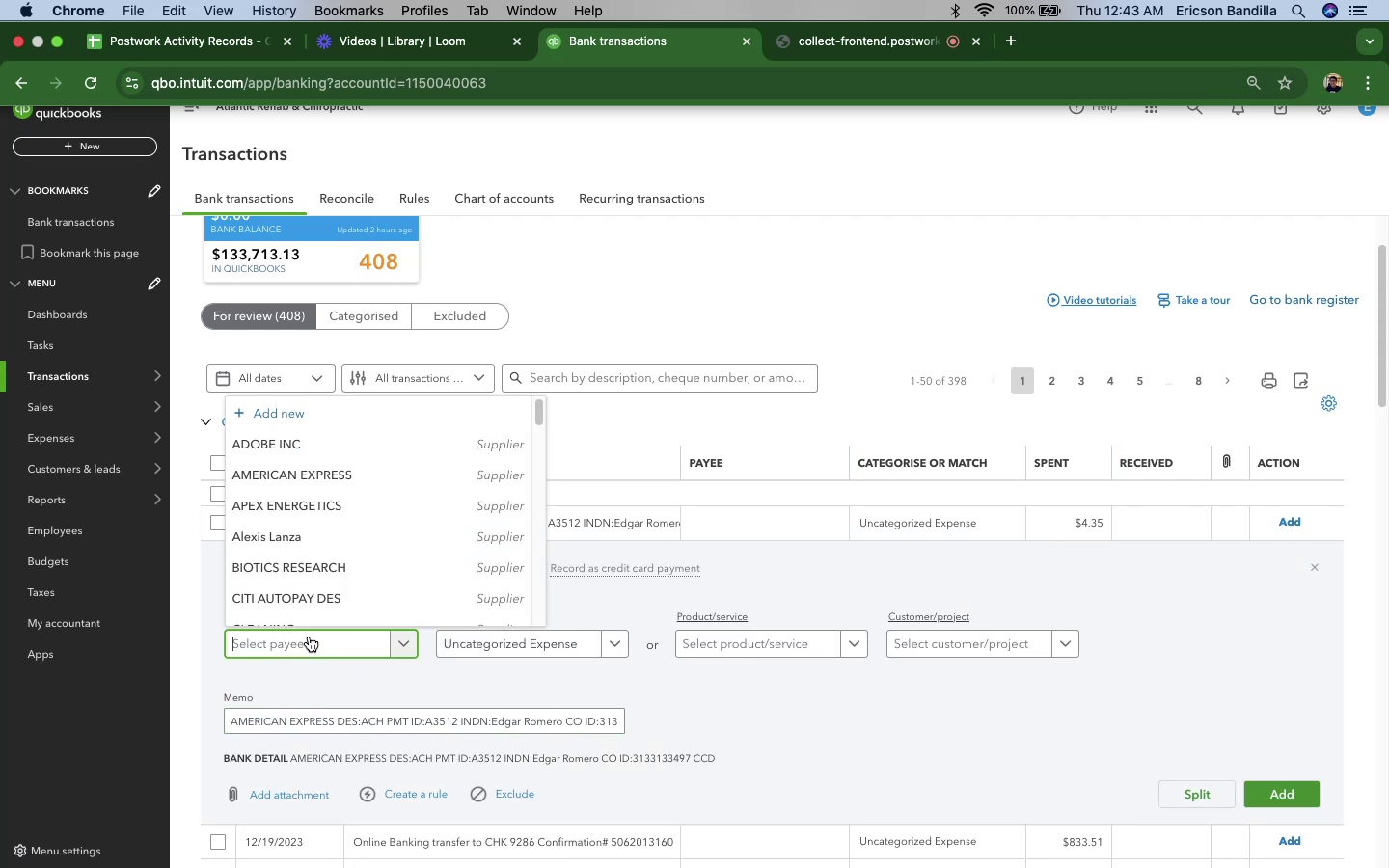 
key(Meta+CommandLeft)
 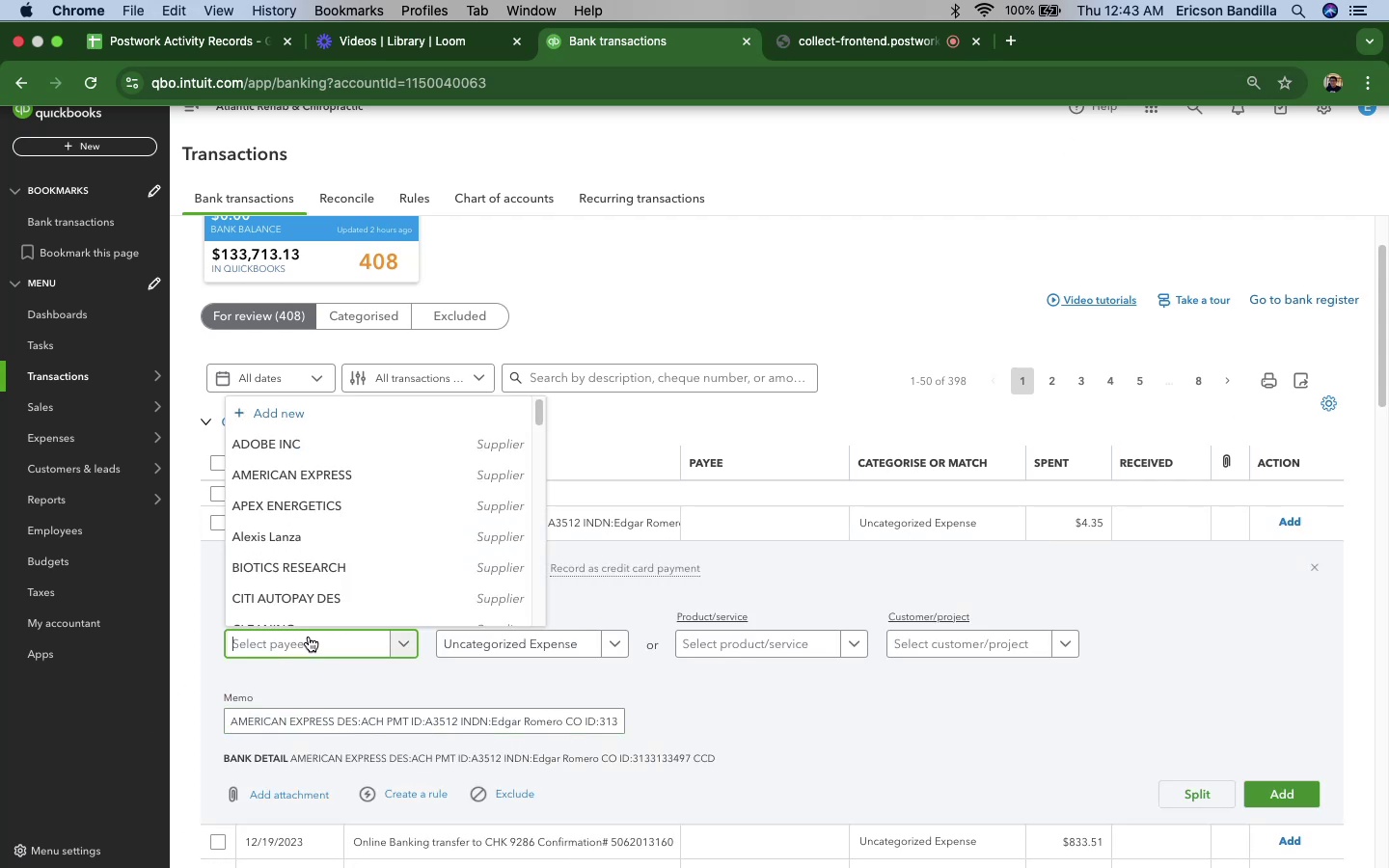 
key(Meta+V)
 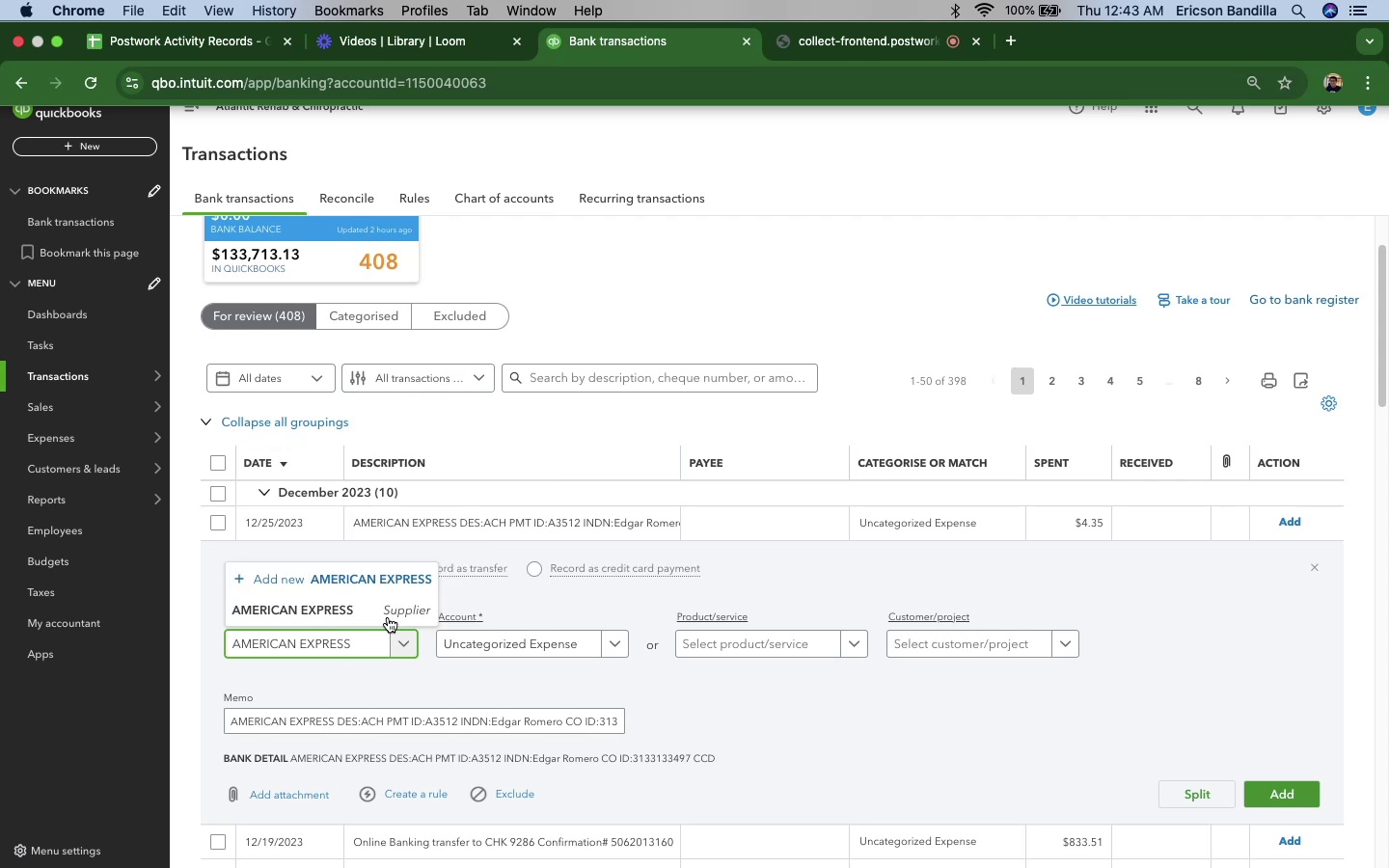 
left_click([385, 584])
 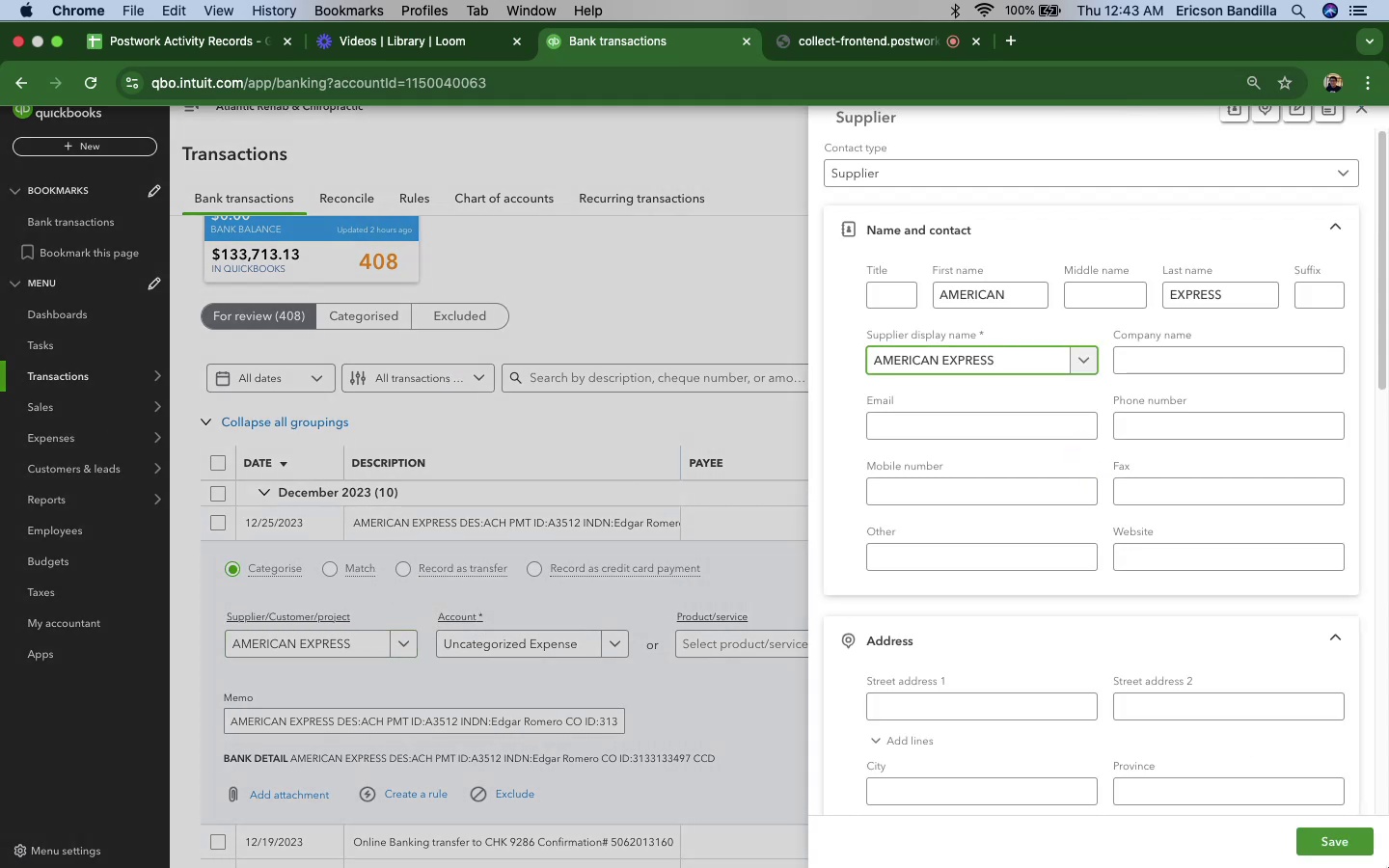 
left_click([1302, 839])
 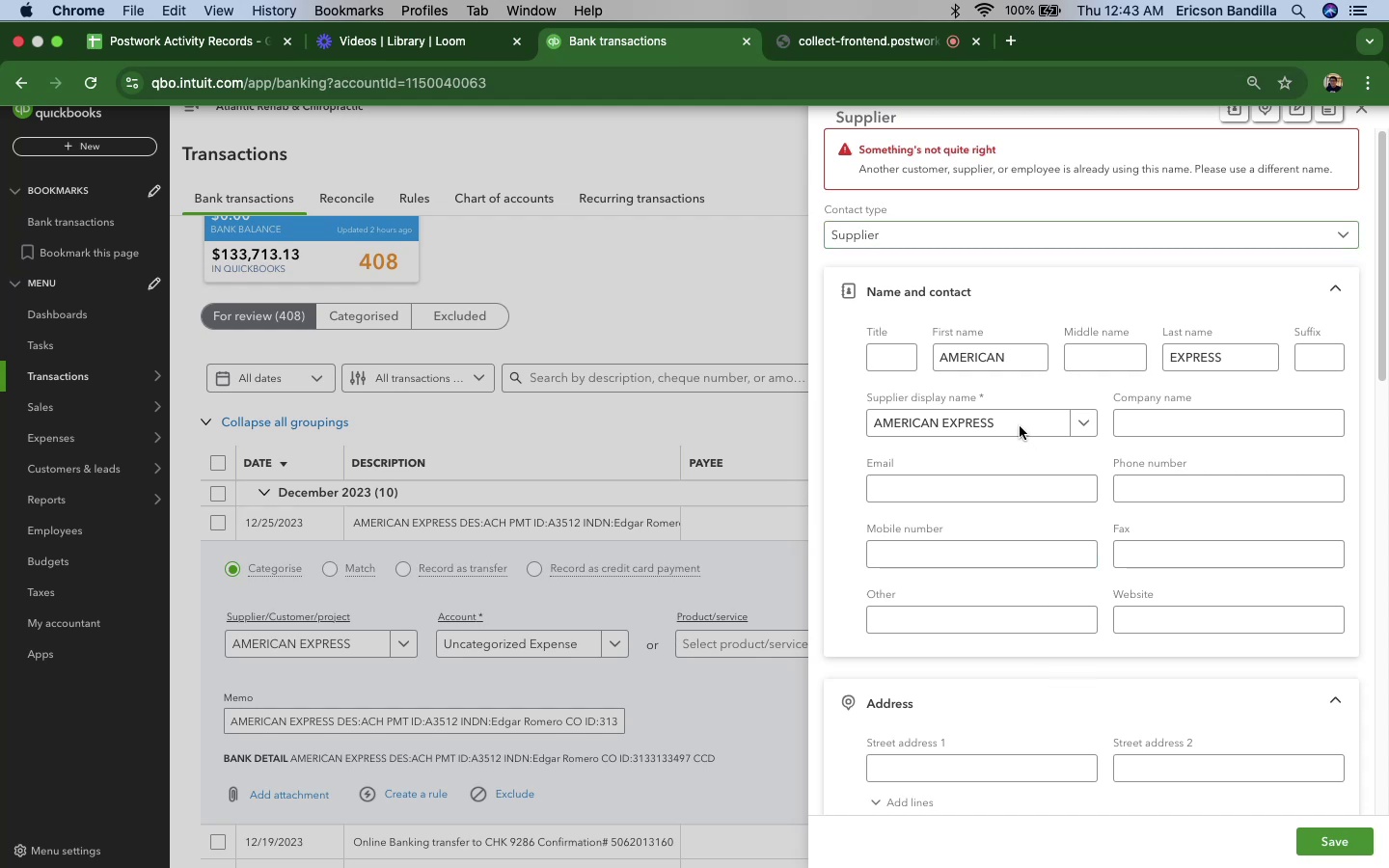 
wait(11.05)
 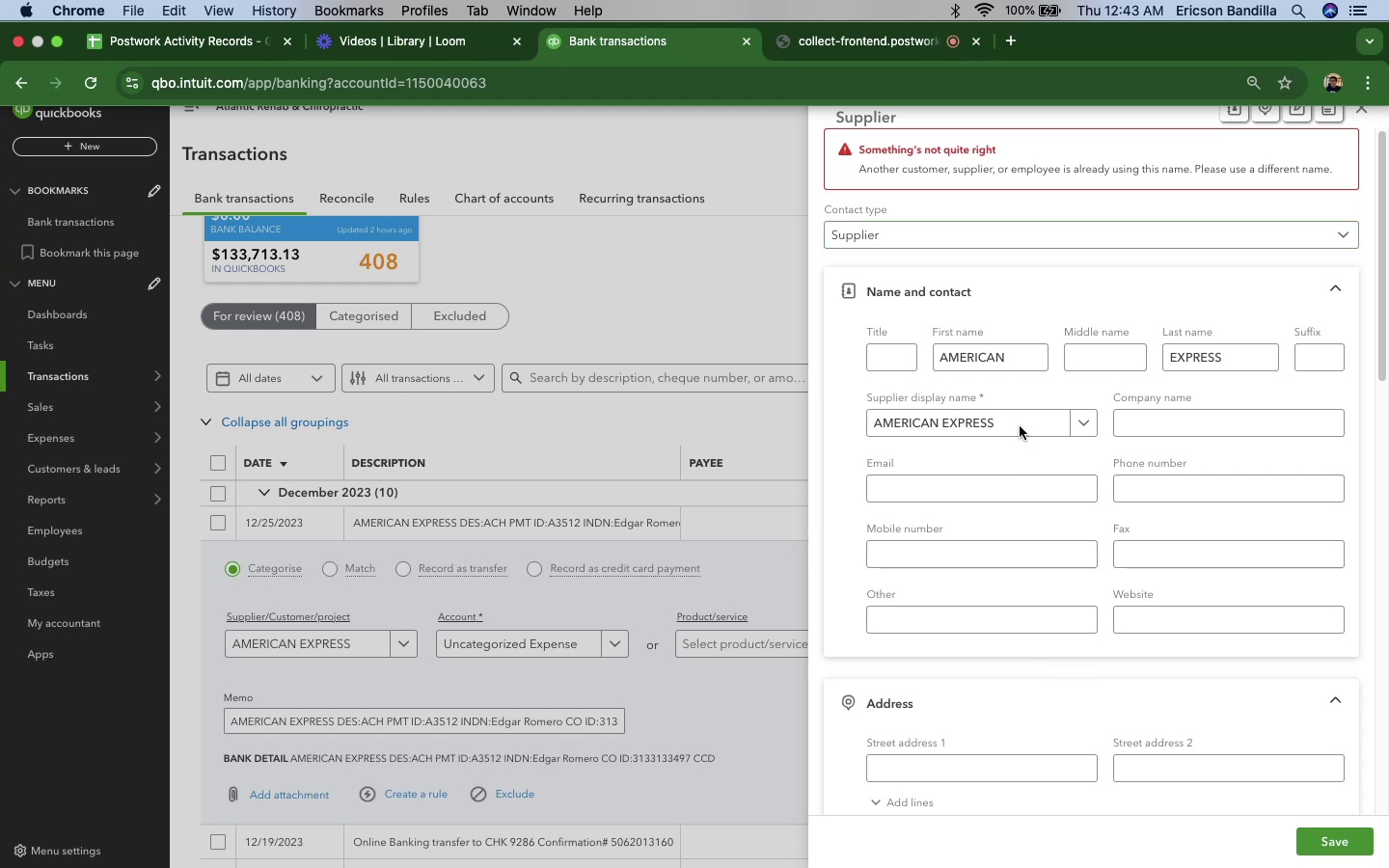 
left_click([1364, 113])
 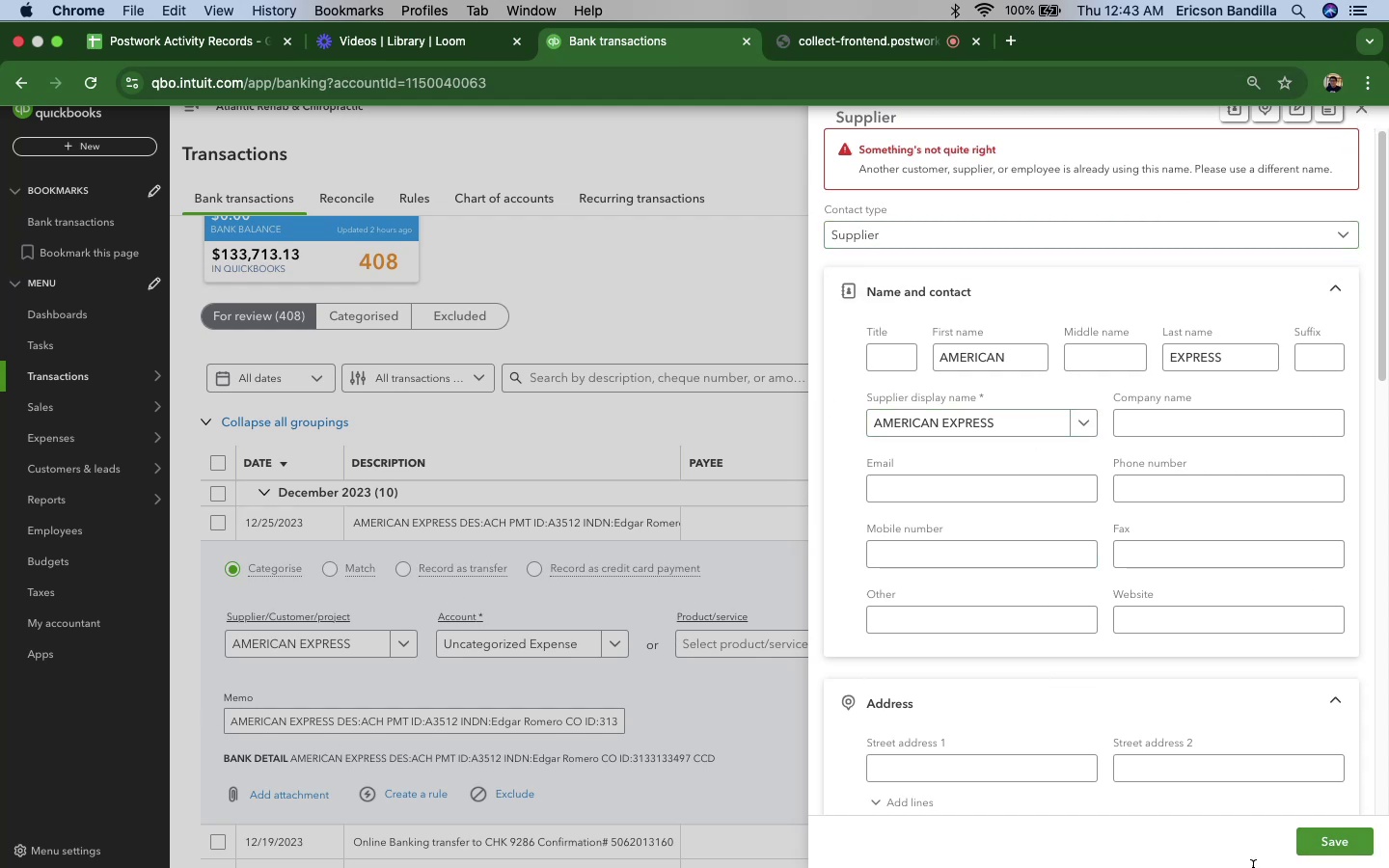 
left_click([1326, 830])
 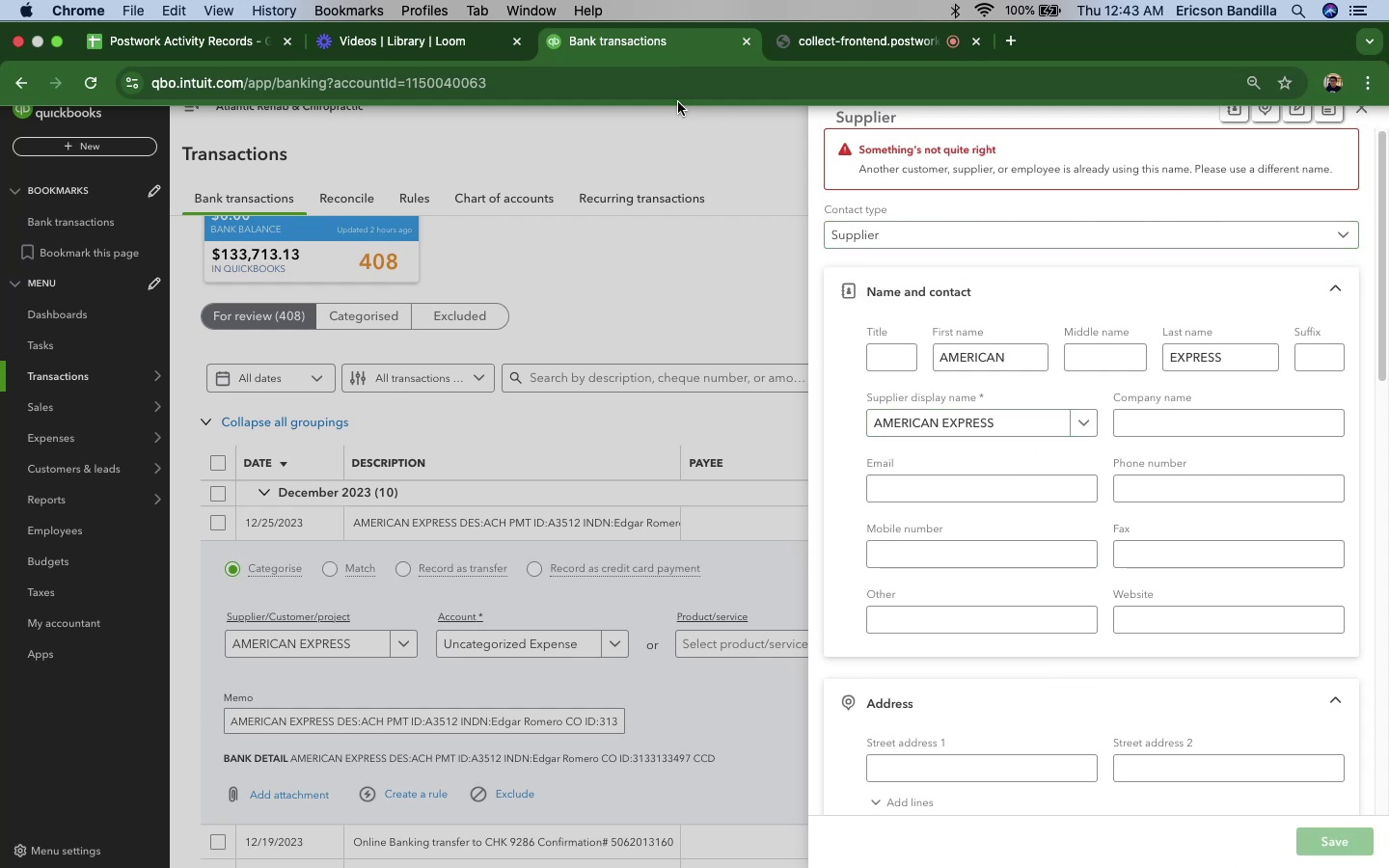 
scroll: coordinate [1130, 554], scroll_direction: down, amount: 42.0
 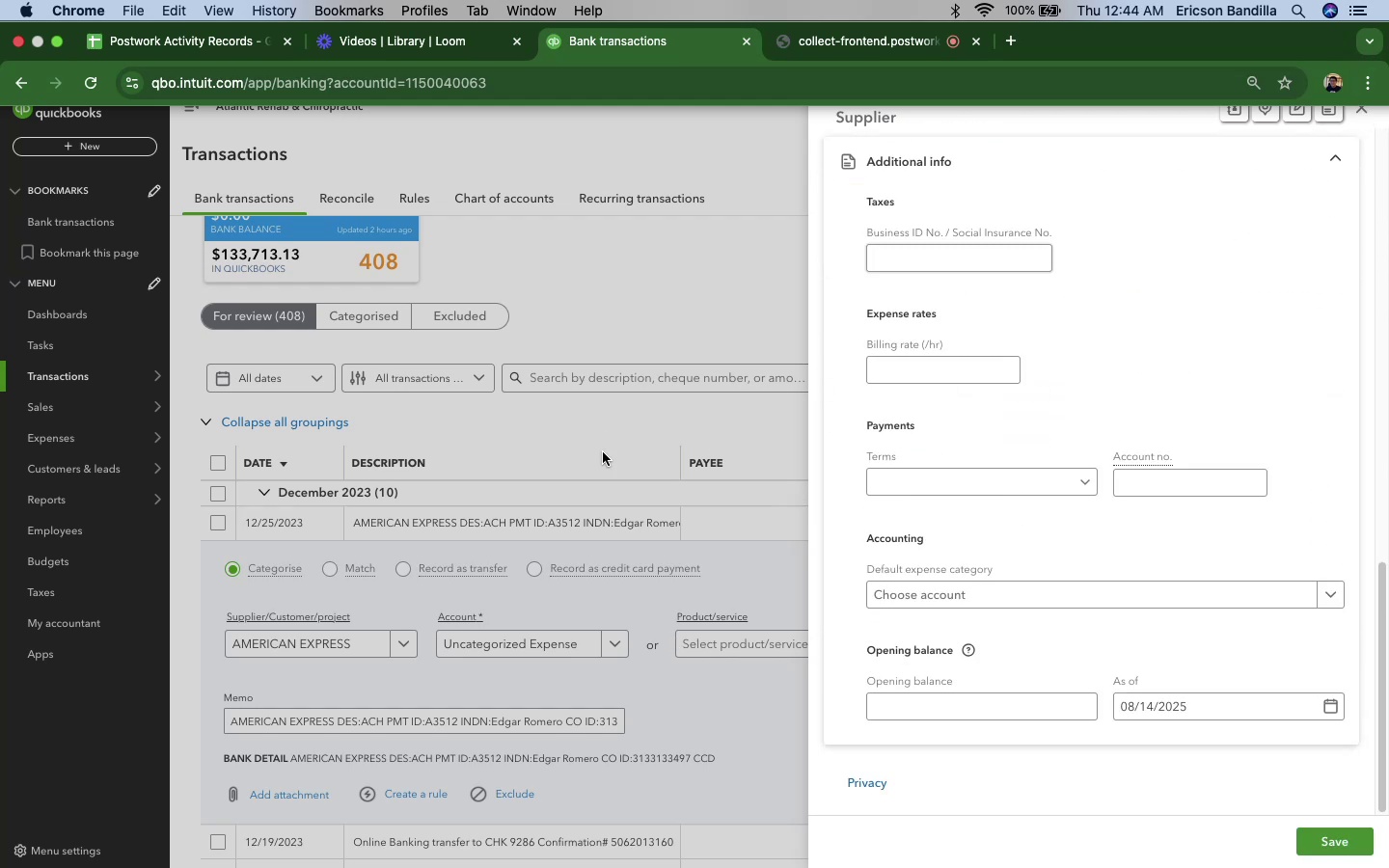 
left_click([684, 285])
 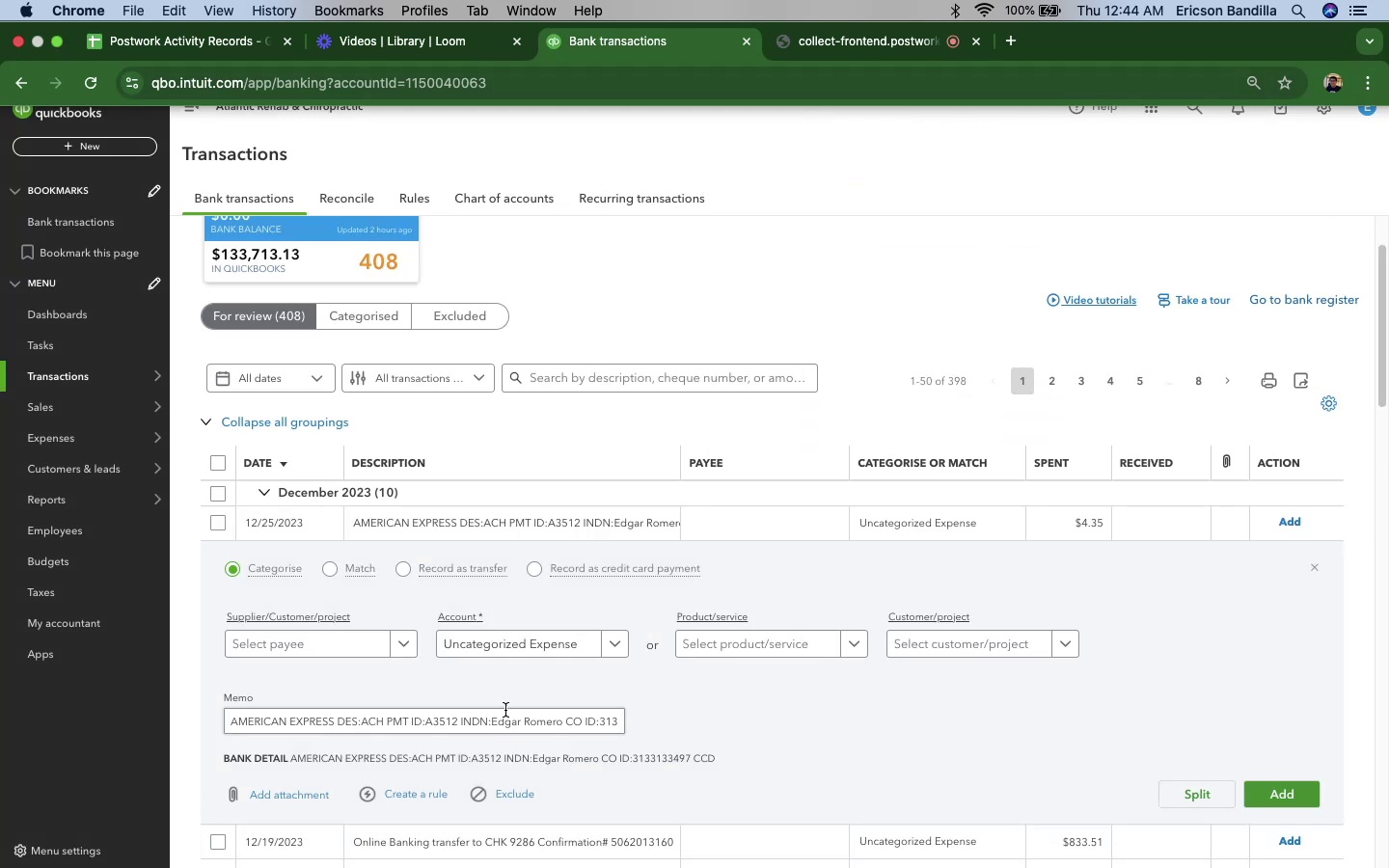 
left_click([613, 651])
 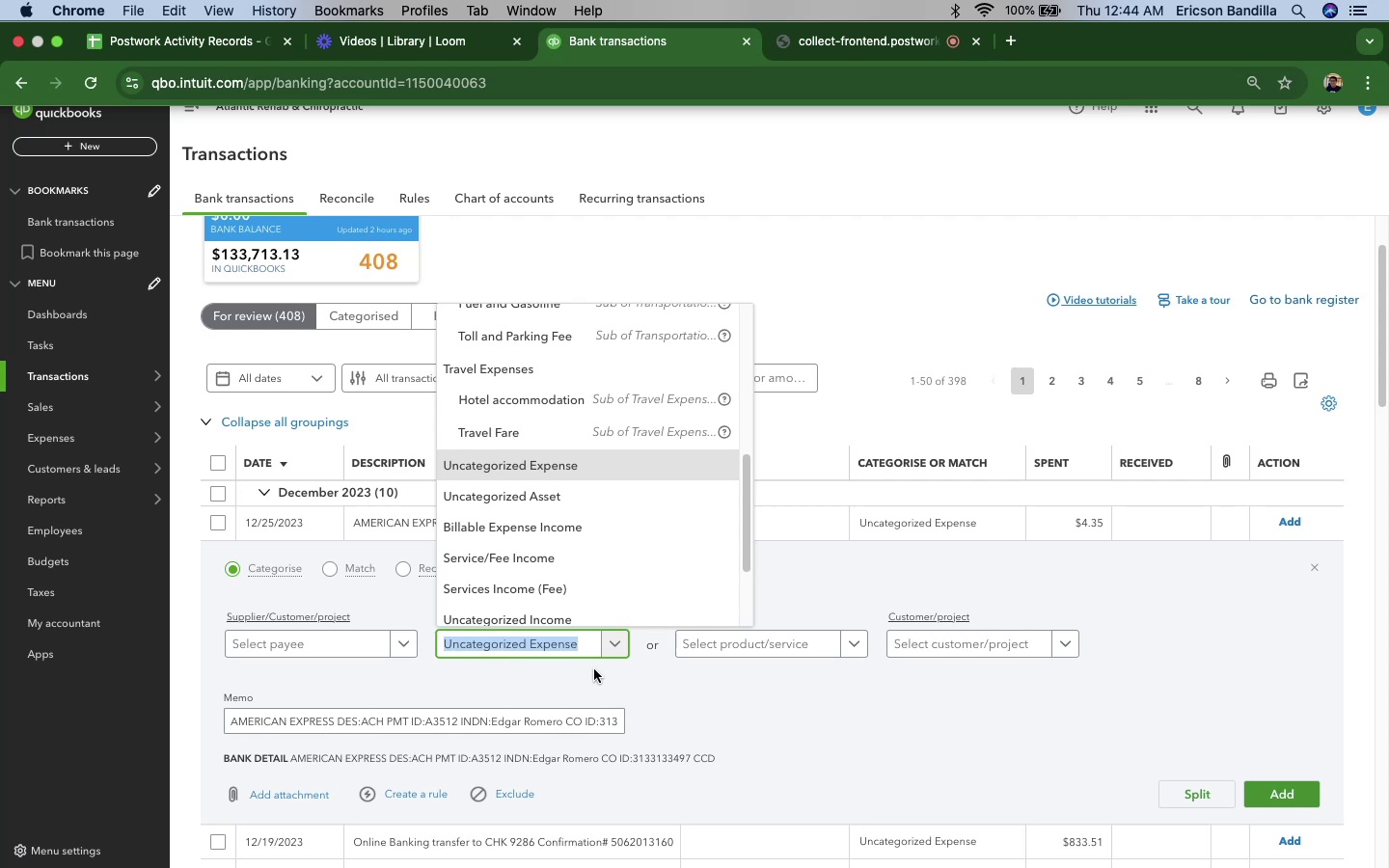 
scroll: coordinate [602, 400], scroll_direction: up, amount: 13.0
 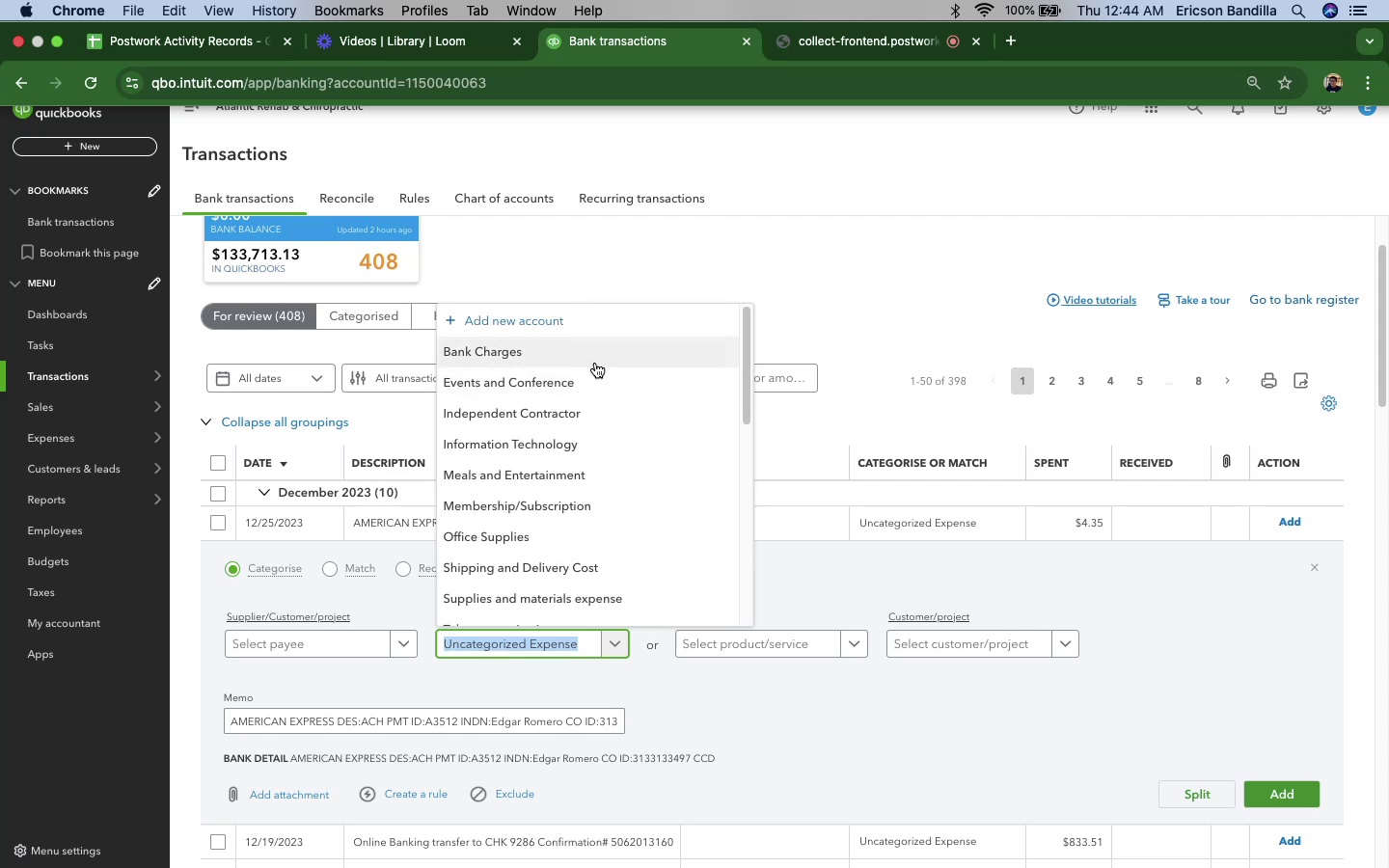 
left_click([595, 363])
 